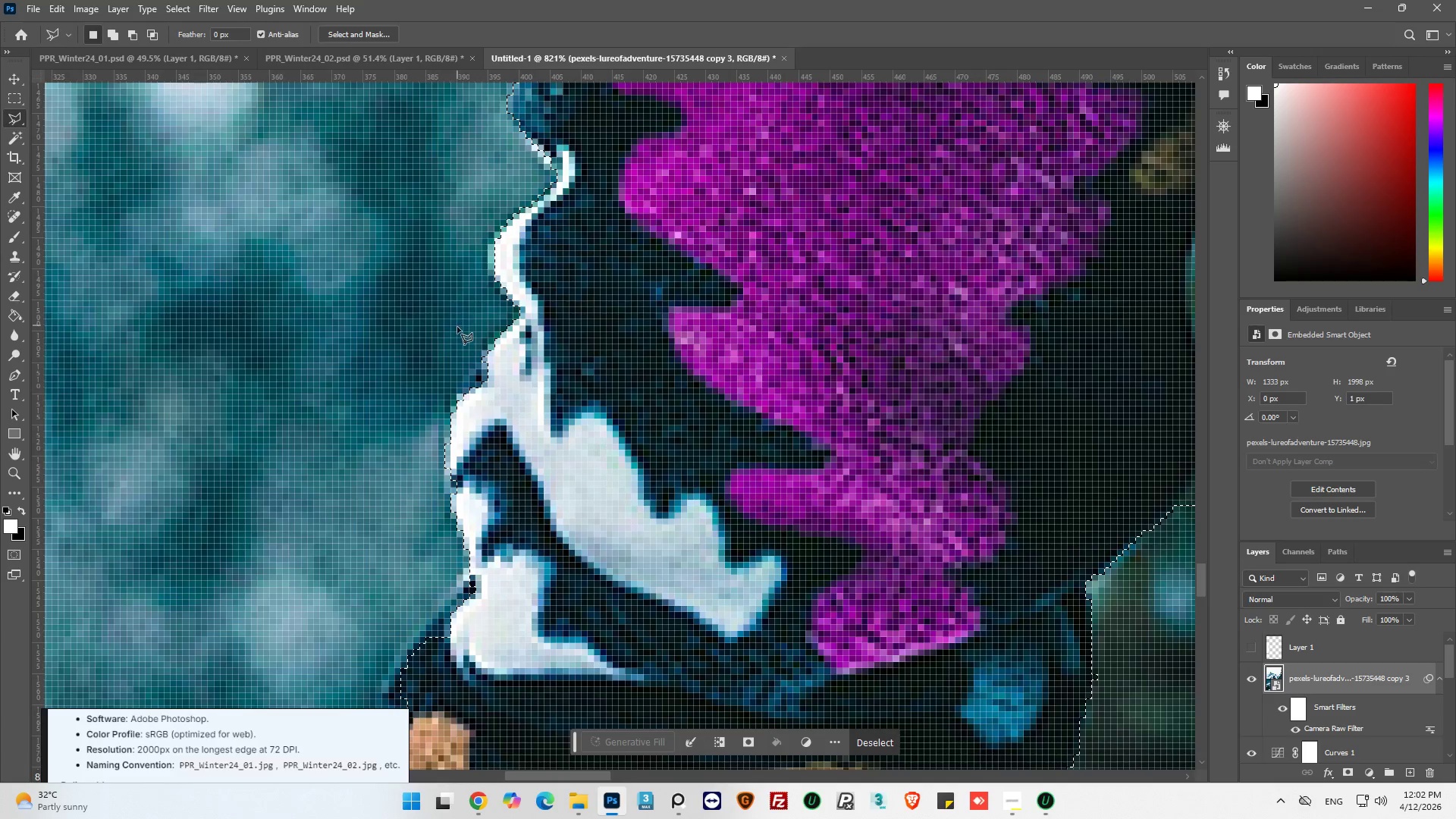 
scroll: coordinate [469, 318], scroll_direction: up, amount: 5.0
 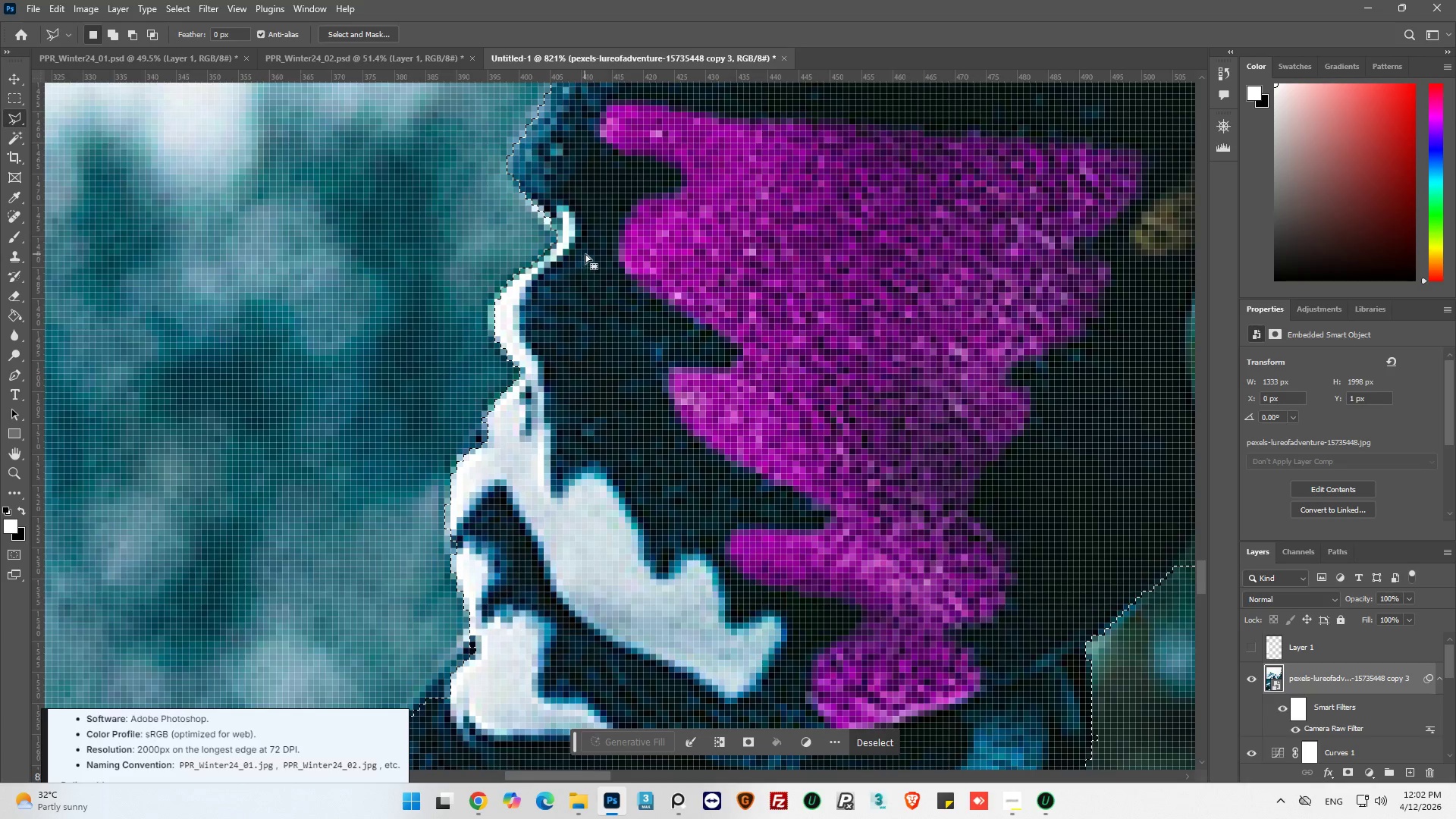 
hold_key(key=ShiftLeft, duration=0.86)
 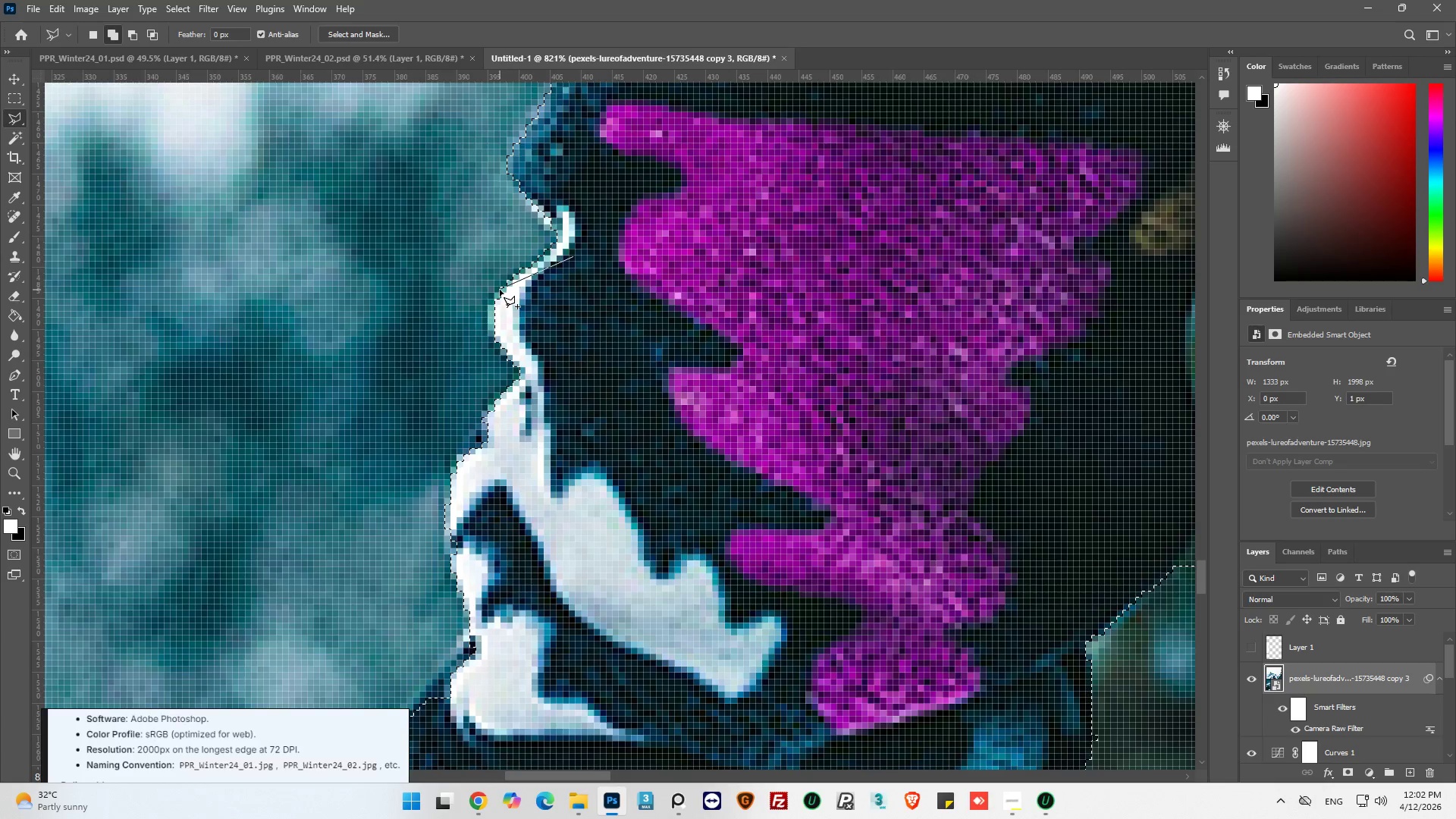 
left_click_drag(start_coordinate=[500, 290], to_coordinate=[497, 296])
 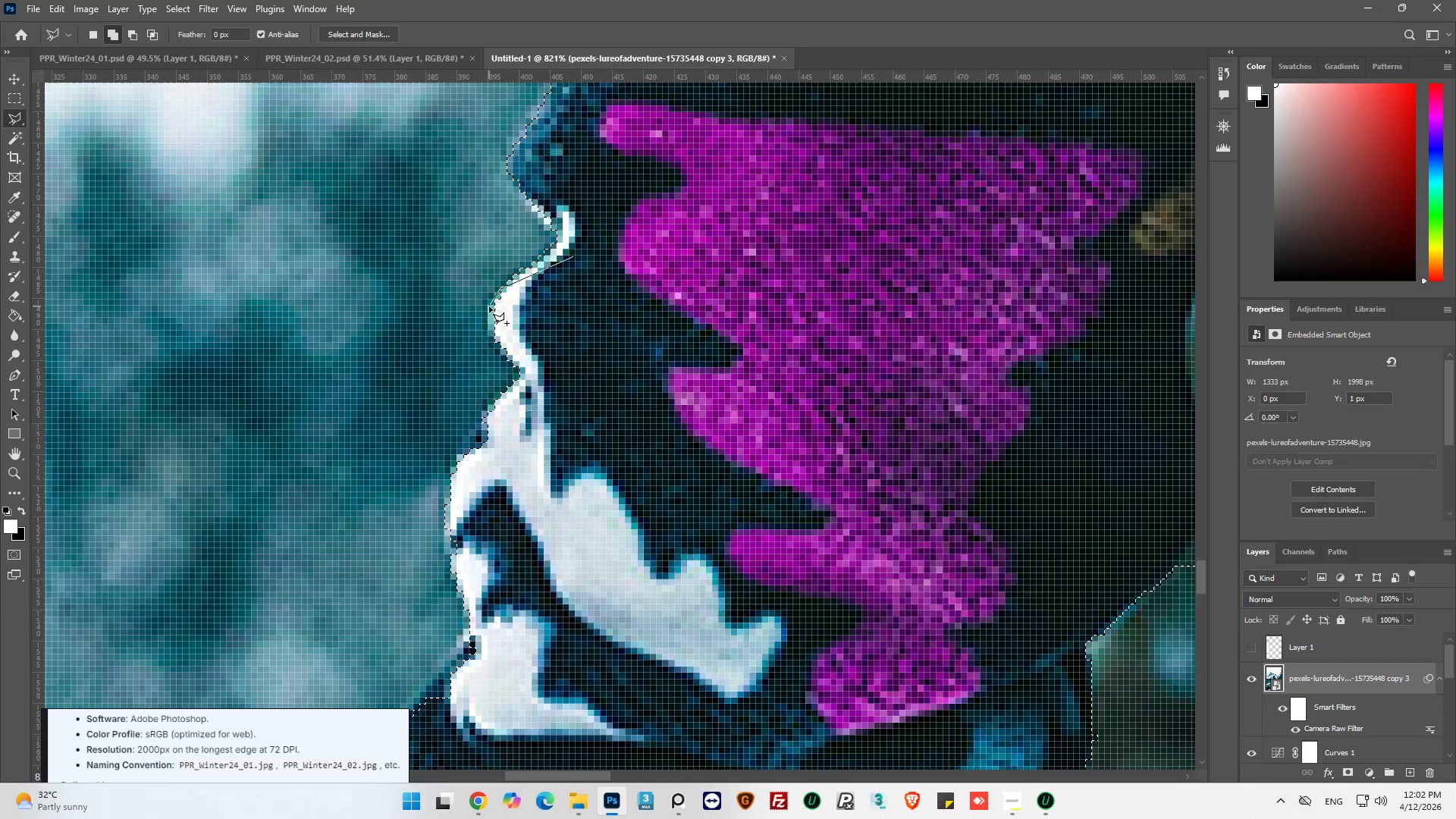 
left_click([488, 310])
 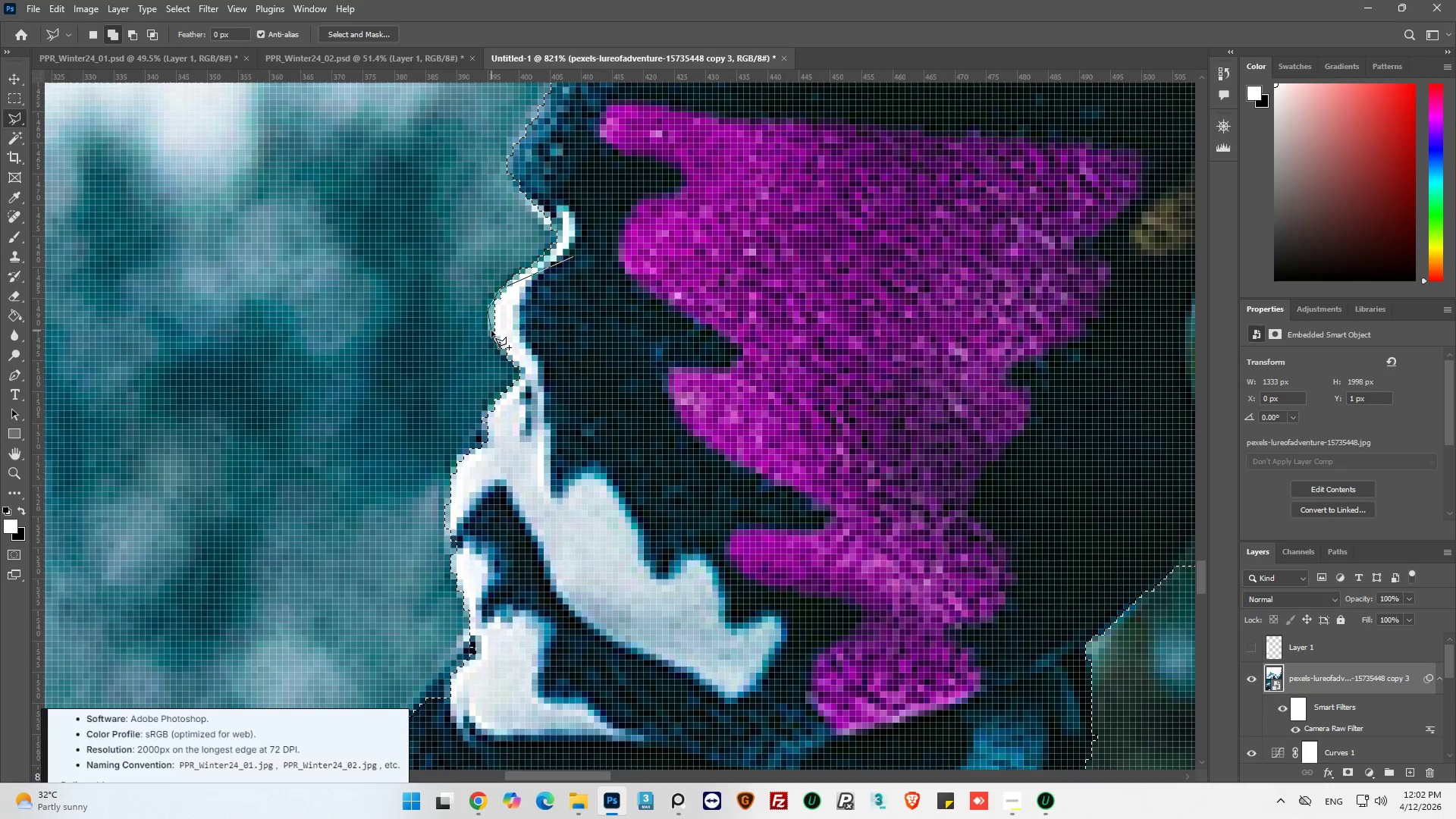 
left_click([491, 331])
 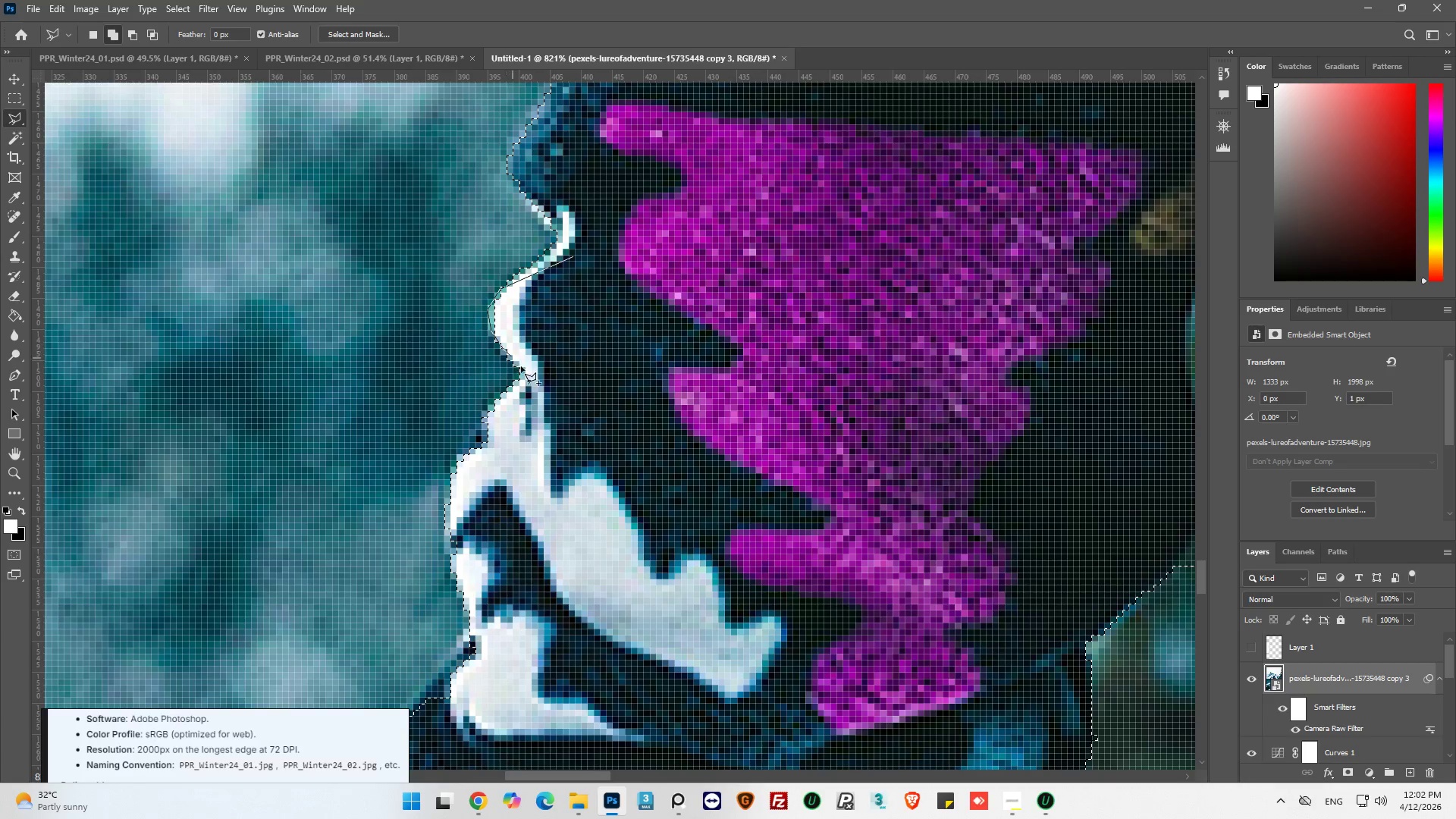 
left_click_drag(start_coordinate=[538, 372], to_coordinate=[554, 330])
 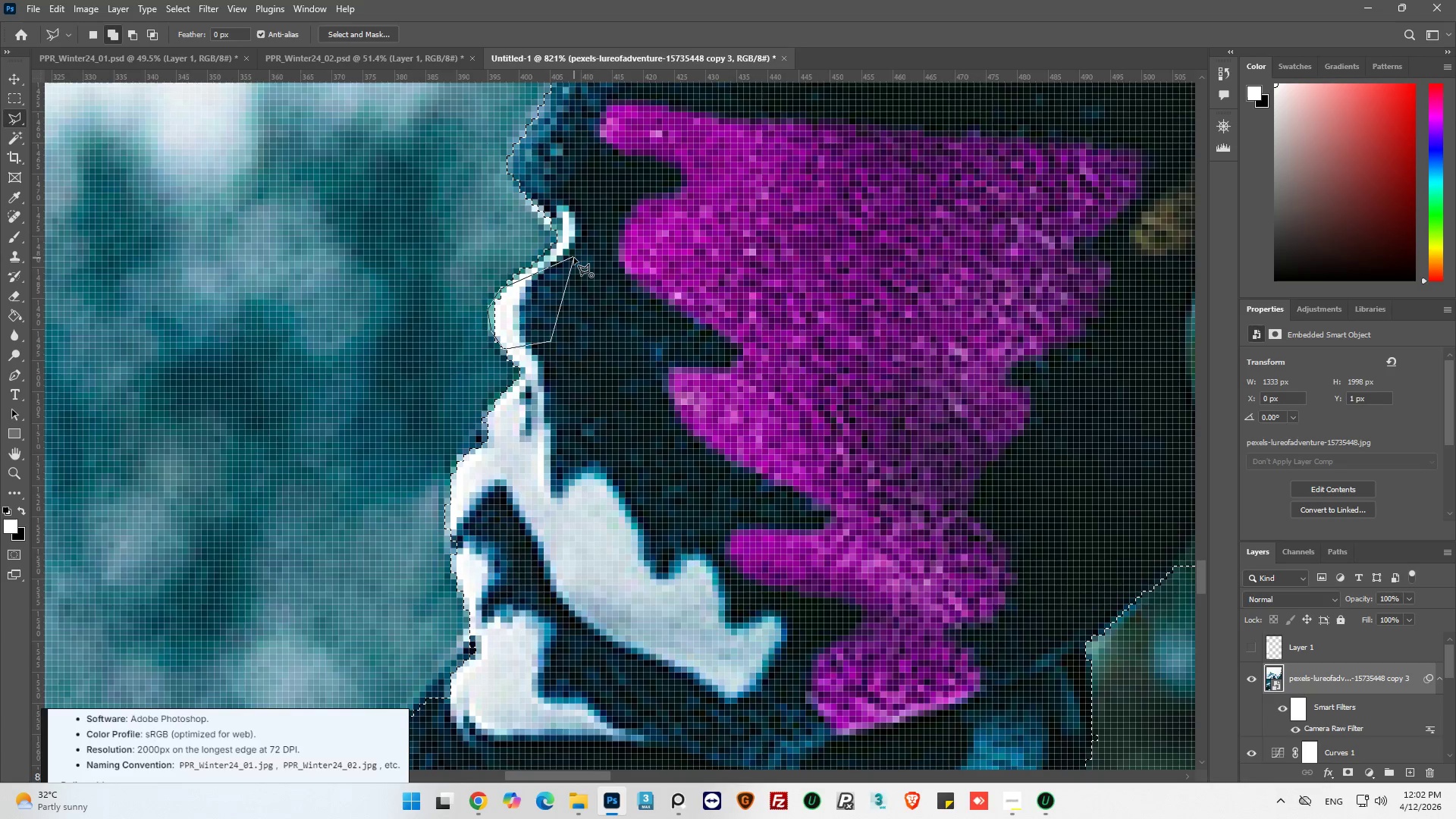 
left_click([574, 258])
 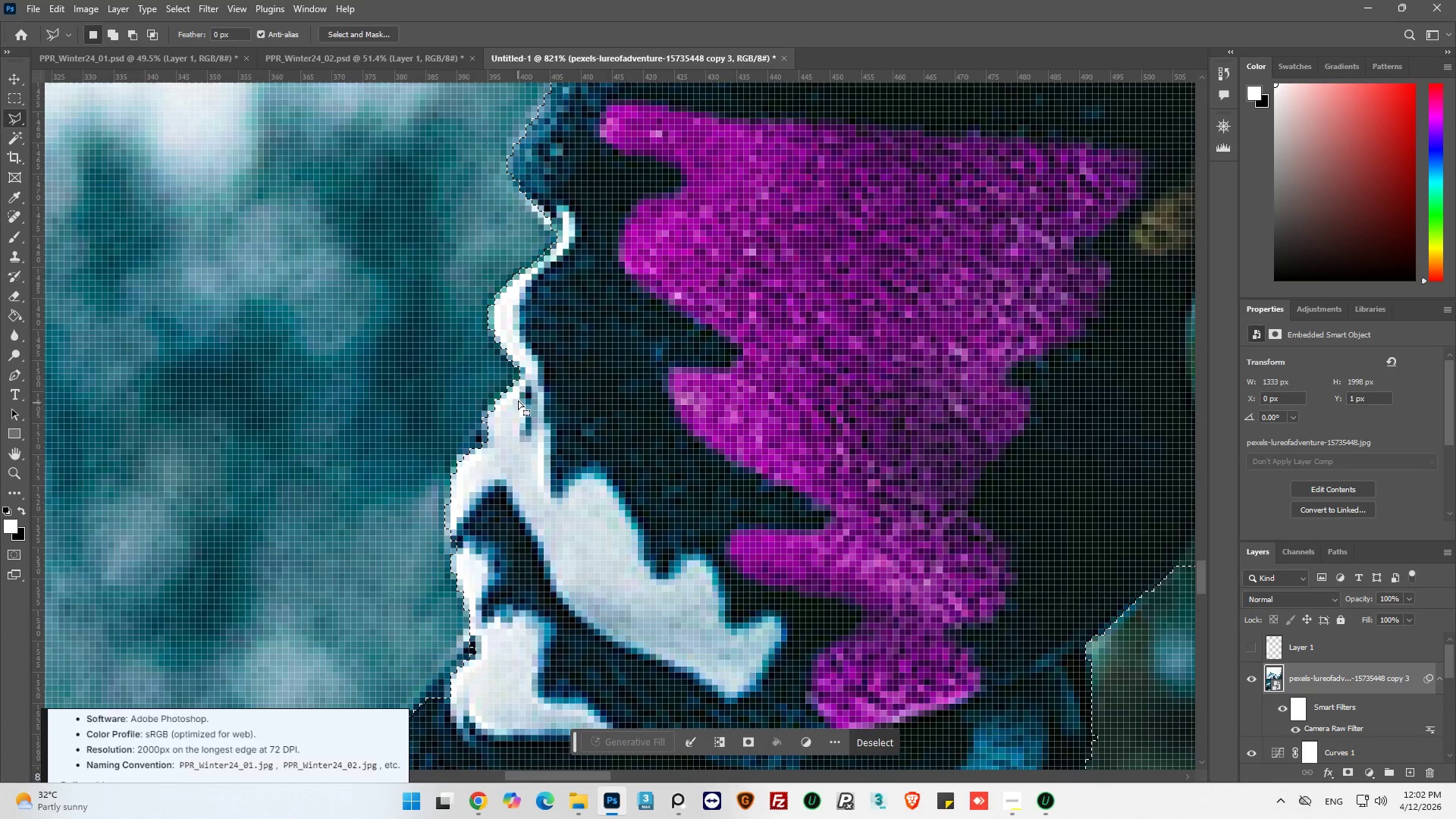 
hold_key(key=ShiftLeft, duration=0.53)
 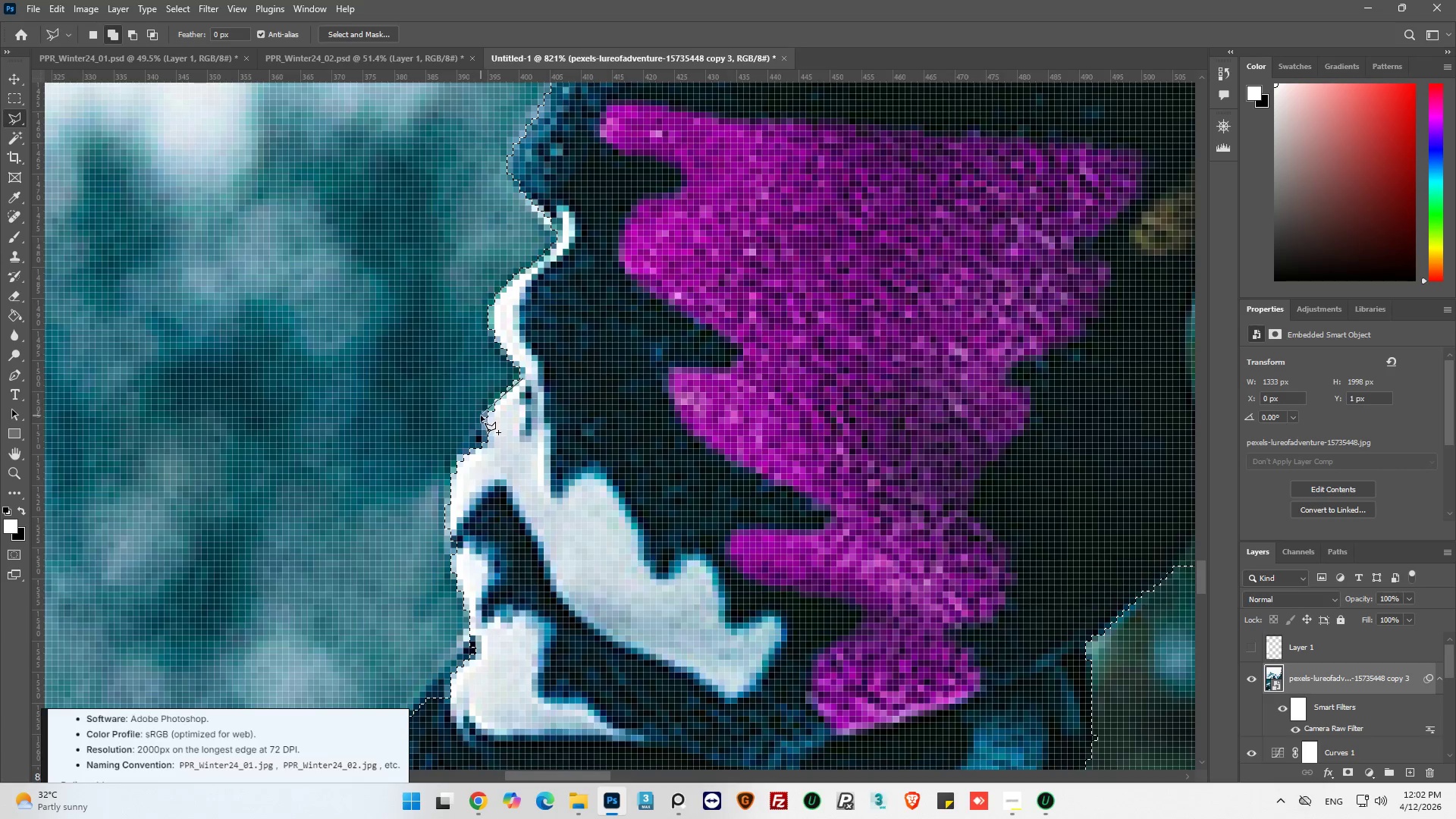 
left_click_drag(start_coordinate=[481, 417], to_coordinate=[479, 428])
 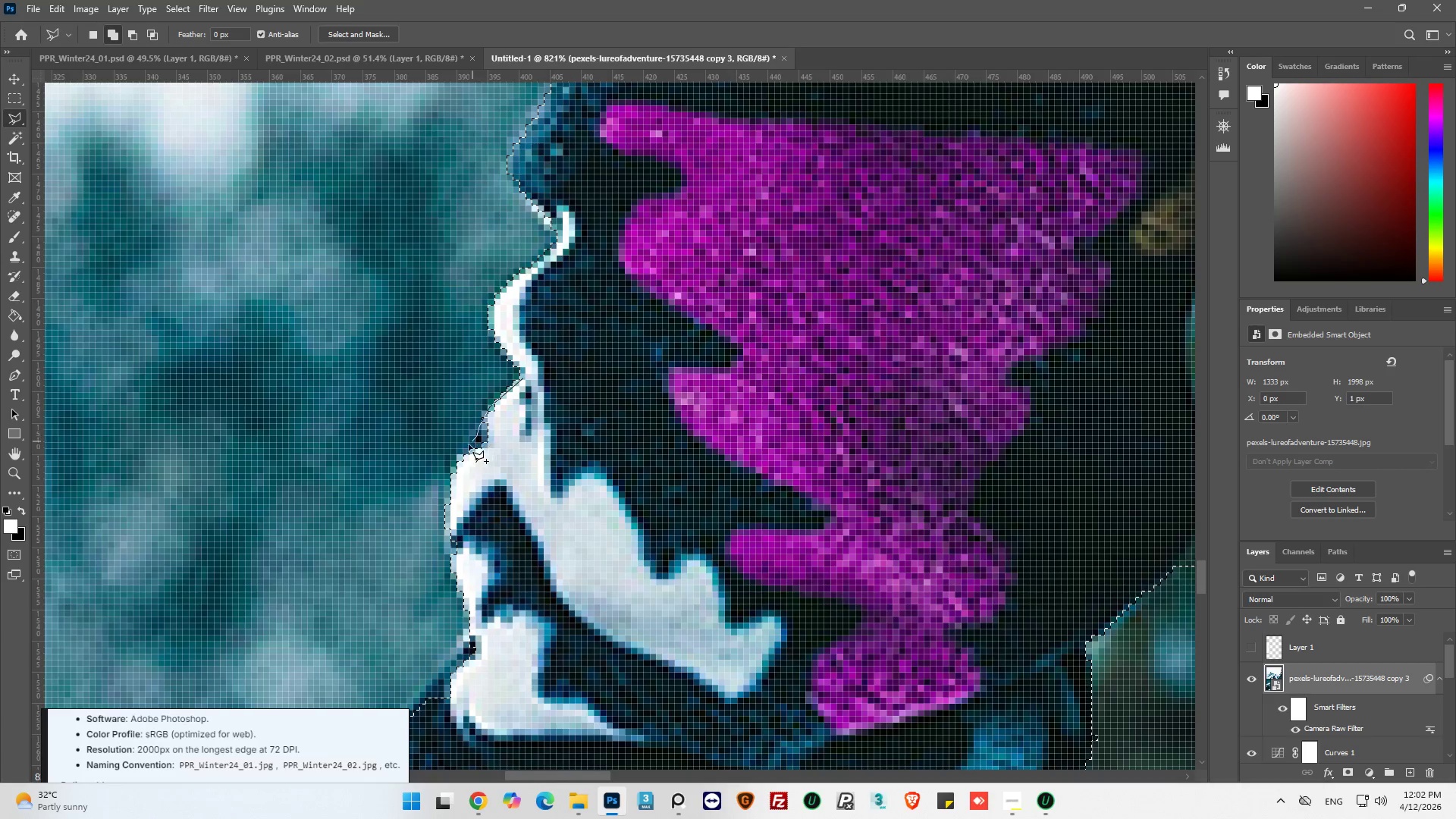 
left_click_drag(start_coordinate=[463, 448], to_coordinate=[459, 453])
 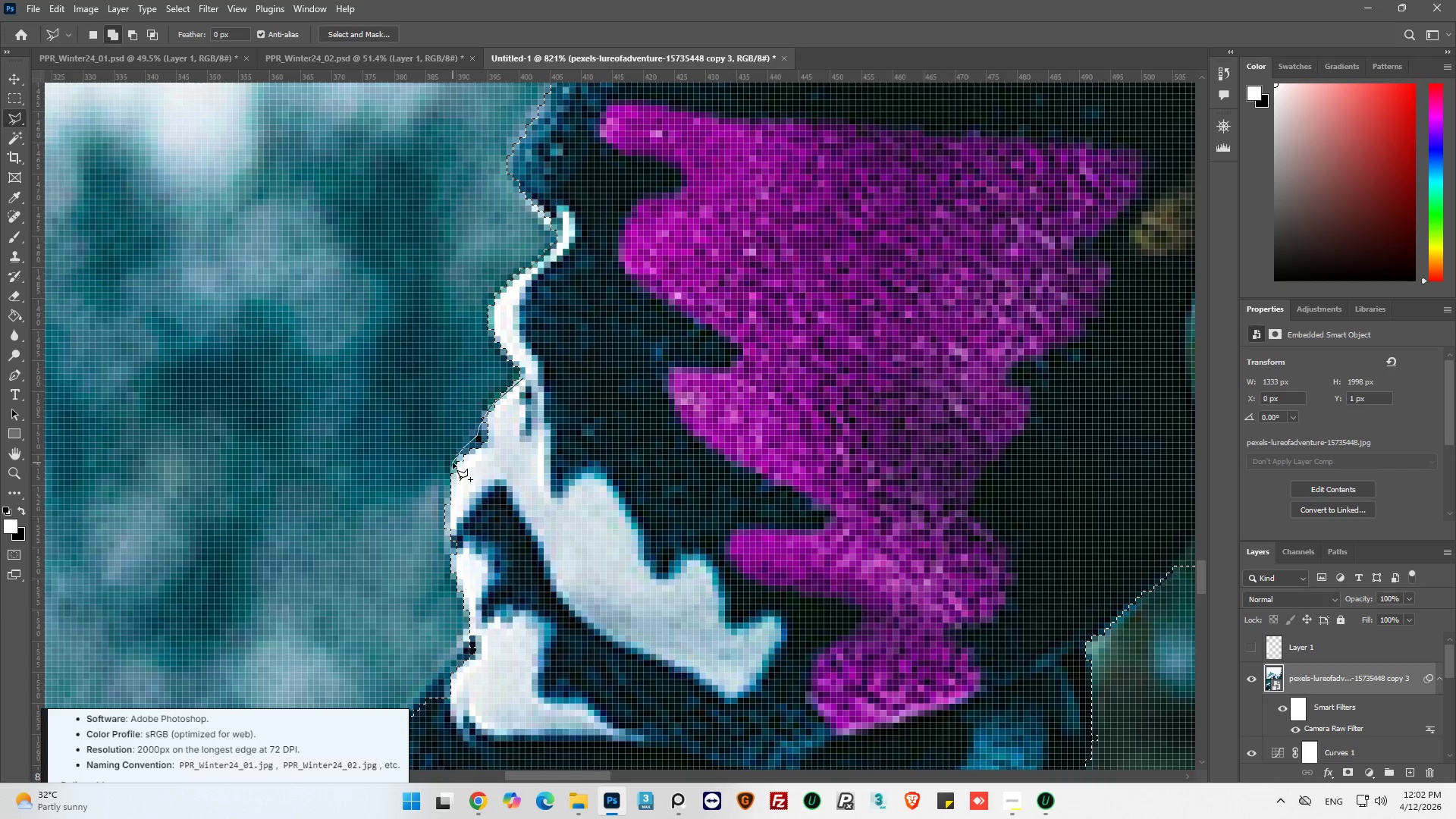 
left_click_drag(start_coordinate=[453, 463], to_coordinate=[453, 471])
 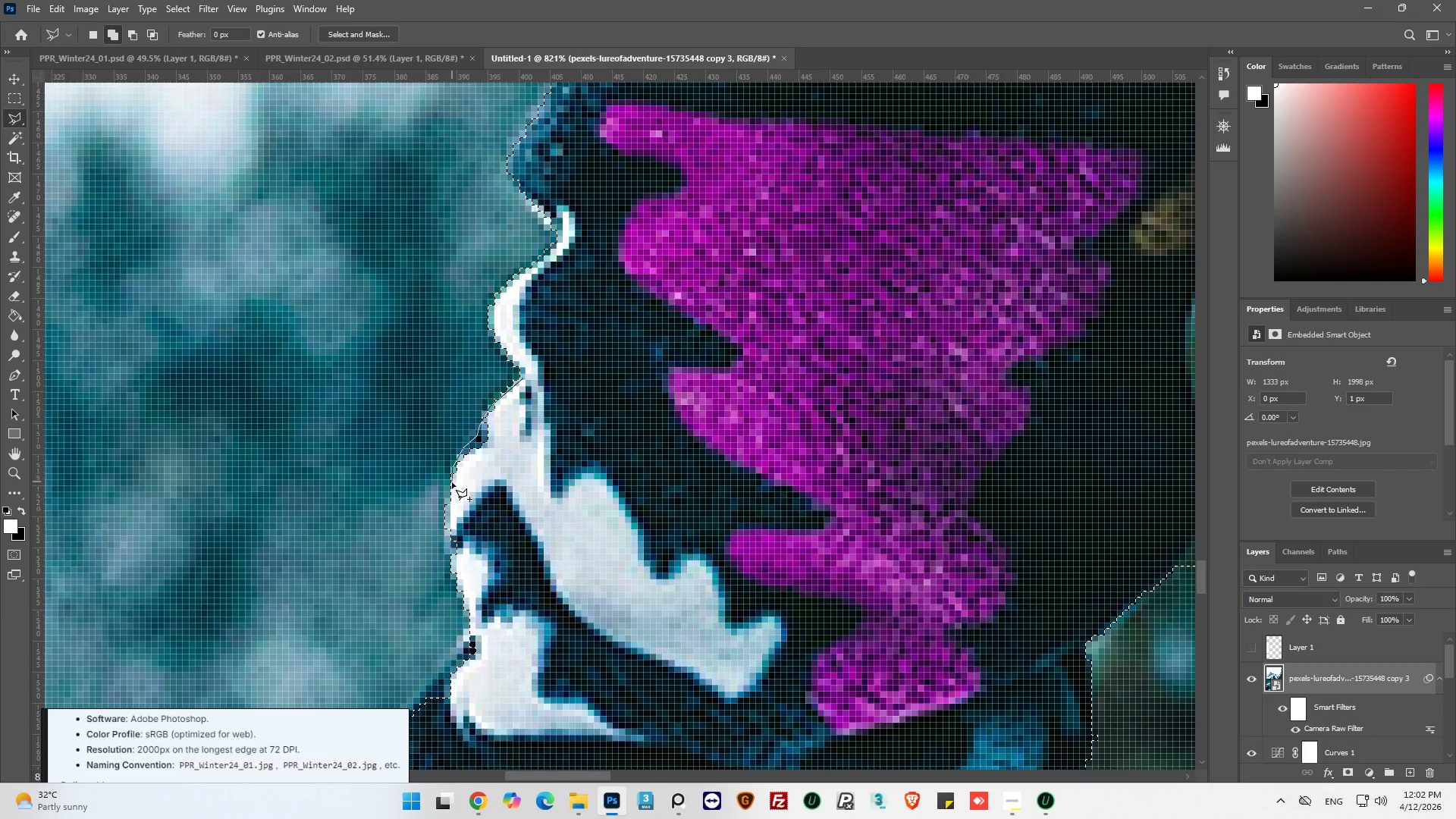 
left_click_drag(start_coordinate=[451, 486], to_coordinate=[450, 494])
 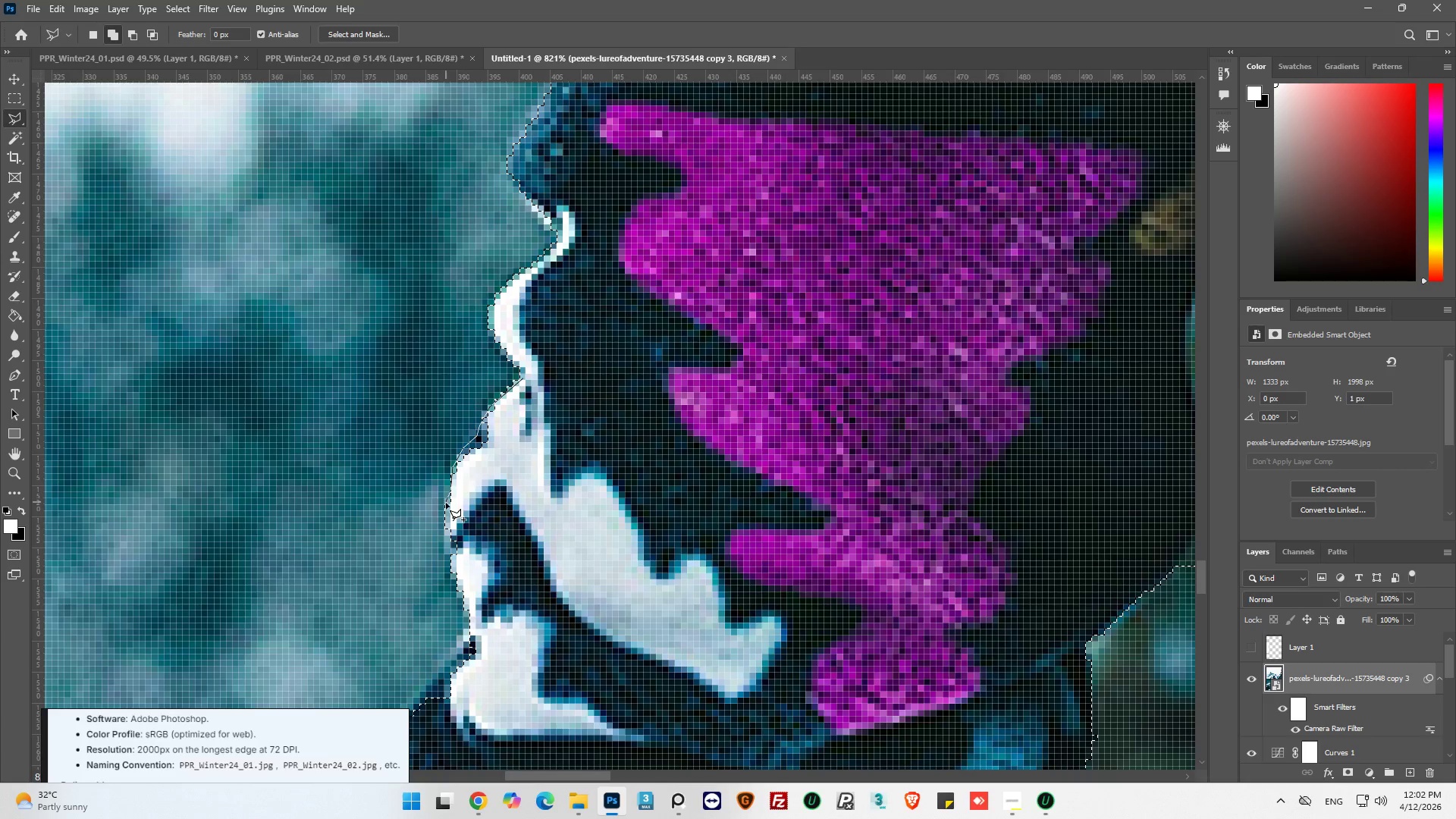 
left_click_drag(start_coordinate=[445, 506], to_coordinate=[444, 516])
 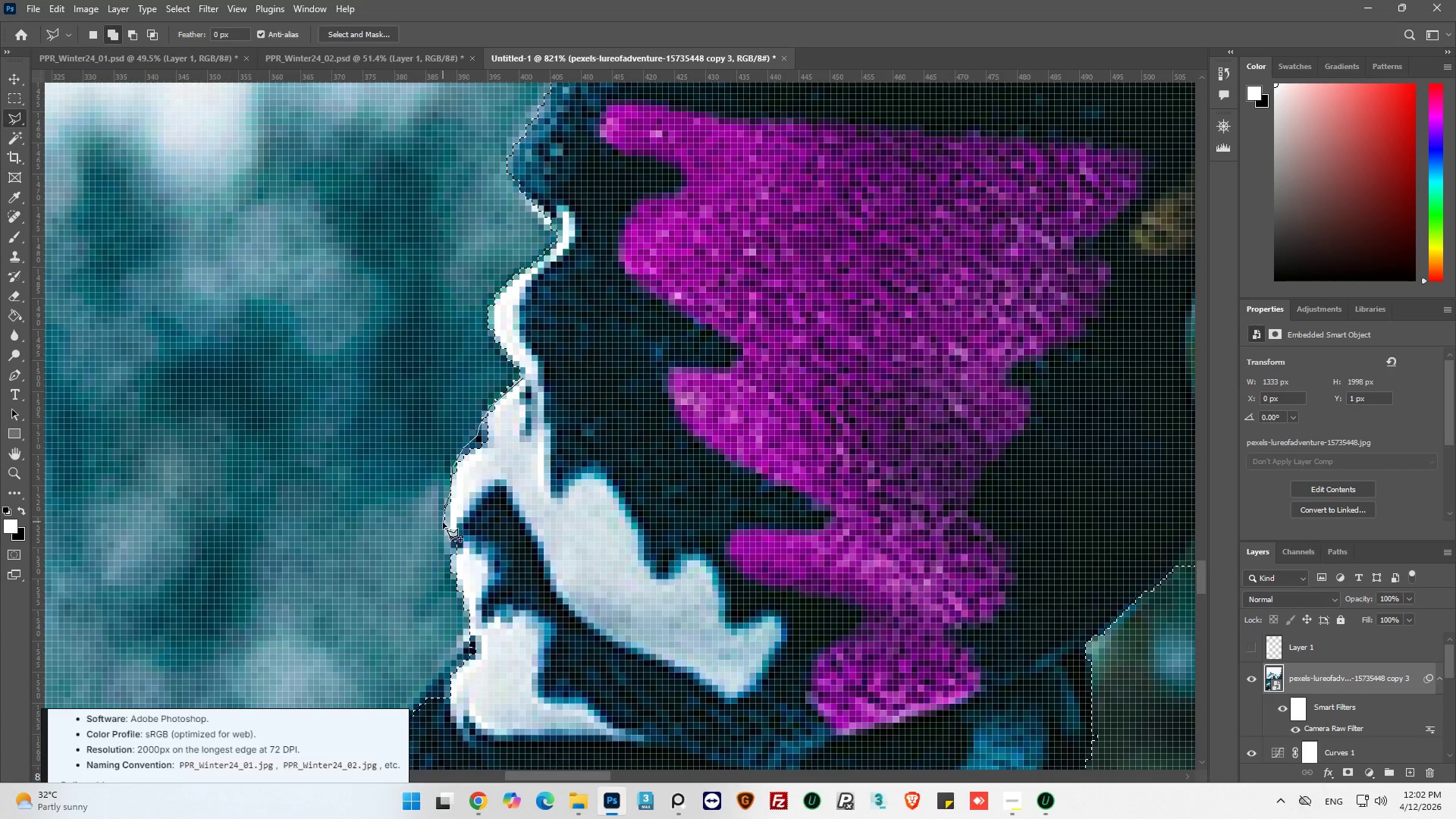 
left_click_drag(start_coordinate=[444, 528], to_coordinate=[446, 537])
 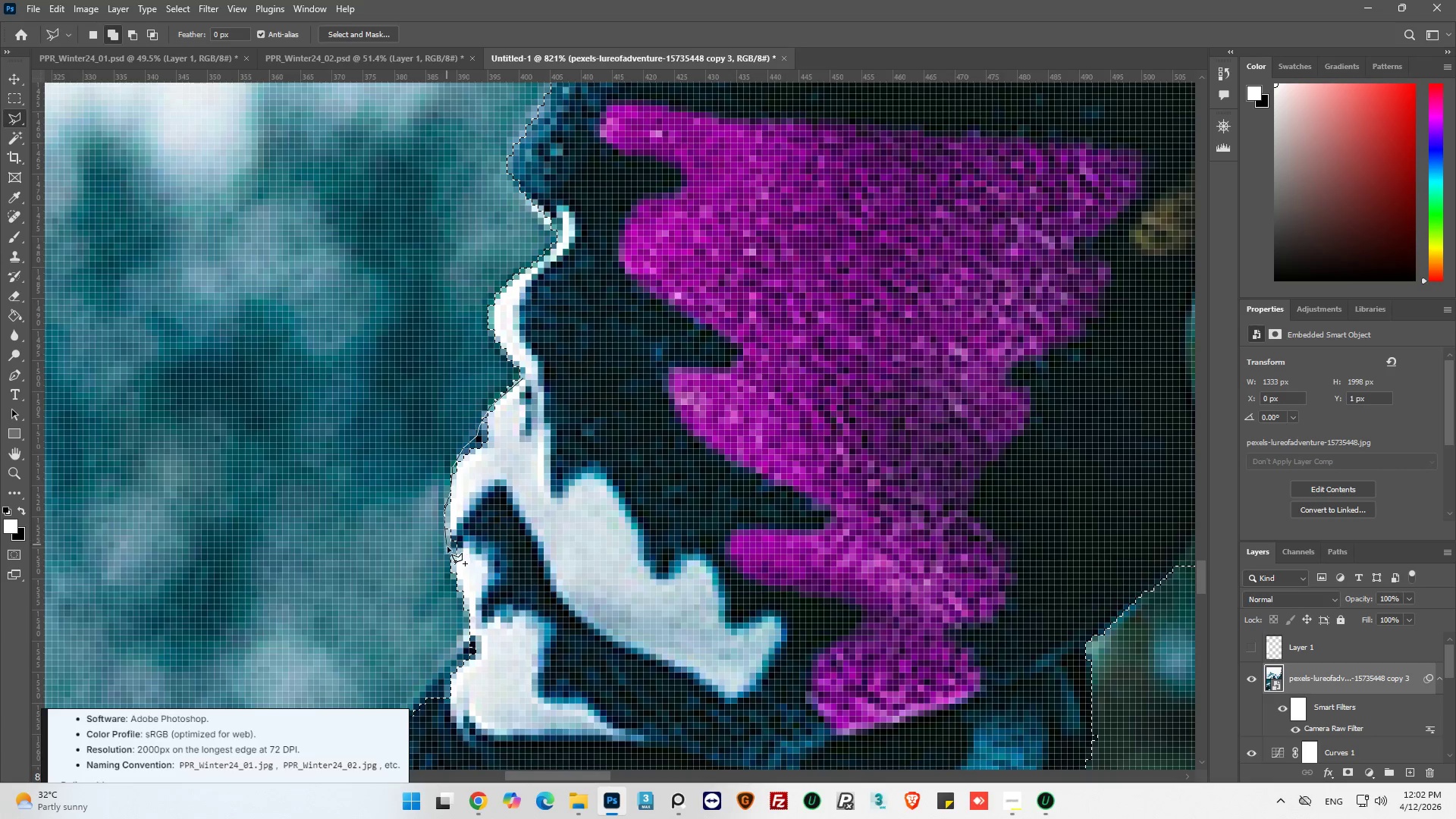 
left_click_drag(start_coordinate=[448, 548], to_coordinate=[450, 554])
 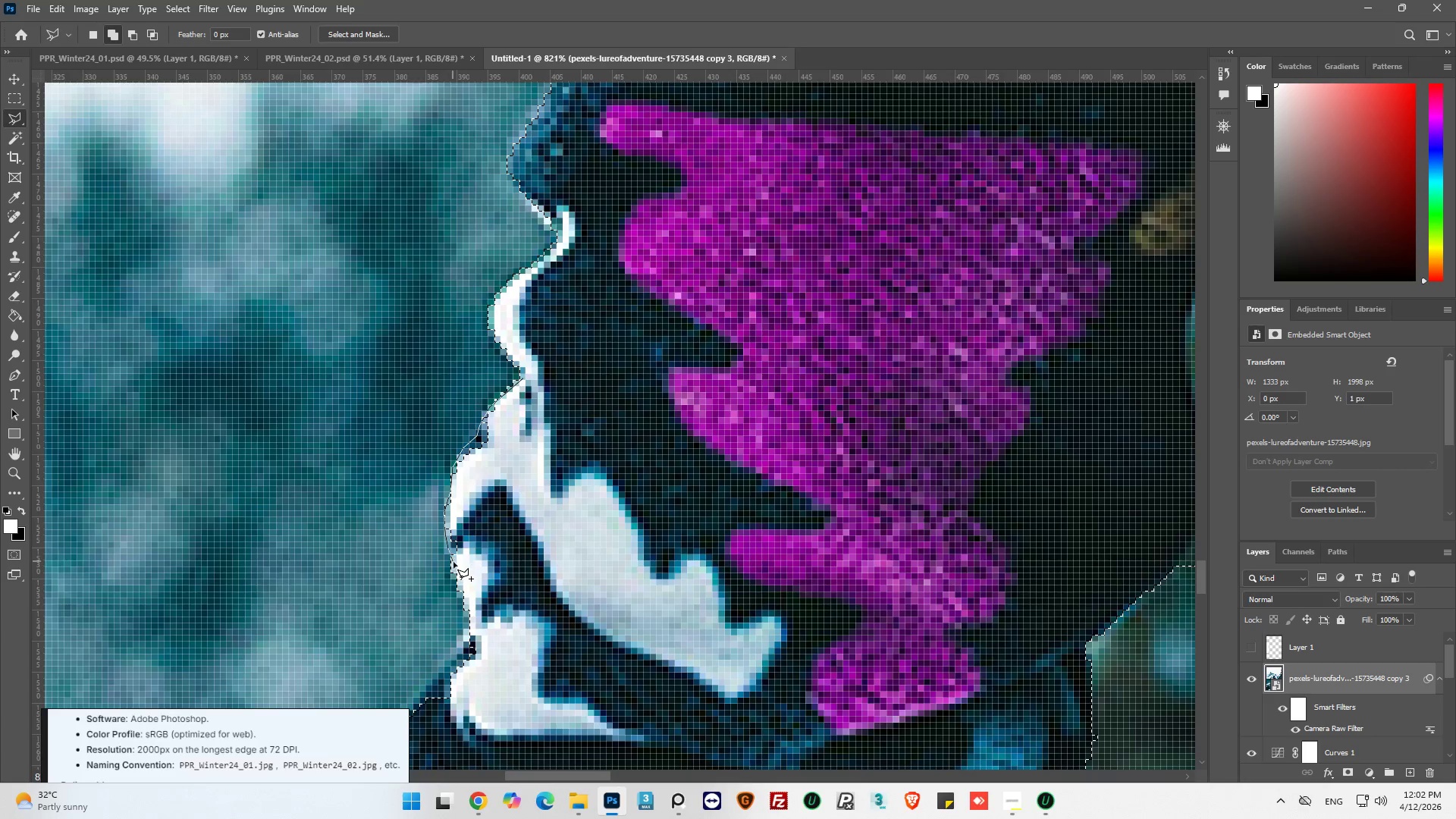 
left_click_drag(start_coordinate=[454, 564], to_coordinate=[460, 573])
 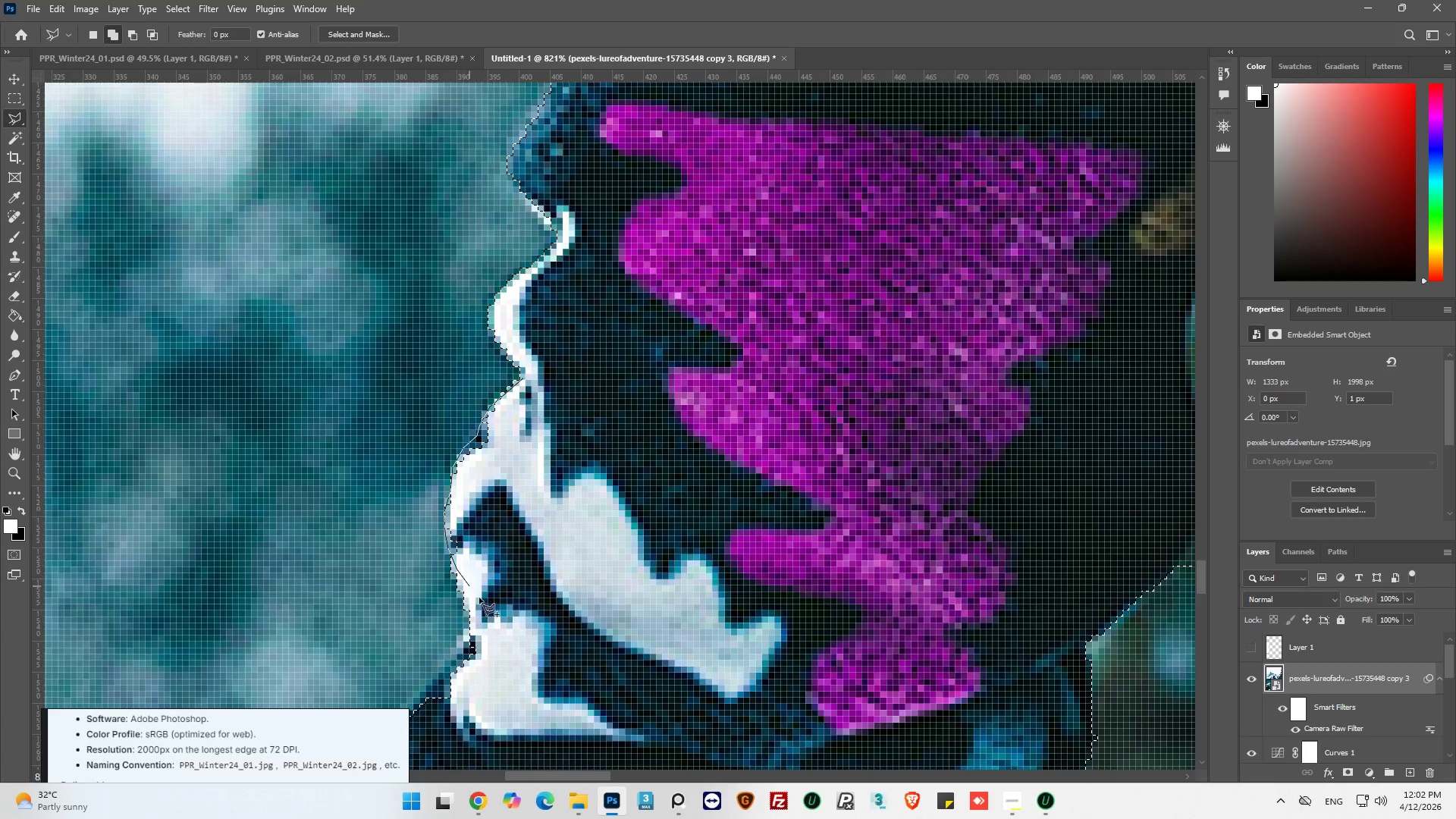 
left_click_drag(start_coordinate=[481, 599], to_coordinate=[513, 601])
 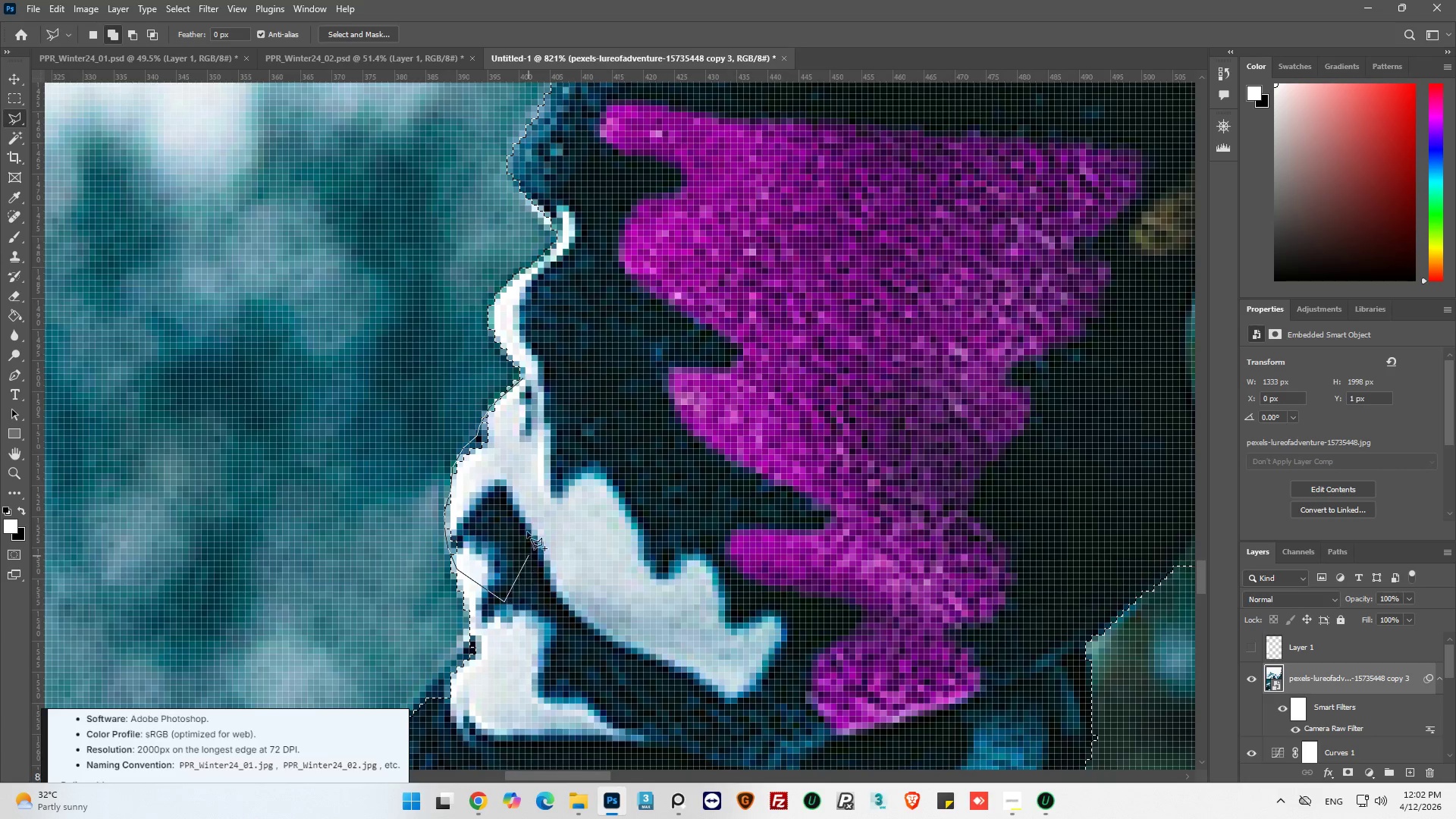 
left_click_drag(start_coordinate=[526, 521], to_coordinate=[531, 460])
 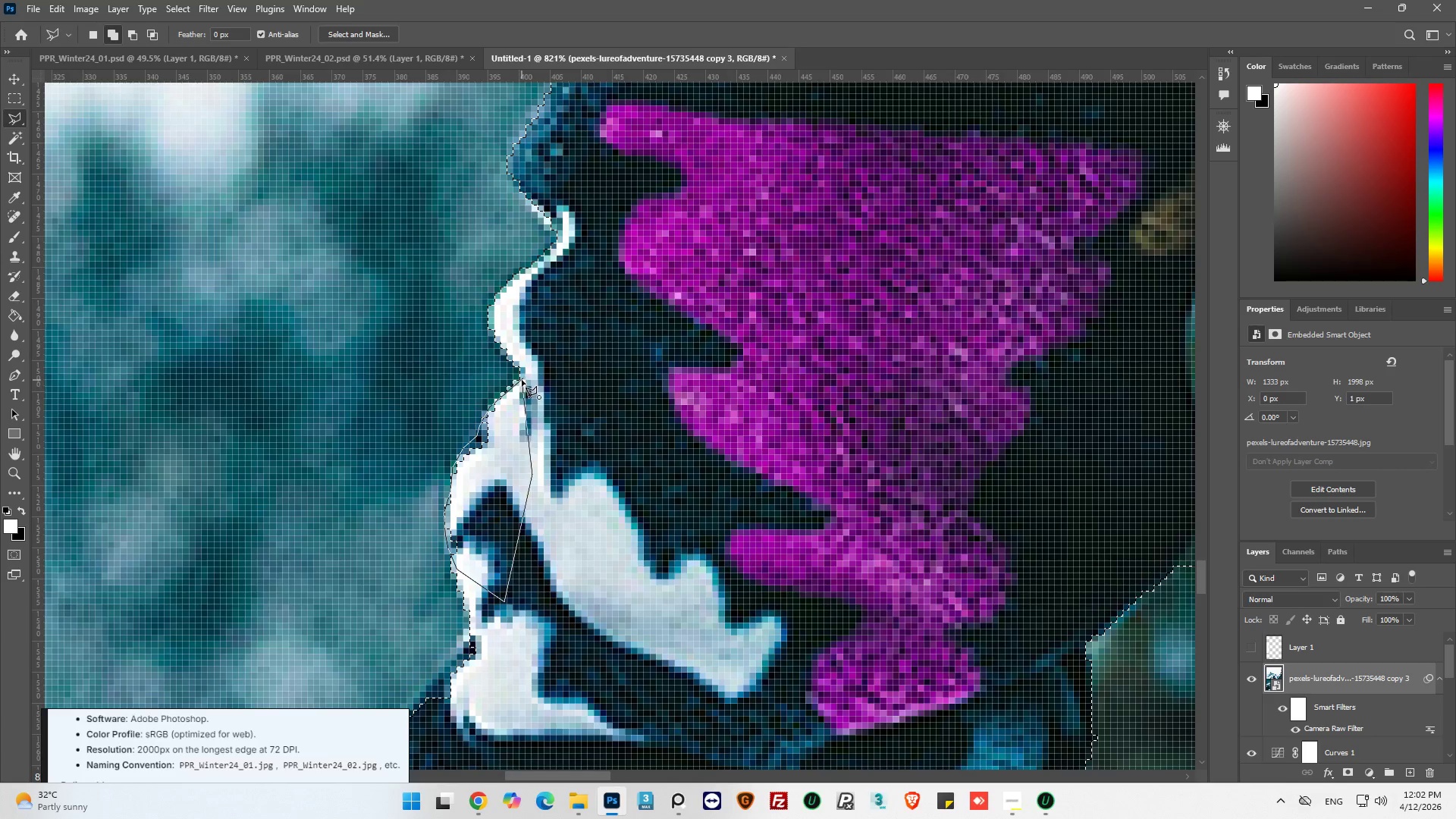 
left_click([523, 378])
 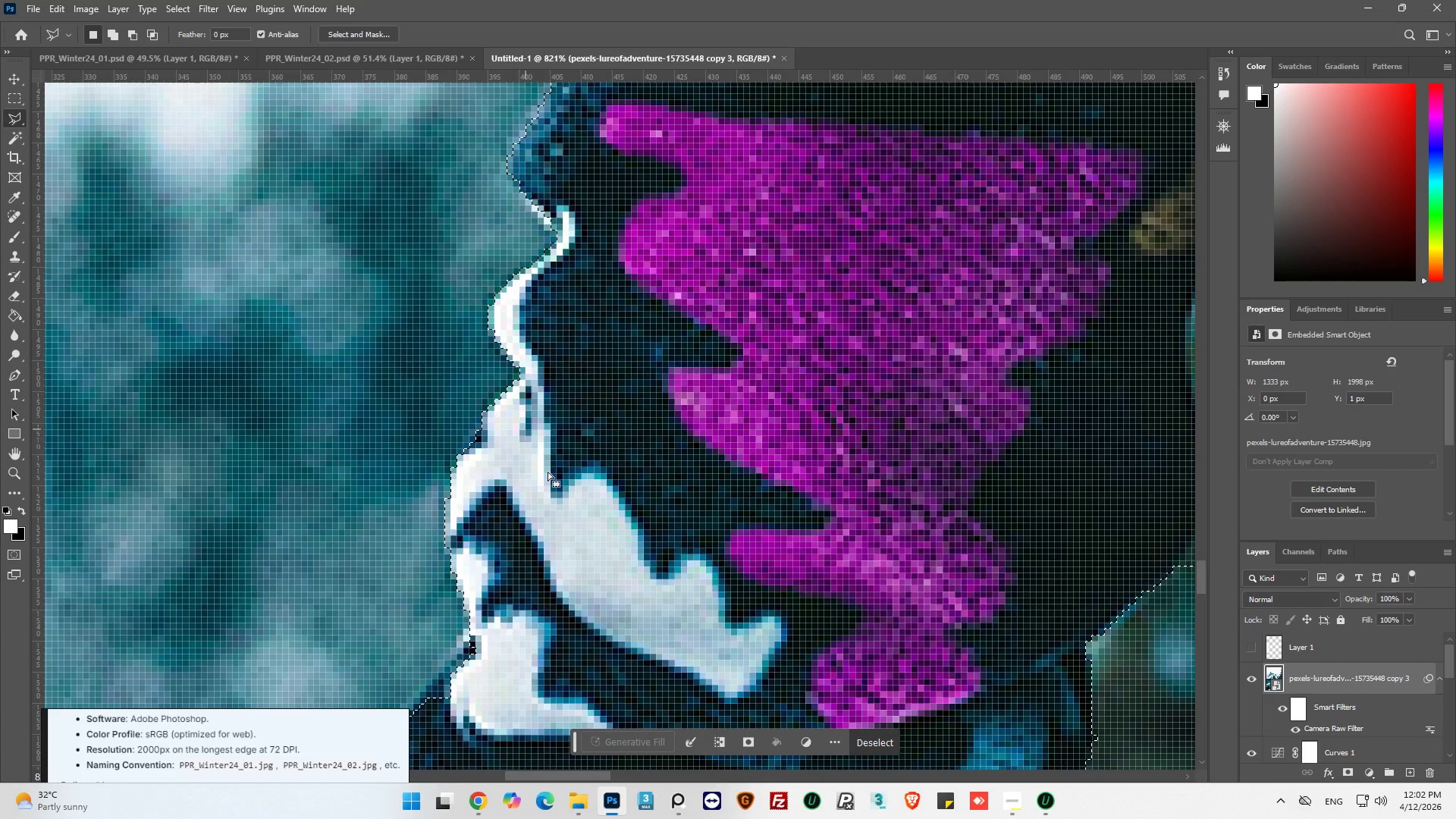 
hold_key(key=ShiftLeft, duration=0.89)
 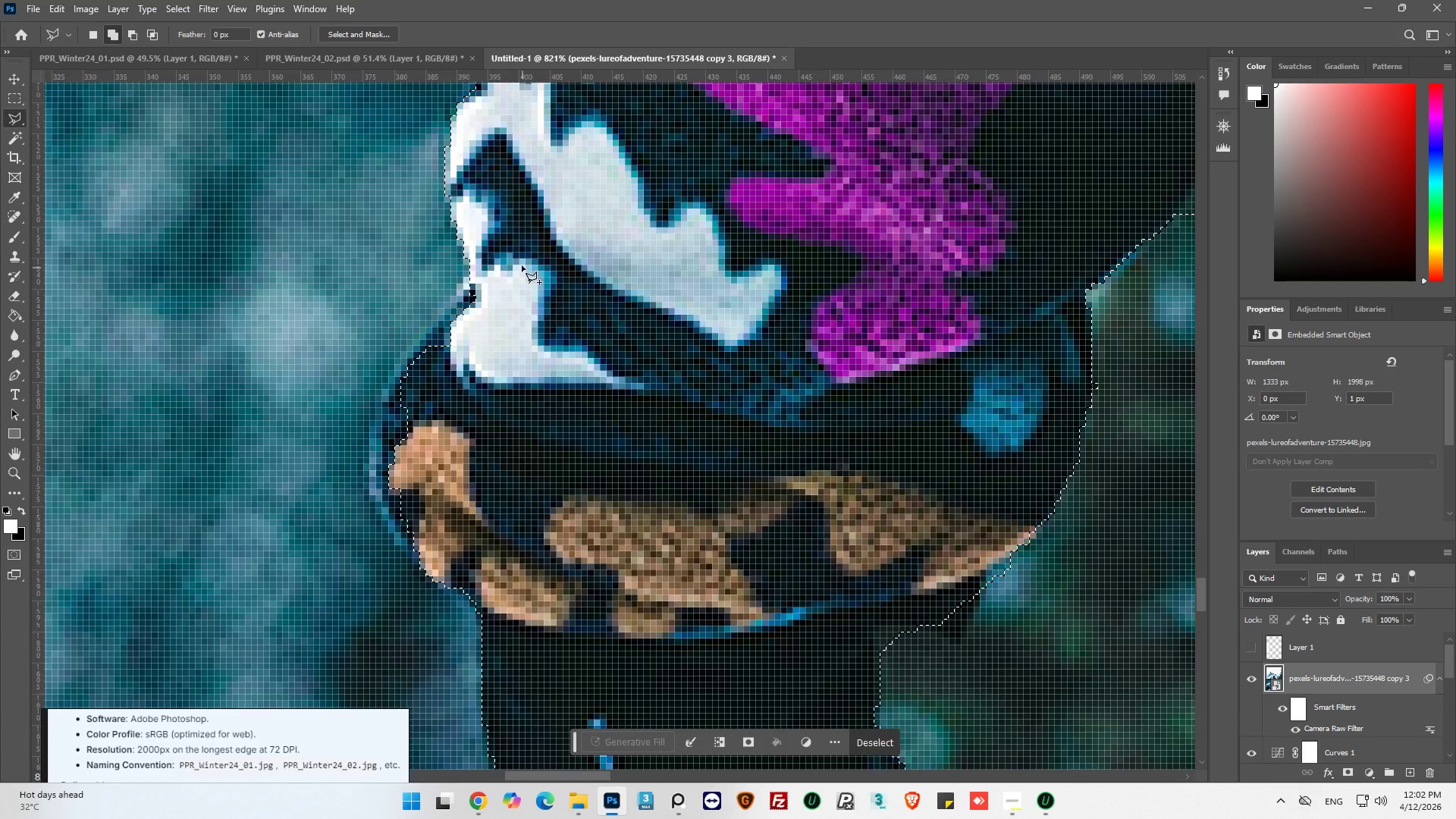 
scroll: coordinate [628, 444], scroll_direction: down, amount: 29.0
 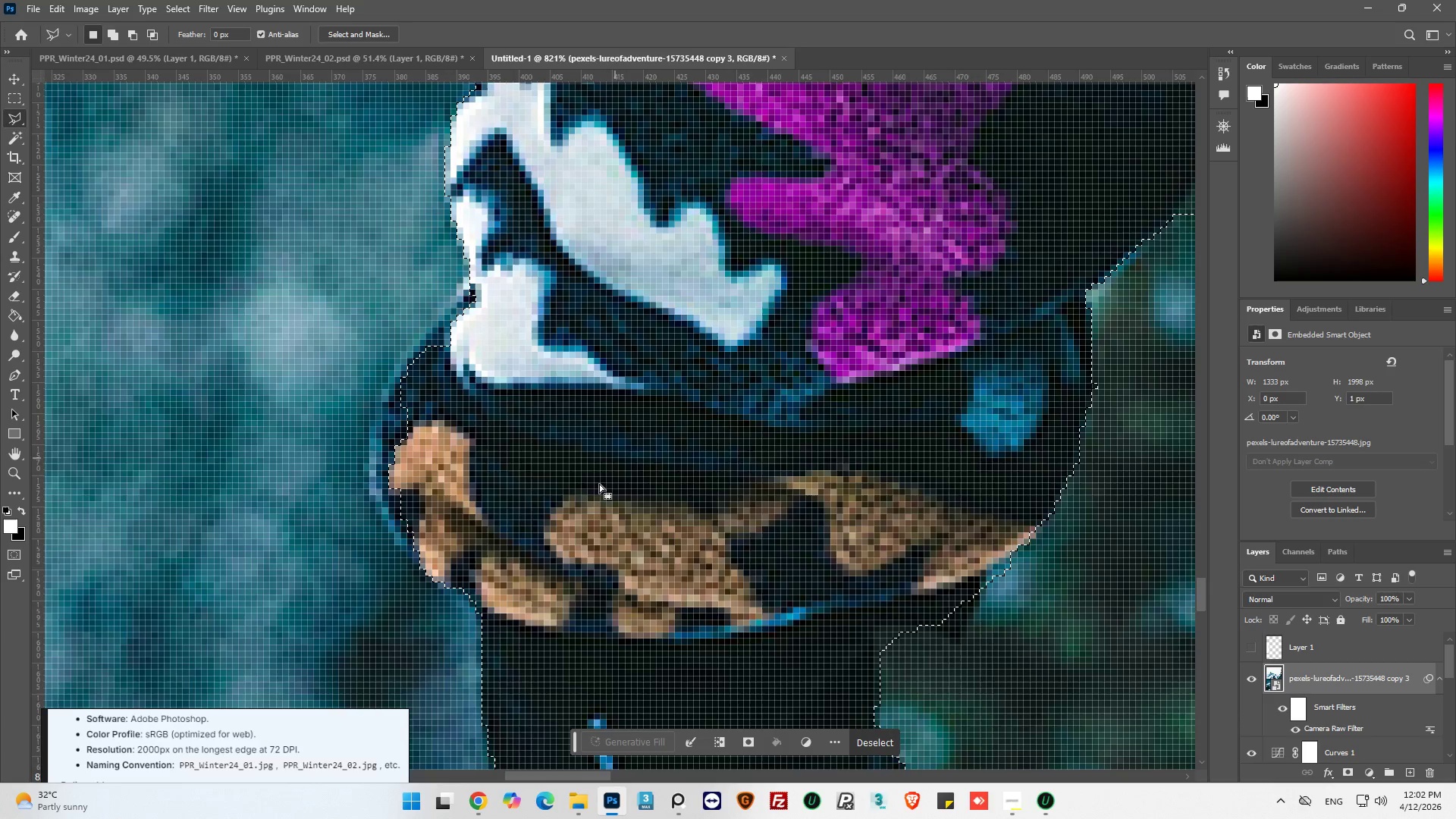 
key(Control+Z)
 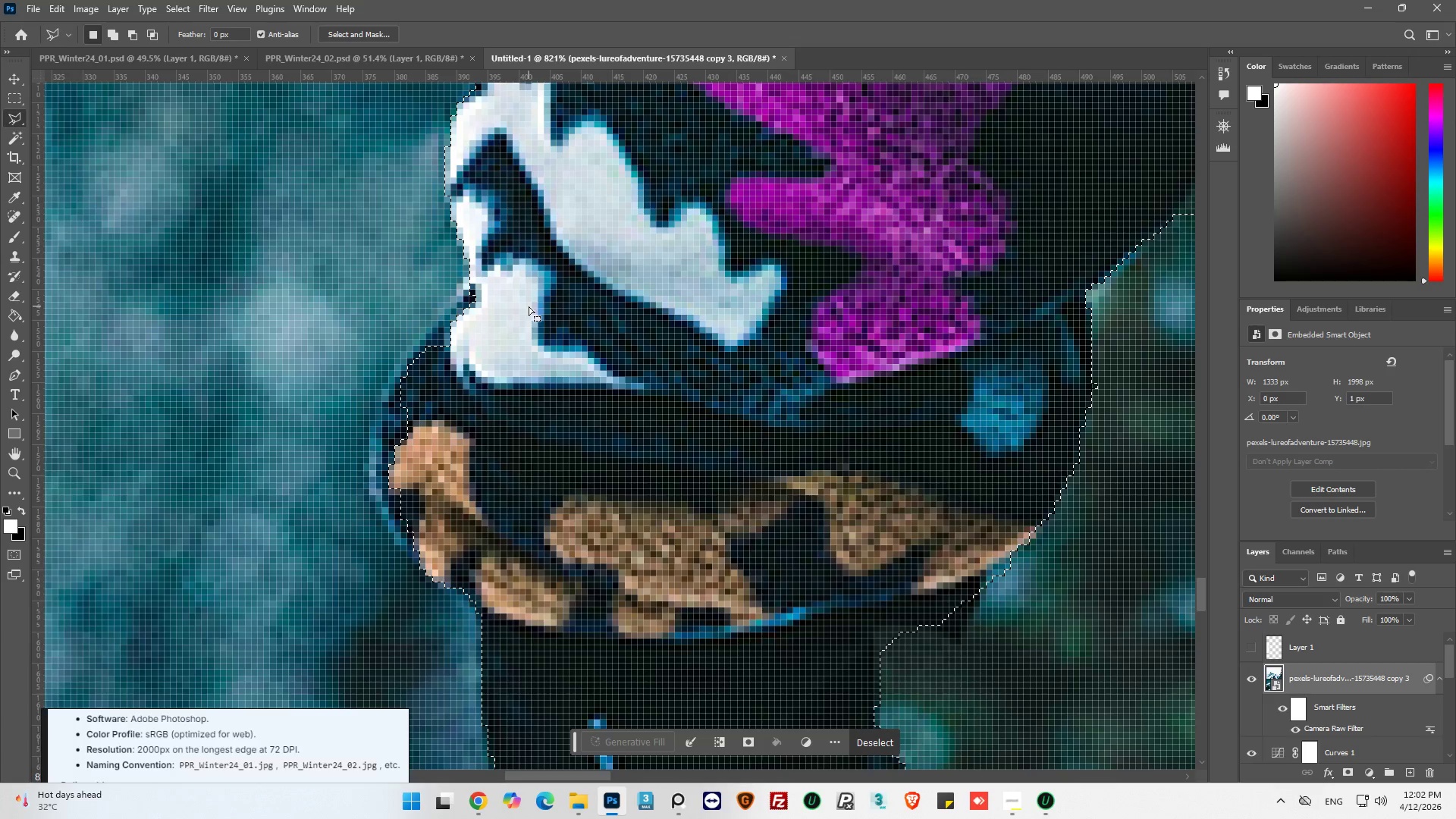 
hold_key(key=ShiftLeft, duration=1.36)
left_click([526, 284])
 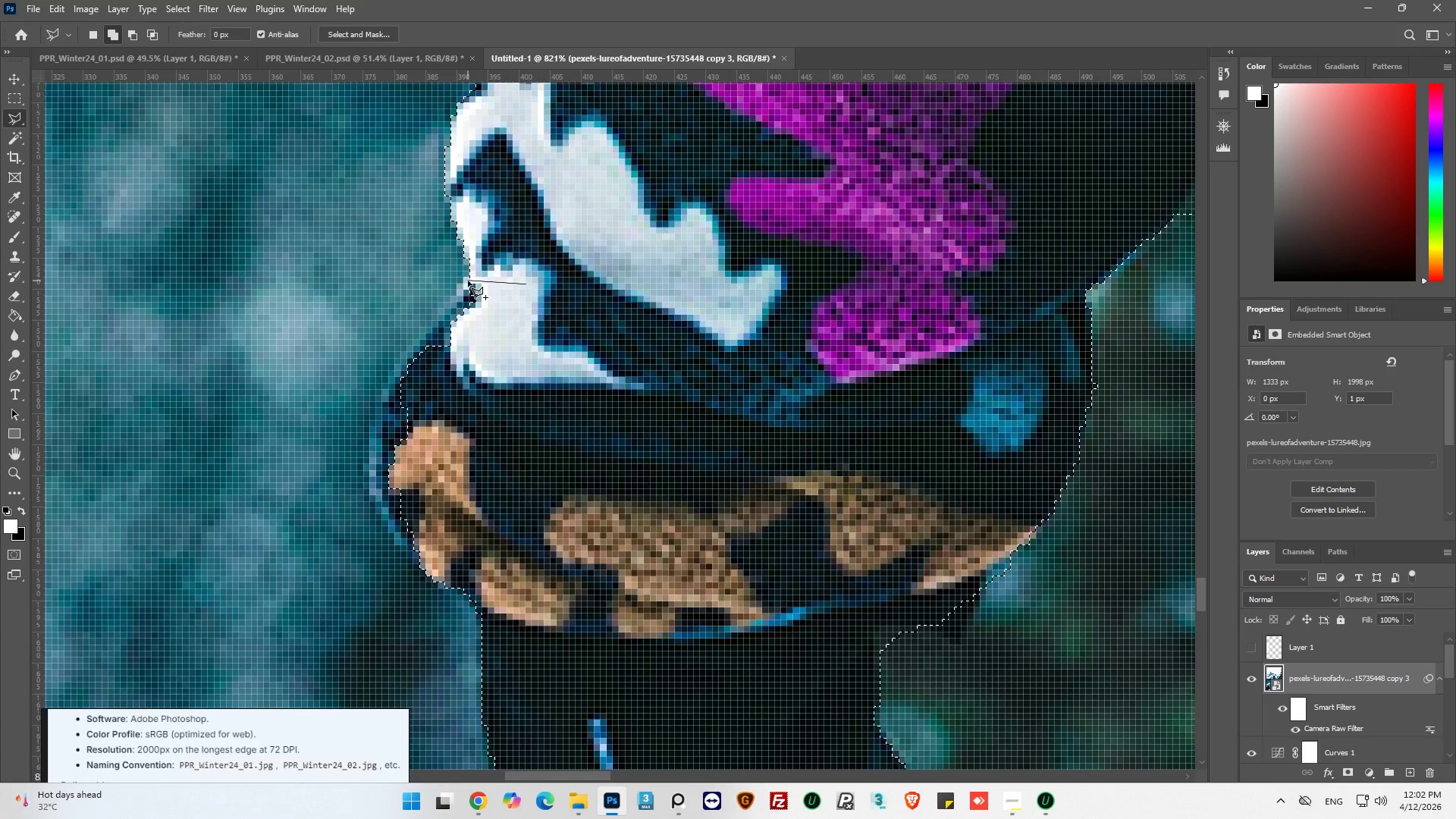 
double_click([453, 294])
 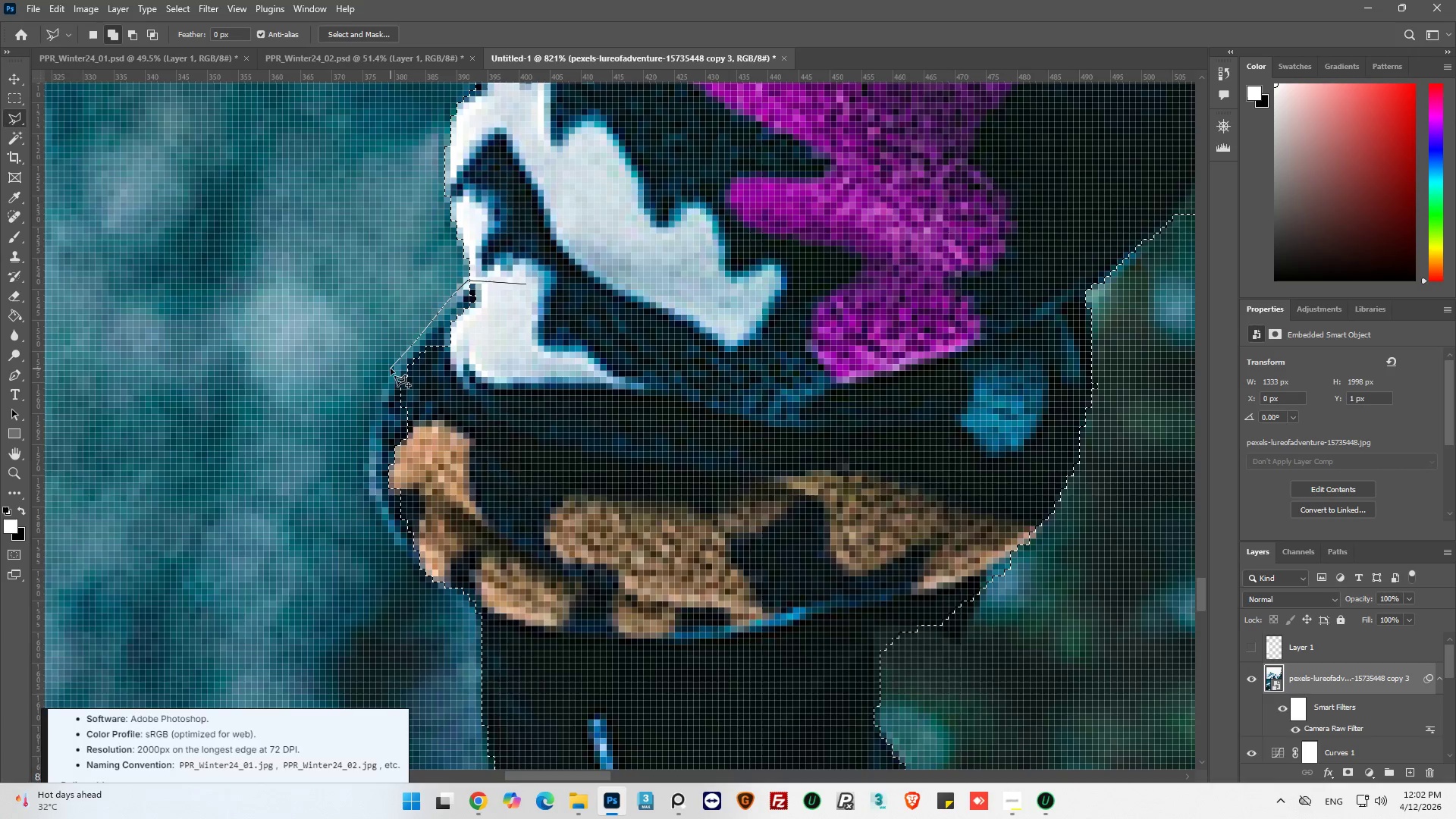 
left_click_drag(start_coordinate=[378, 398], to_coordinate=[378, 402])
 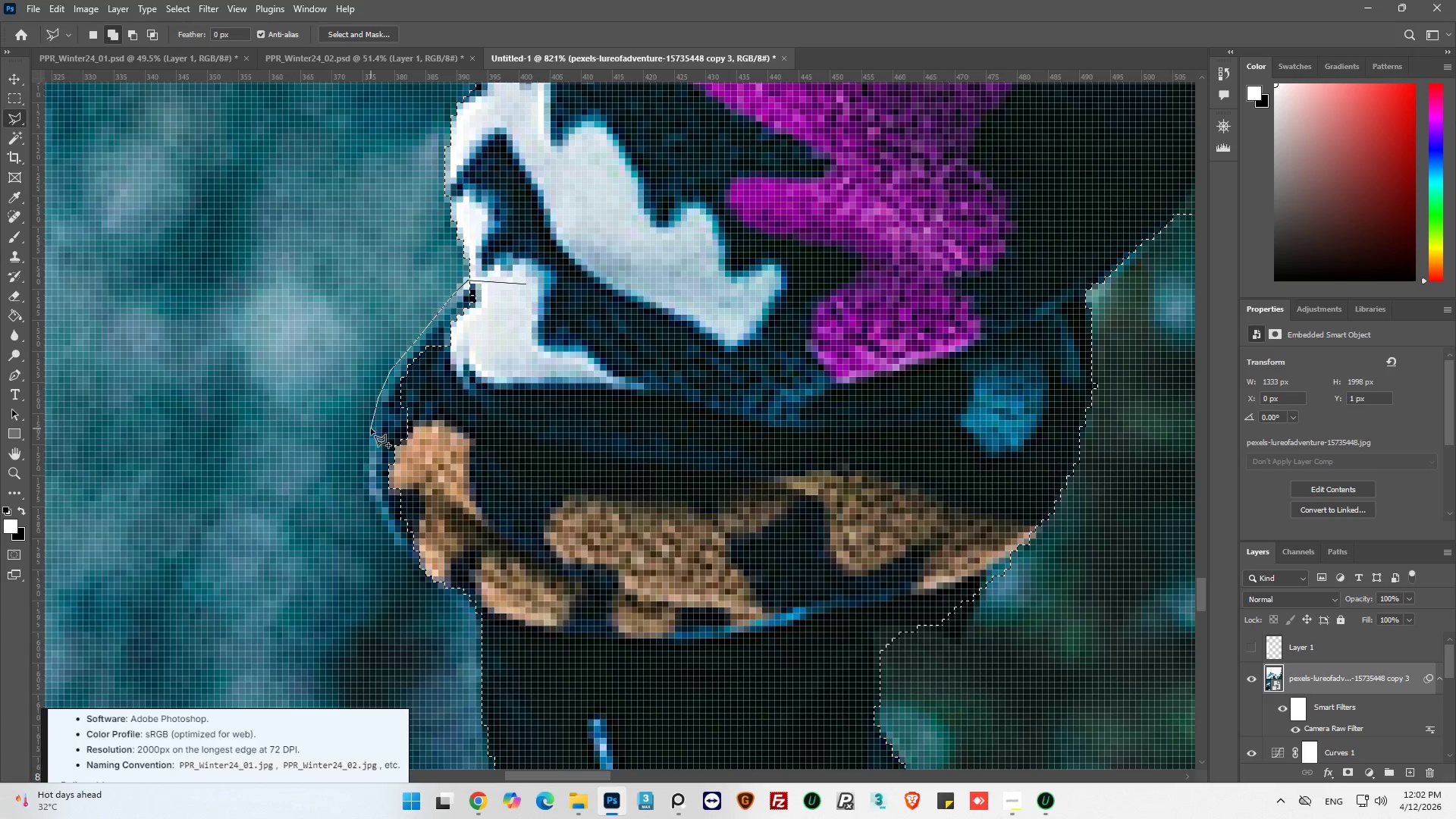 
left_click_drag(start_coordinate=[369, 431], to_coordinate=[369, 435])
 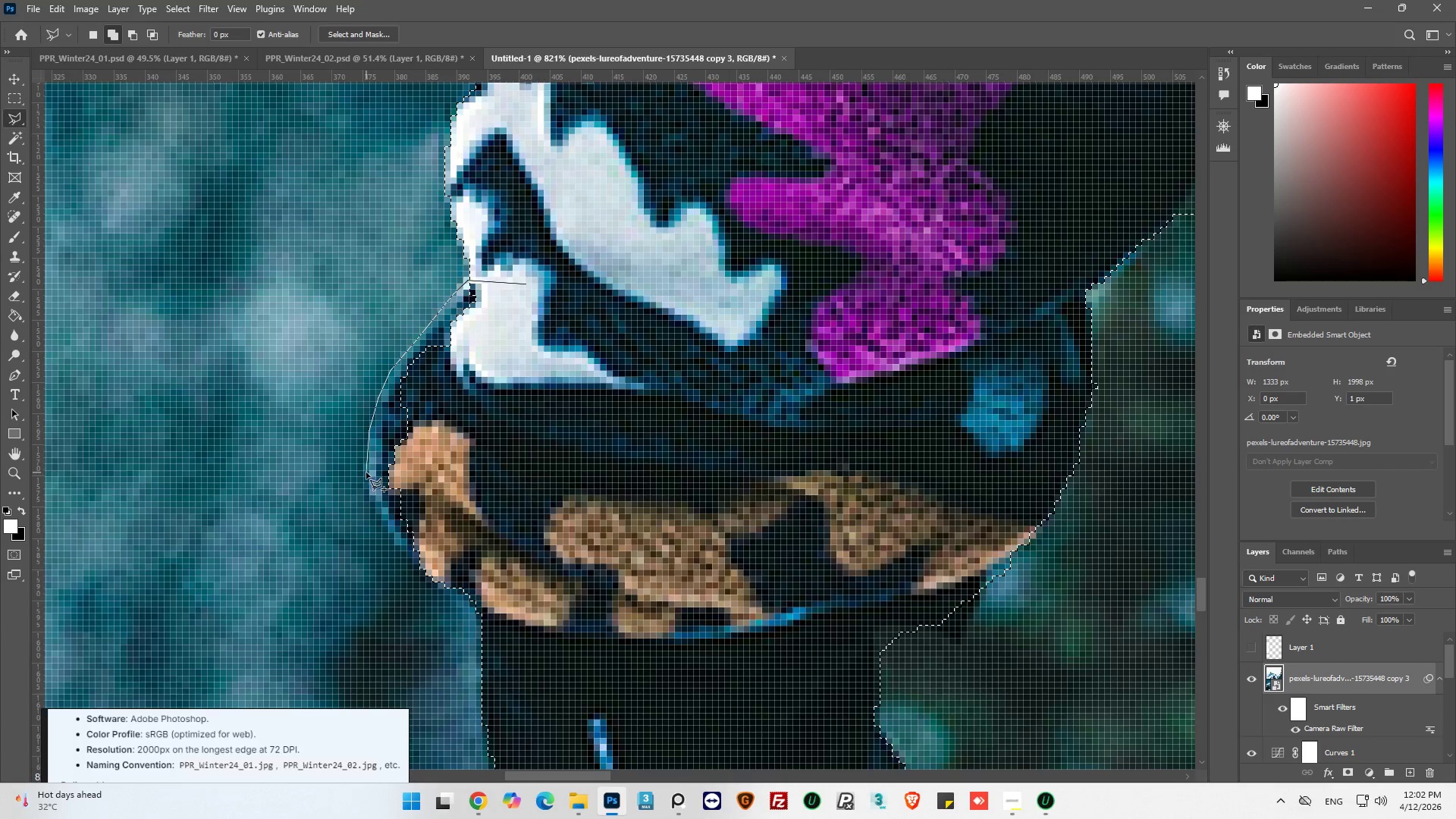 
left_click_drag(start_coordinate=[365, 475], to_coordinate=[366, 481])
 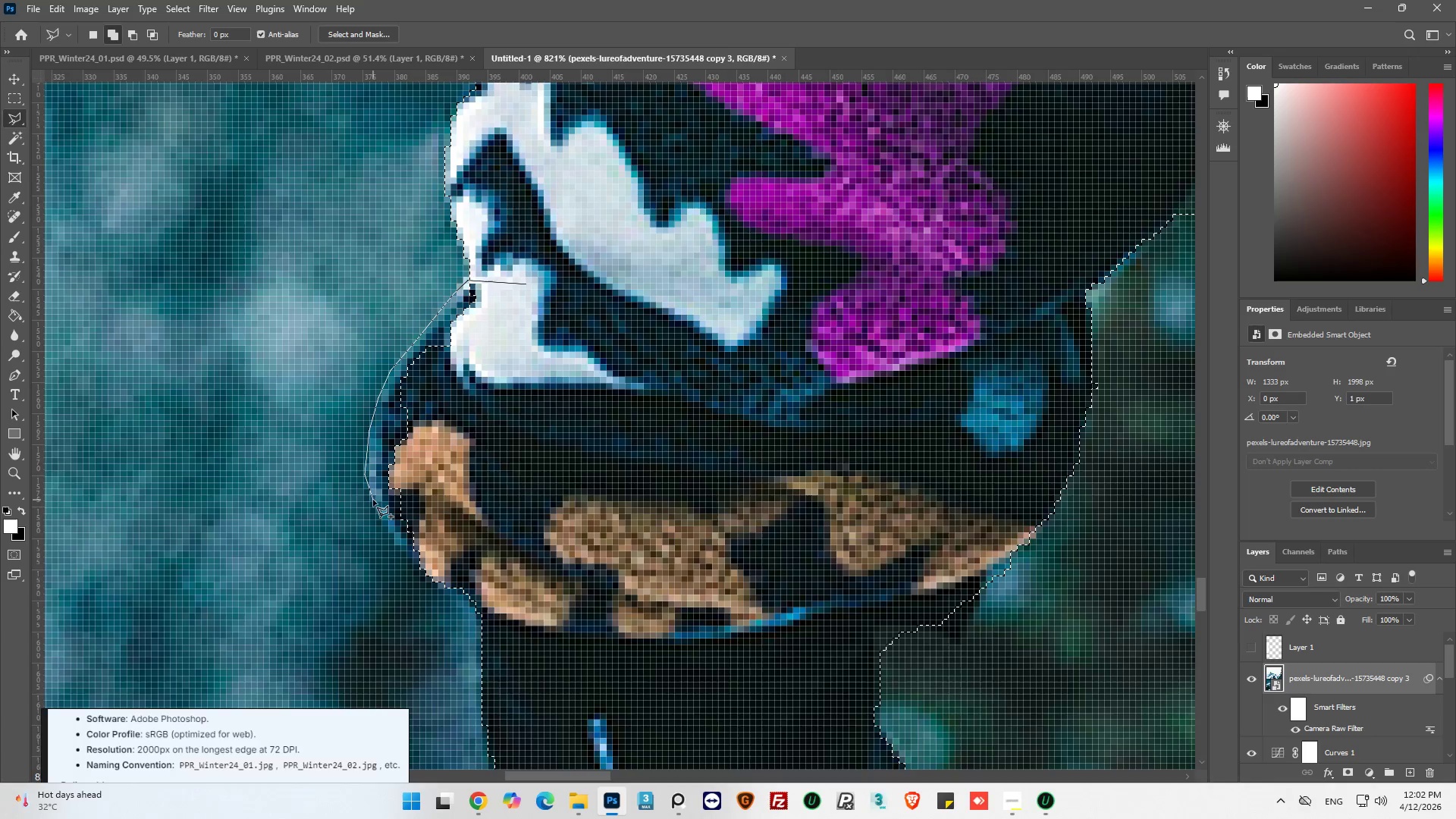 
left_click_drag(start_coordinate=[374, 500], to_coordinate=[378, 510])
 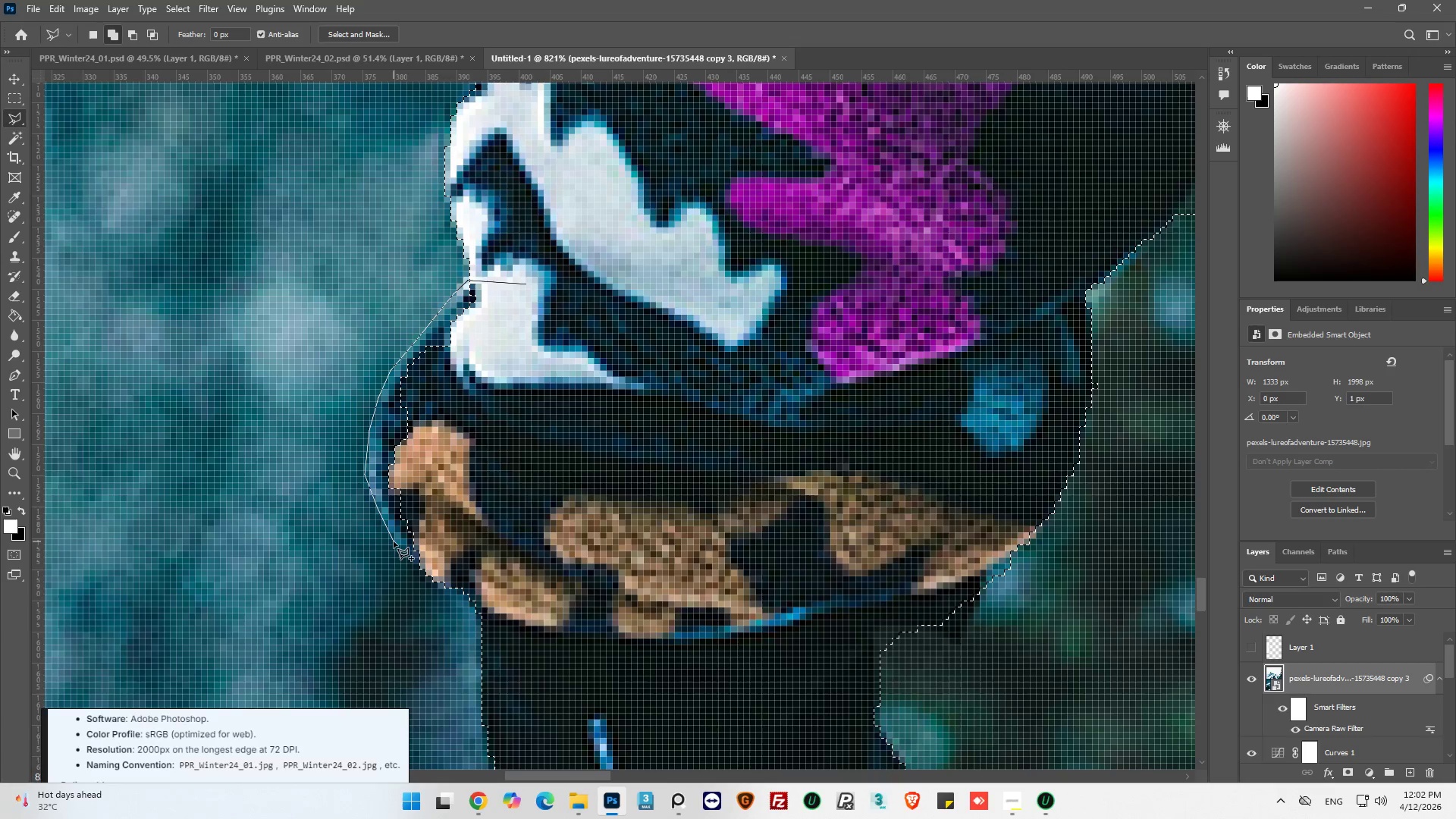 
left_click_drag(start_coordinate=[393, 541], to_coordinate=[396, 551])
 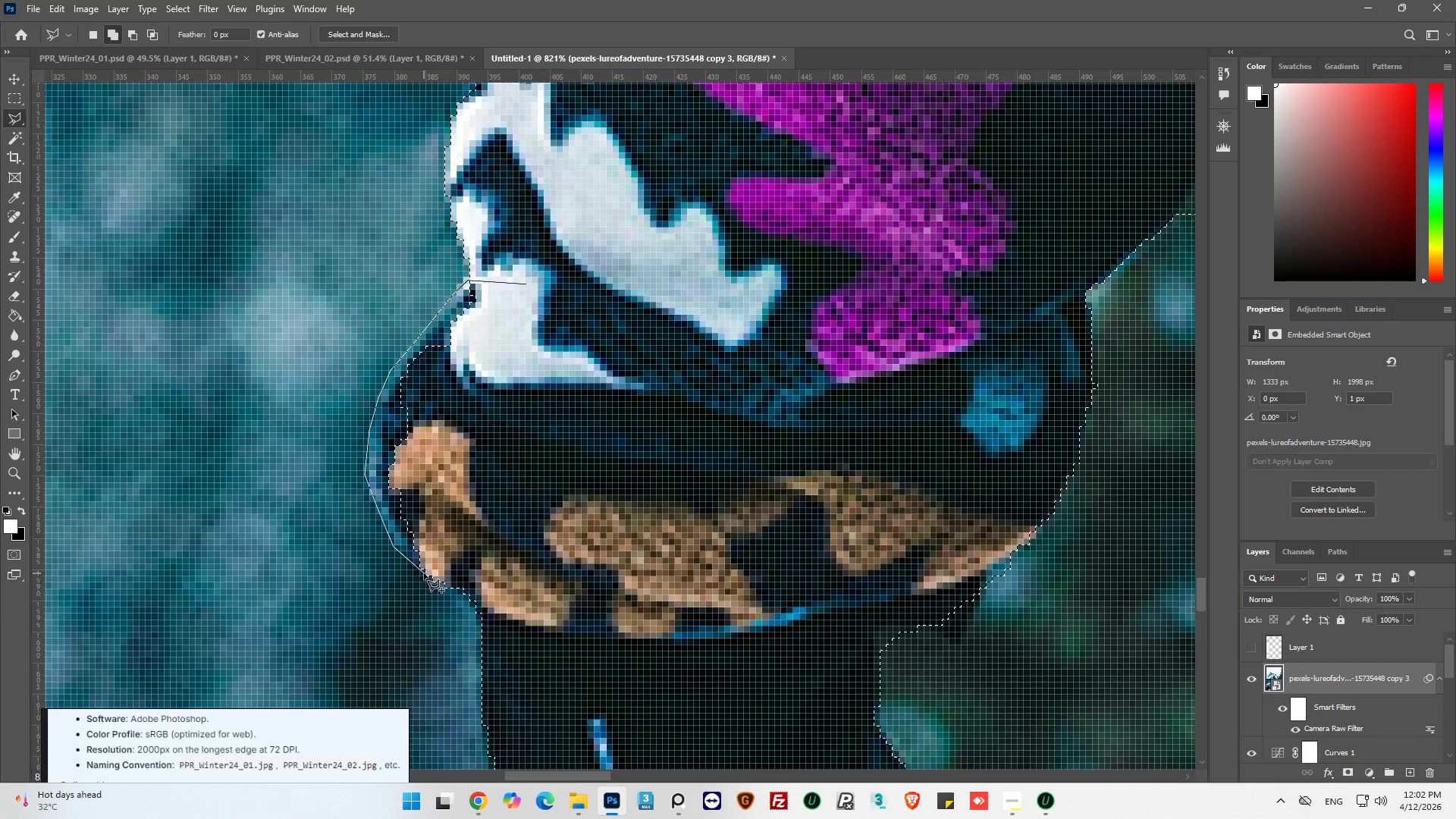 
left_click([425, 570])
 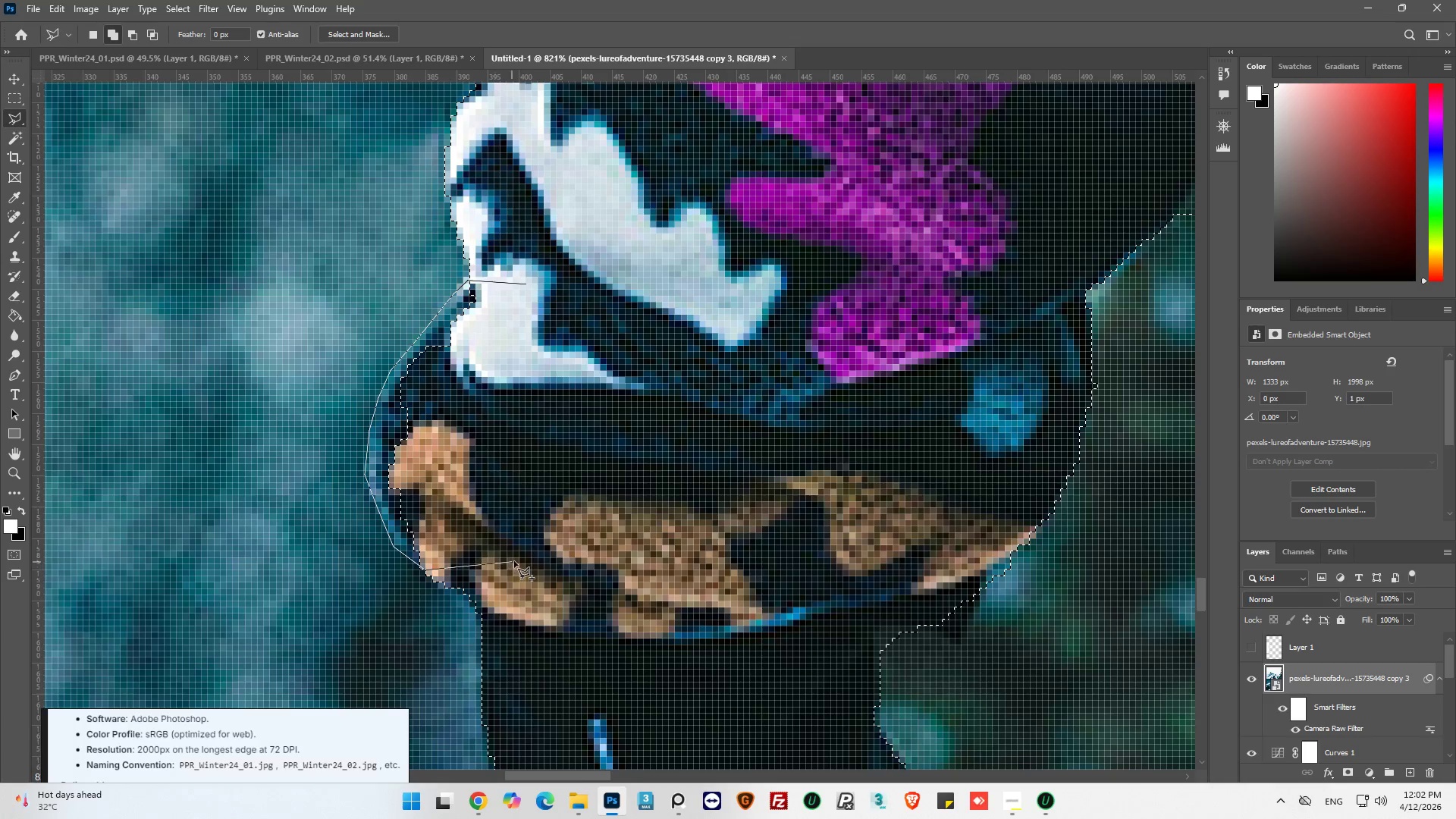 
left_click_drag(start_coordinate=[514, 561], to_coordinate=[517, 541])
 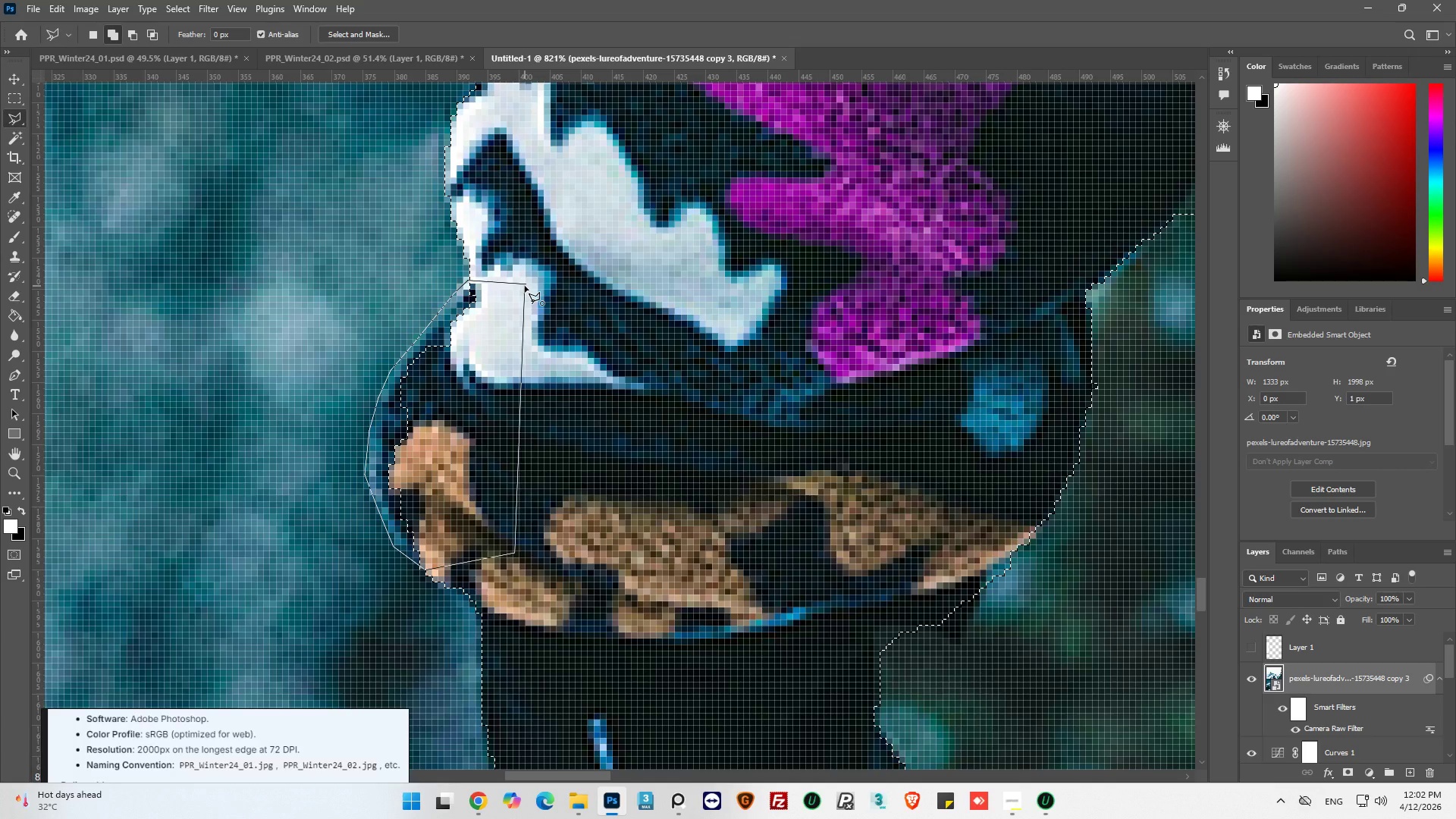 
left_click([525, 286])
 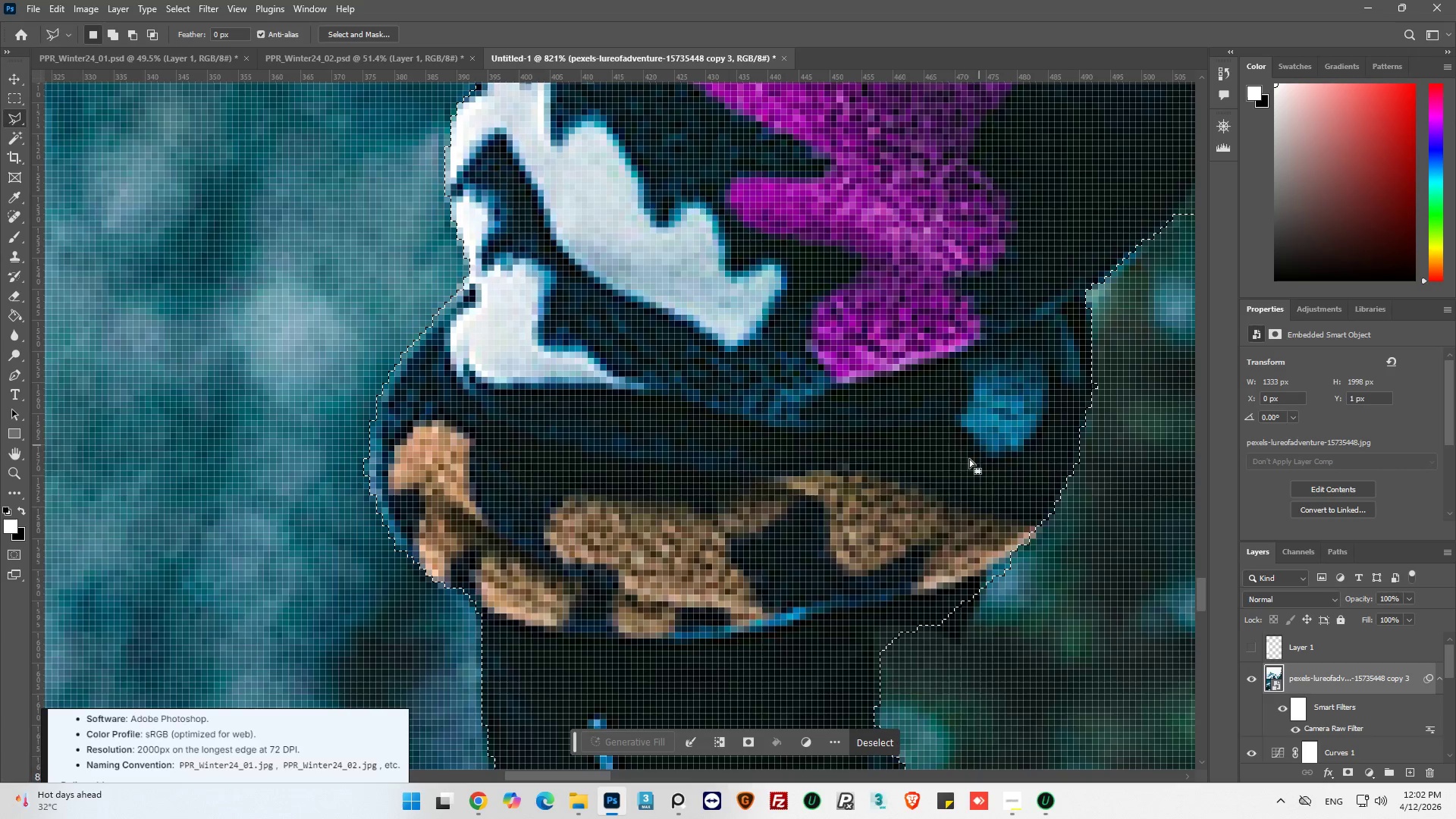 
key(Alt+AltLeft)
 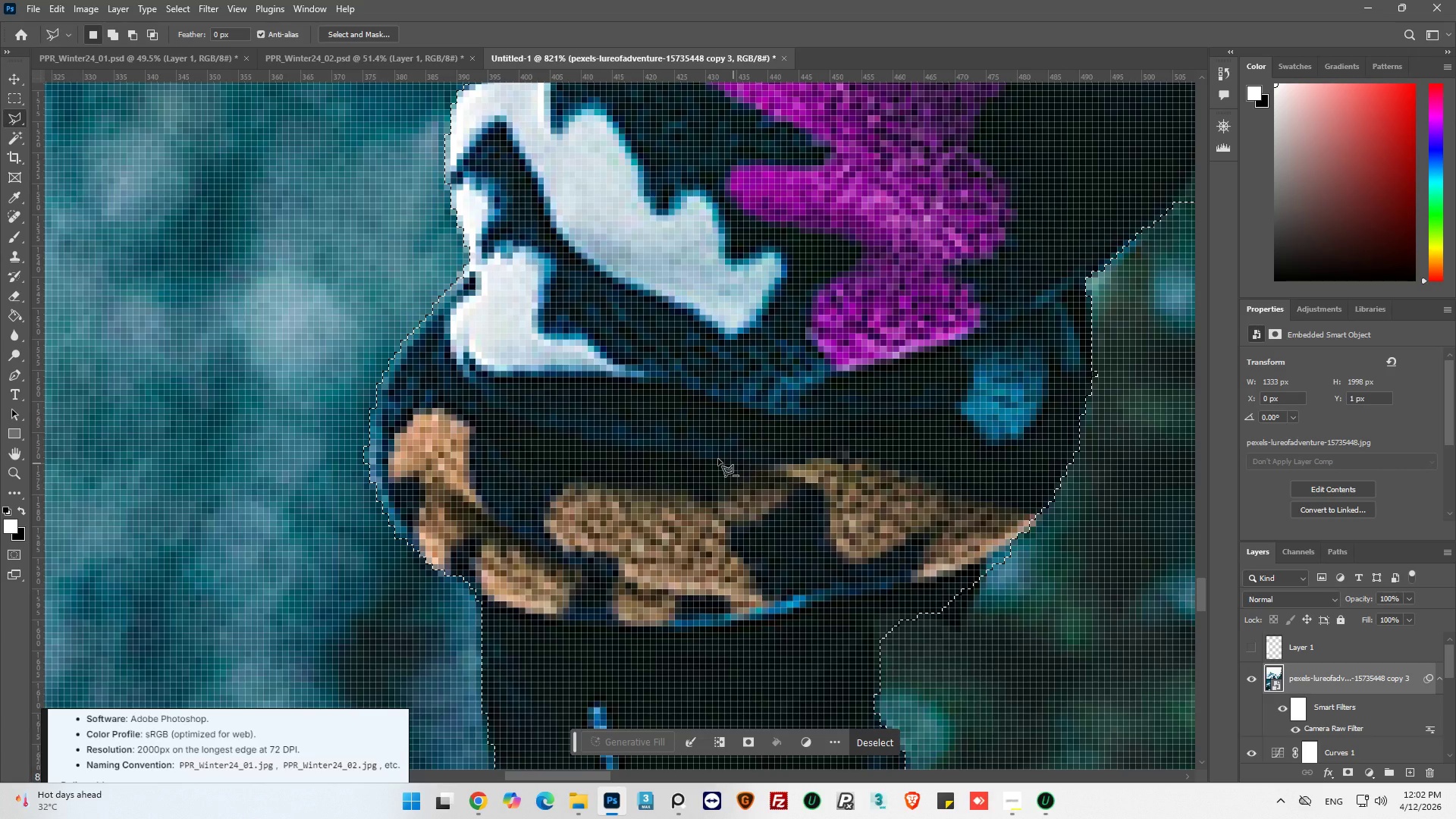 
scroll: coordinate [755, 467], scroll_direction: down, amount: 1.0
 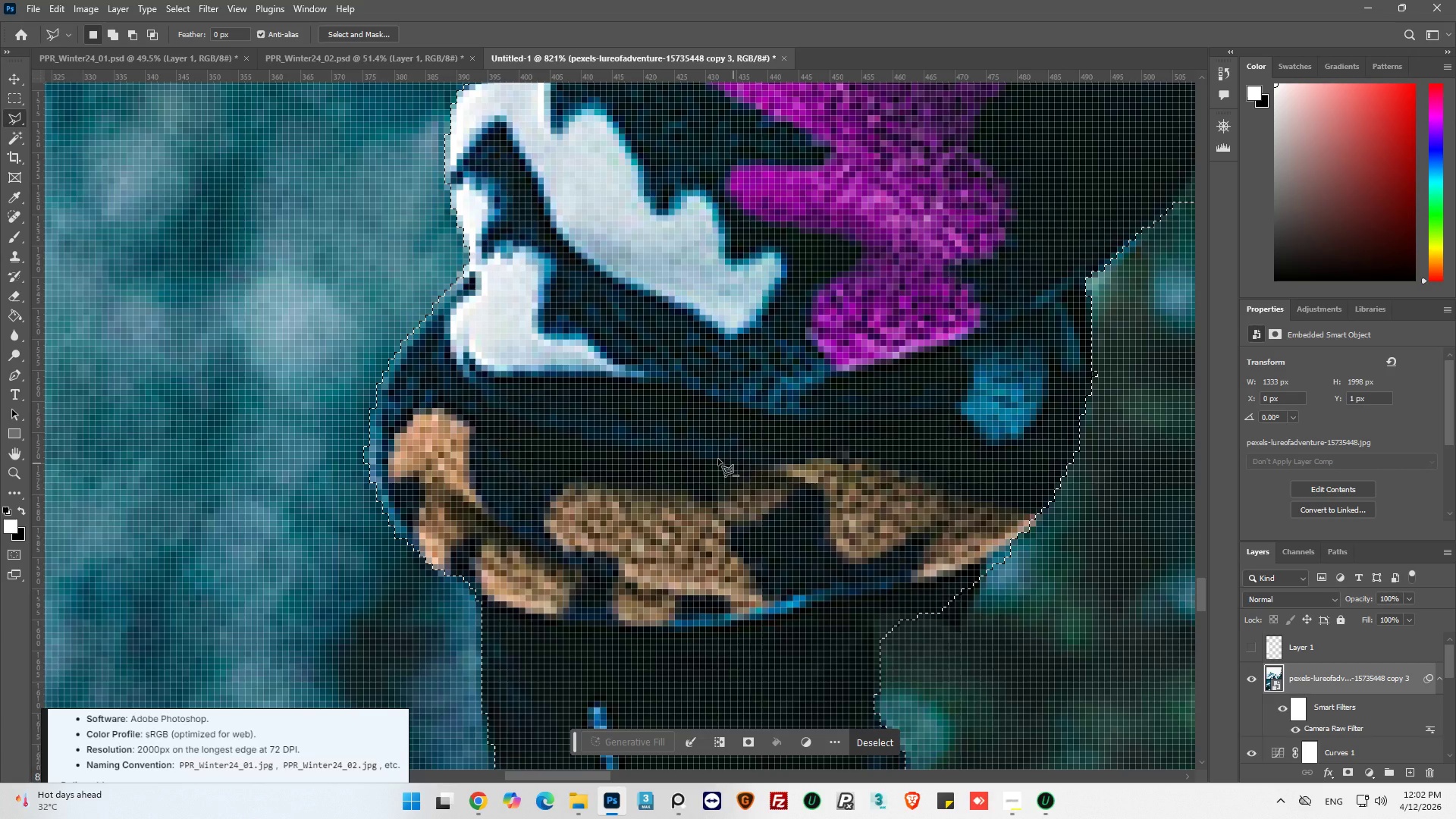 
hold_key(key=AltLeft, duration=0.72)
 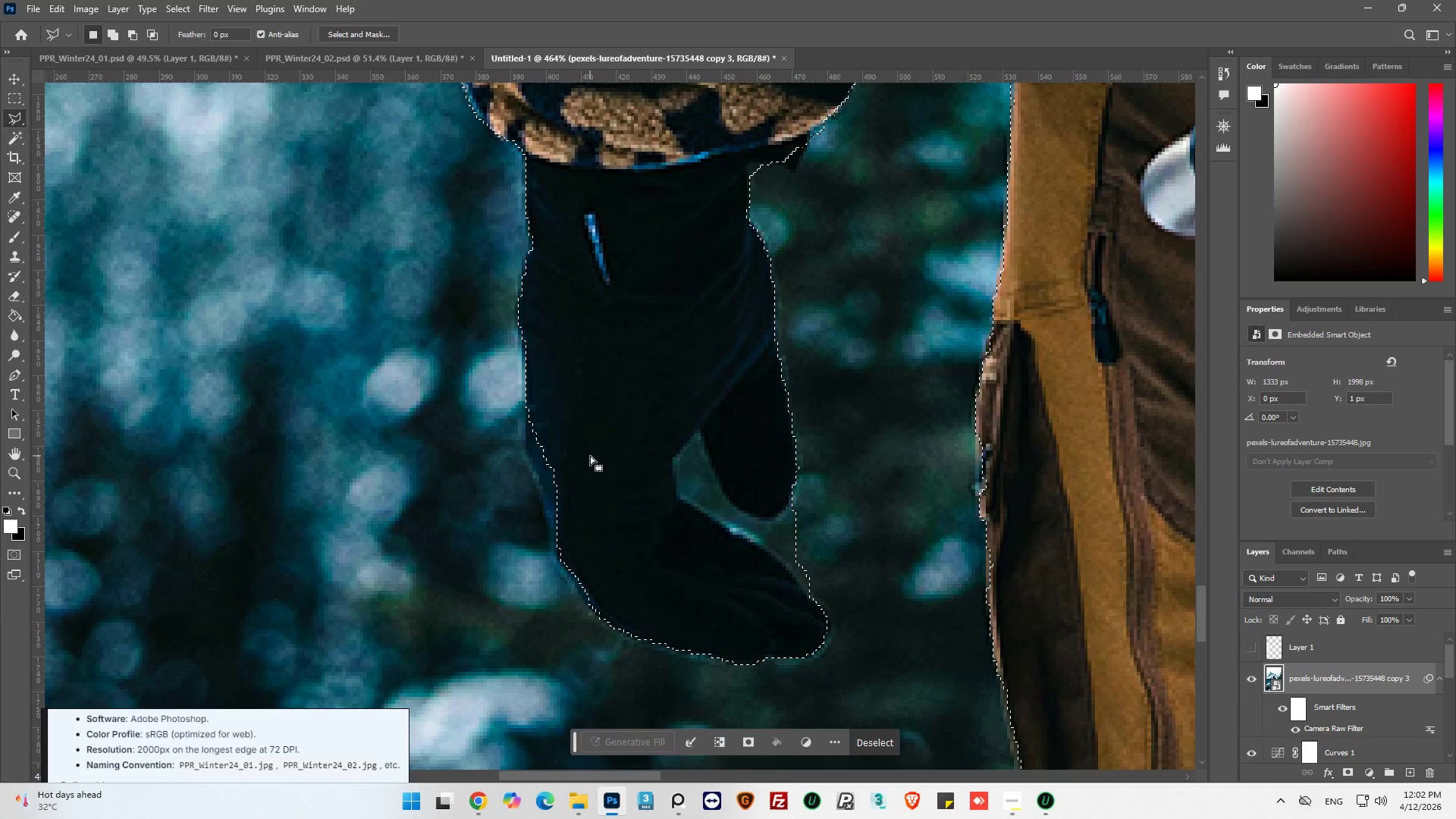 
key(Alt+AltLeft)
 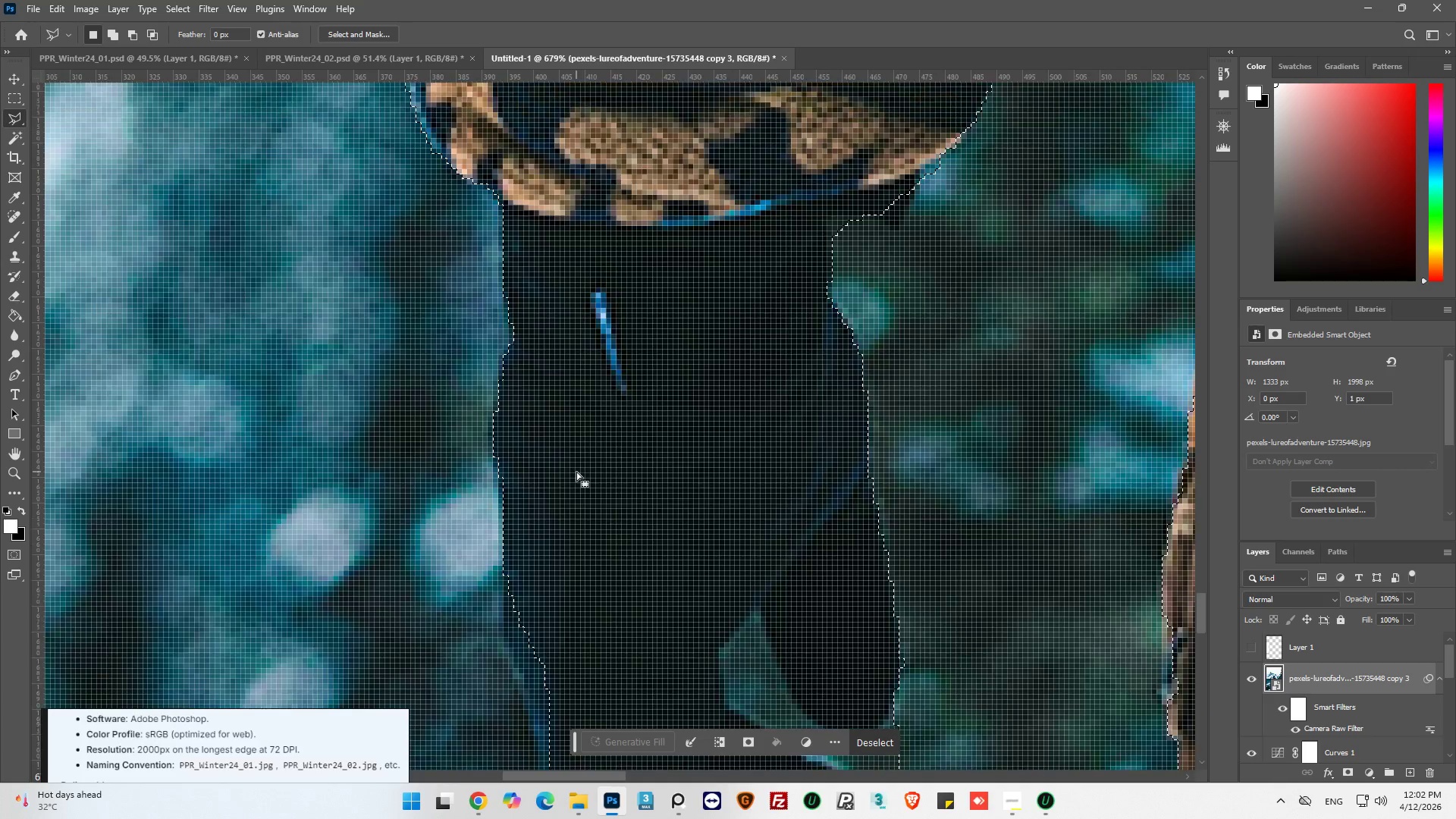 
scroll: coordinate [576, 472], scroll_direction: down, amount: 23.0
 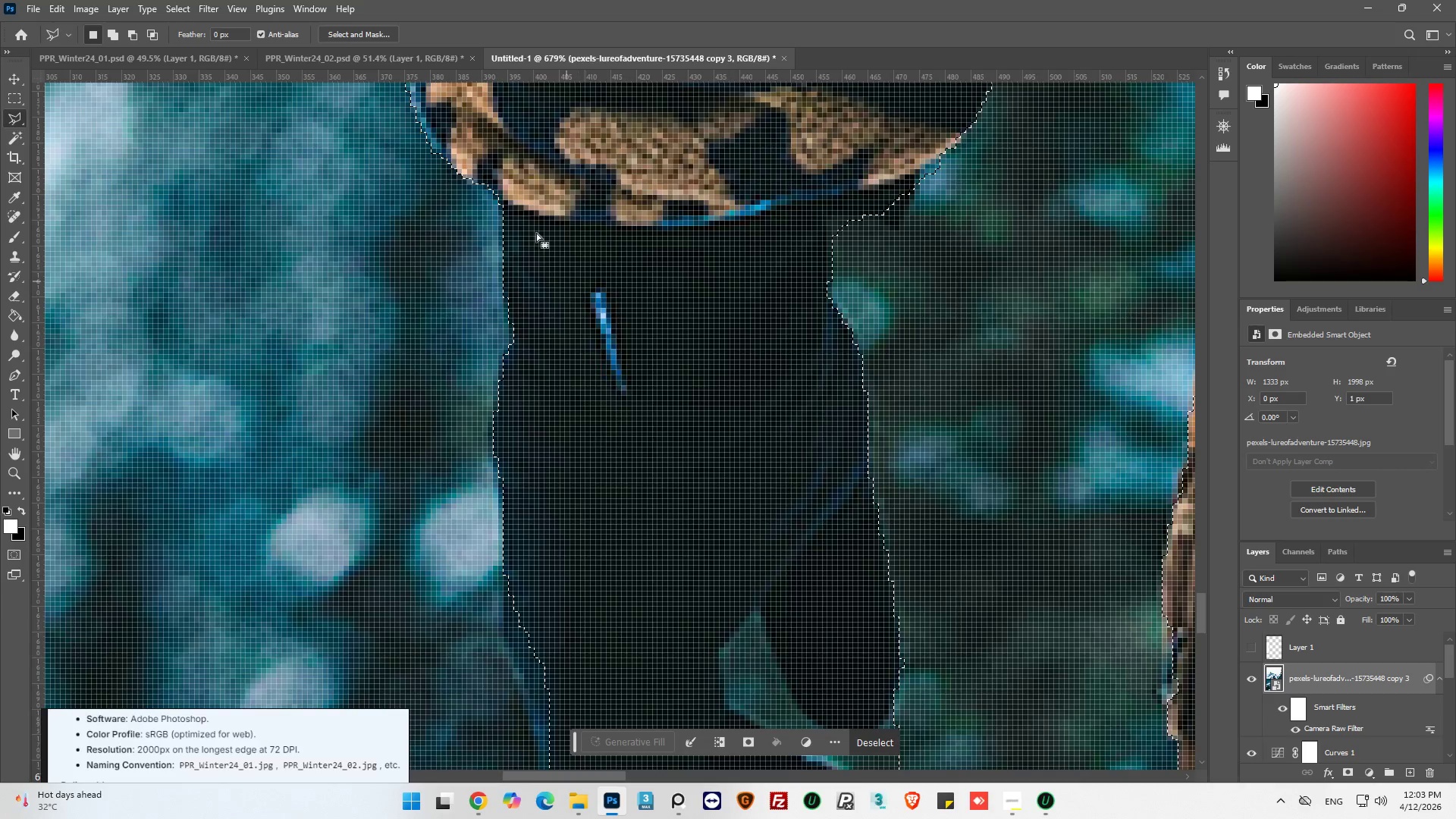 
hold_key(key=ShiftLeft, duration=1.06)
left_click([538, 165])
 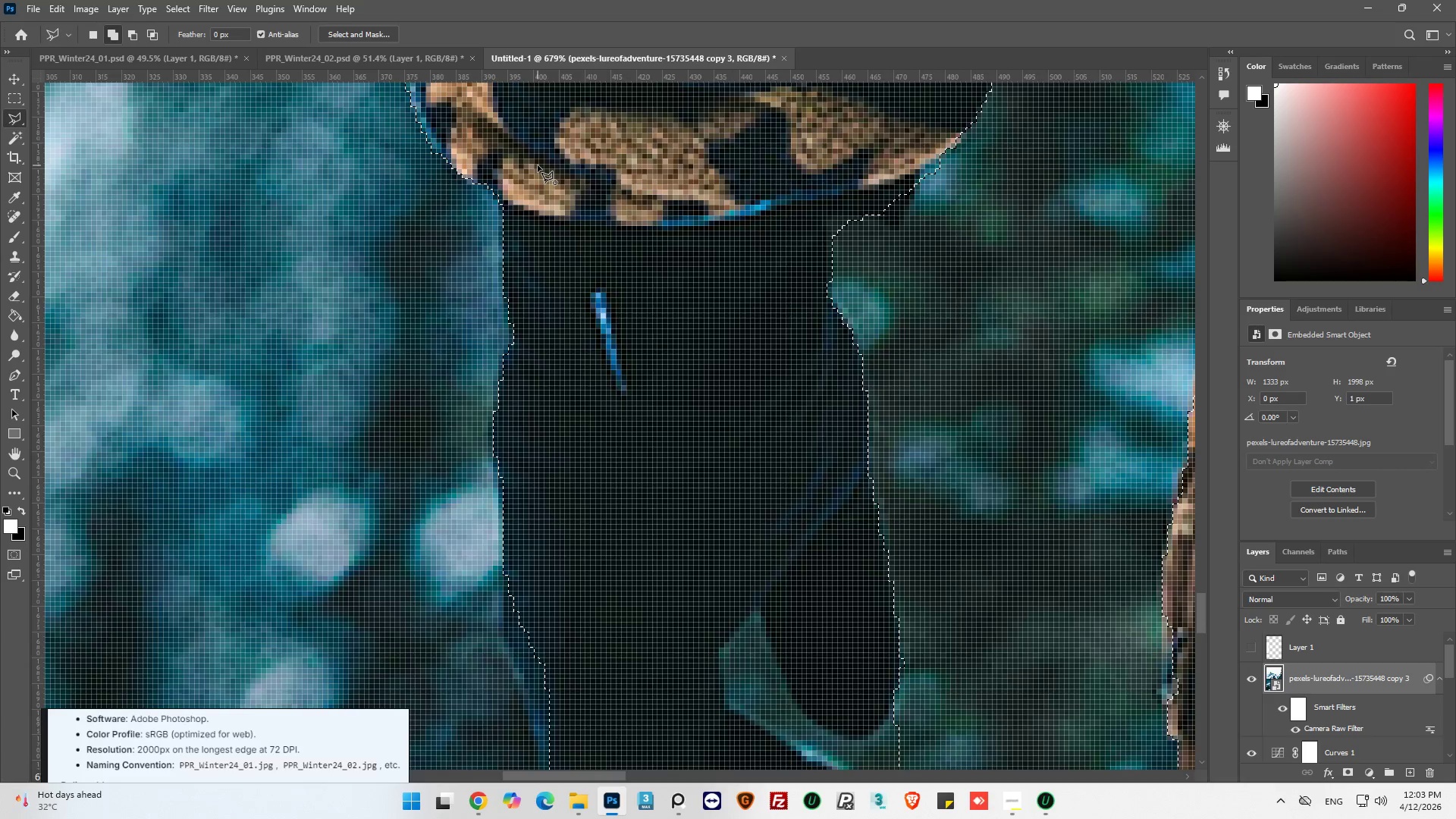 
left_click([498, 209])
 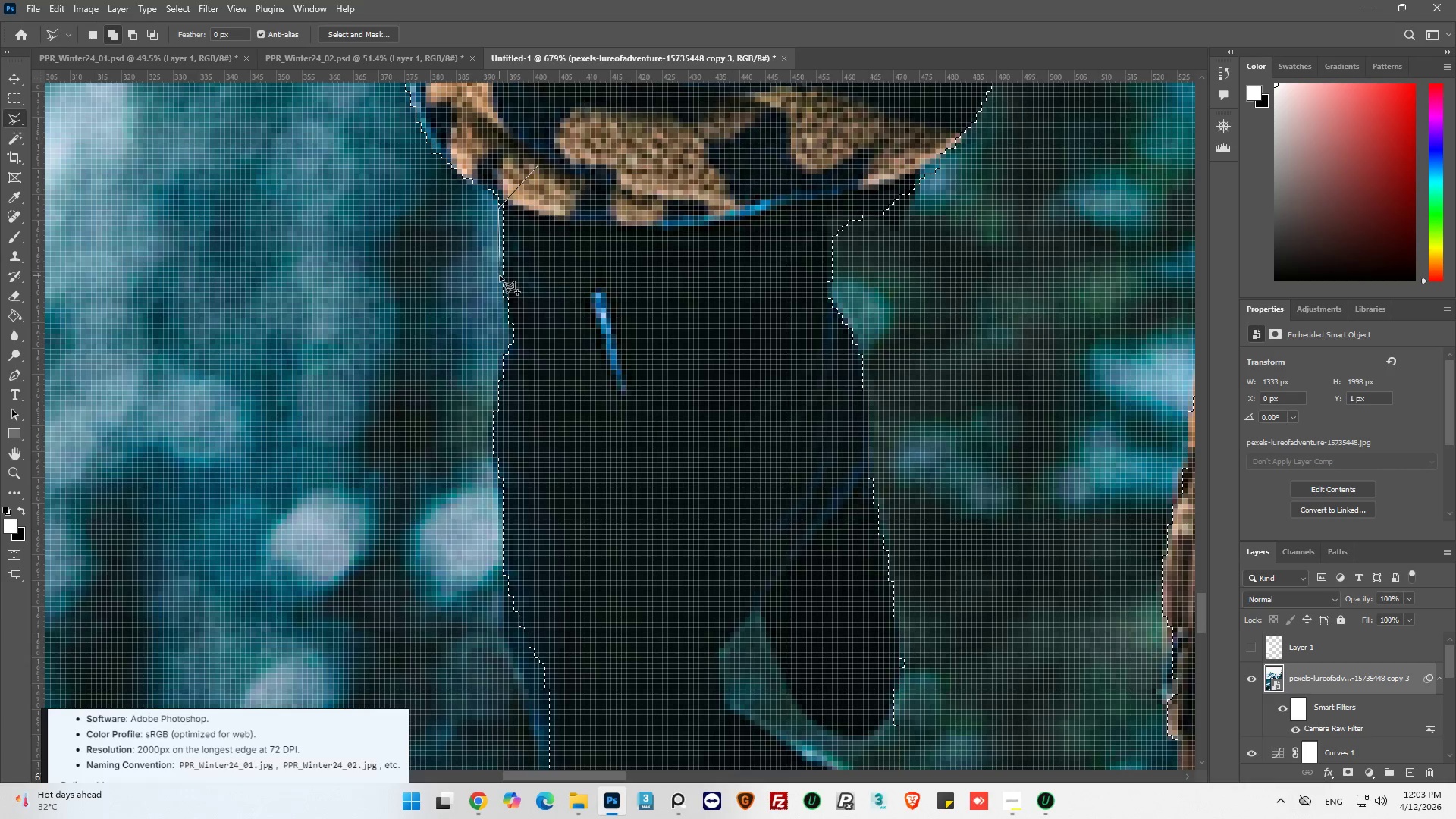 
left_click_drag(start_coordinate=[500, 275], to_coordinate=[504, 280])
 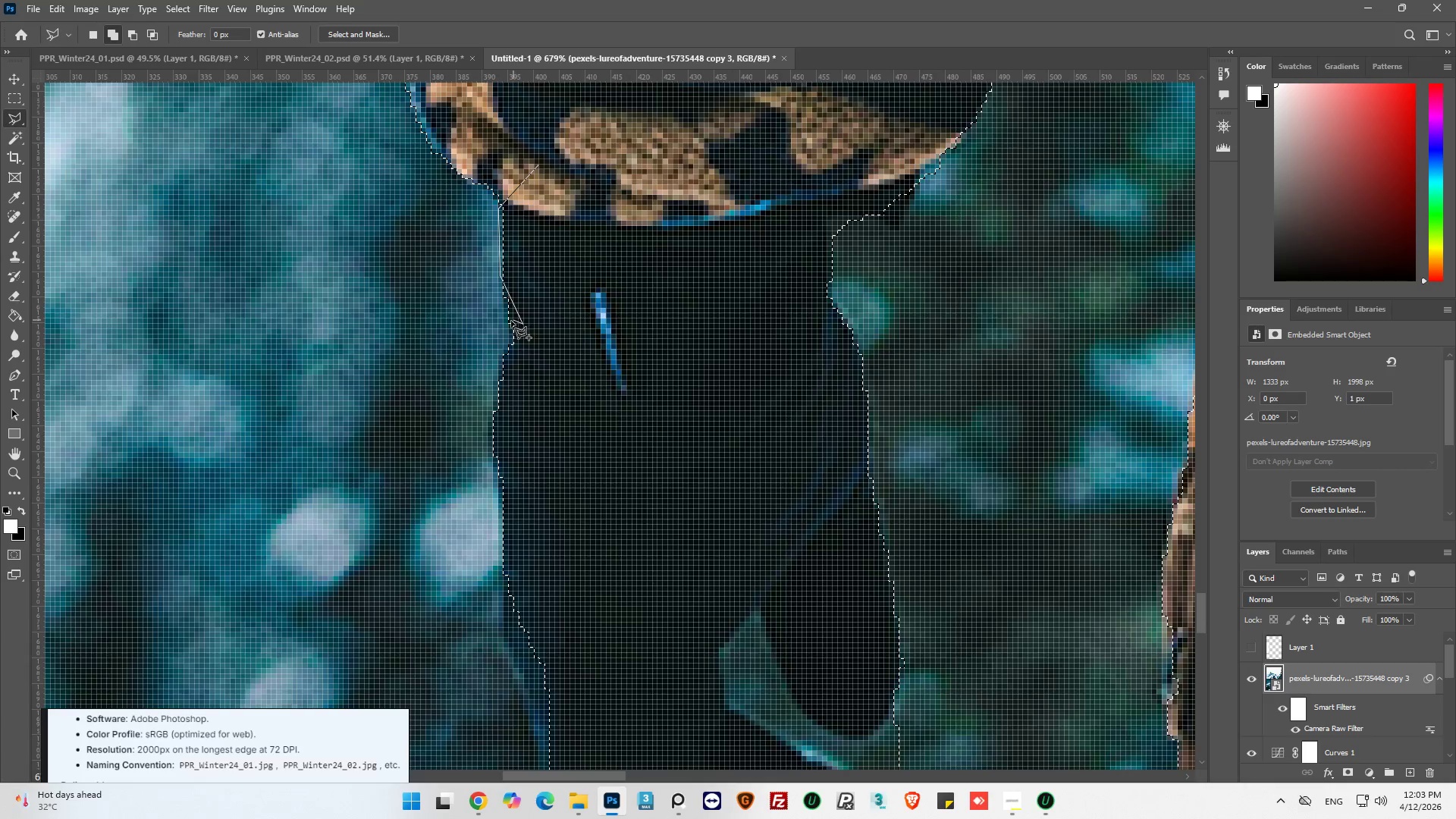 
left_click([510, 323])
 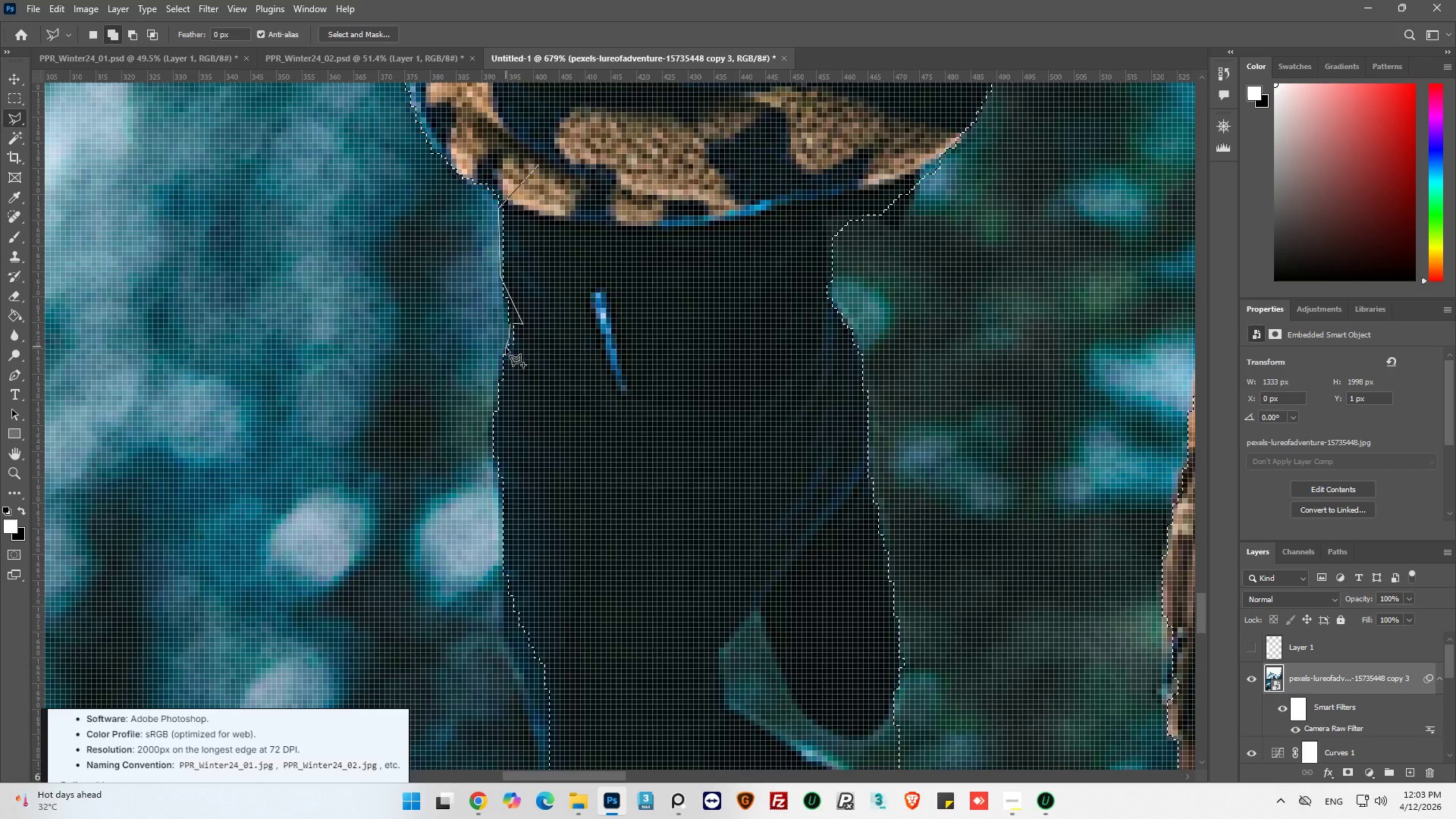 
left_click_drag(start_coordinate=[504, 351], to_coordinate=[500, 357])
 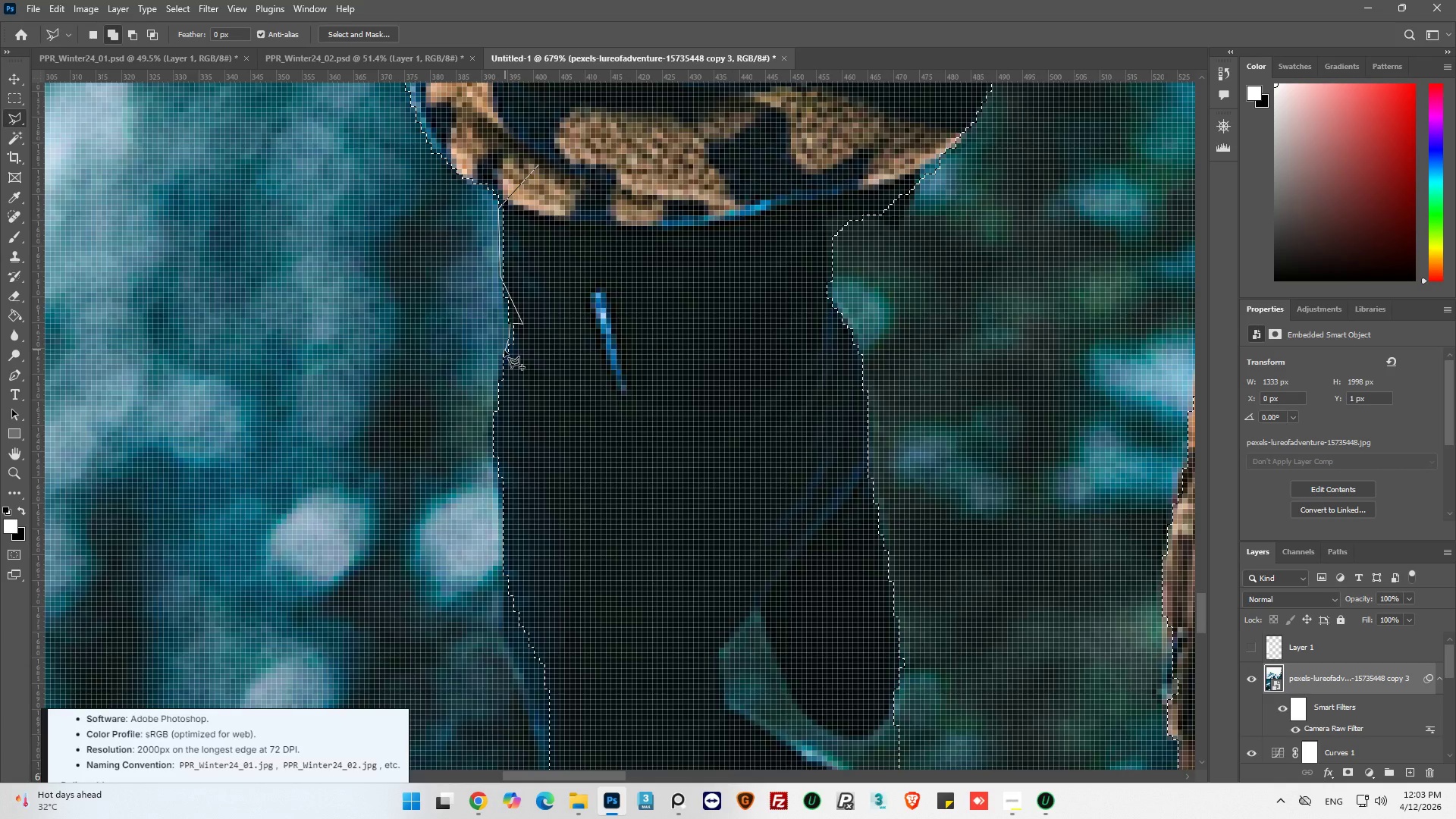 
left_click_drag(start_coordinate=[499, 371], to_coordinate=[498, 376])
 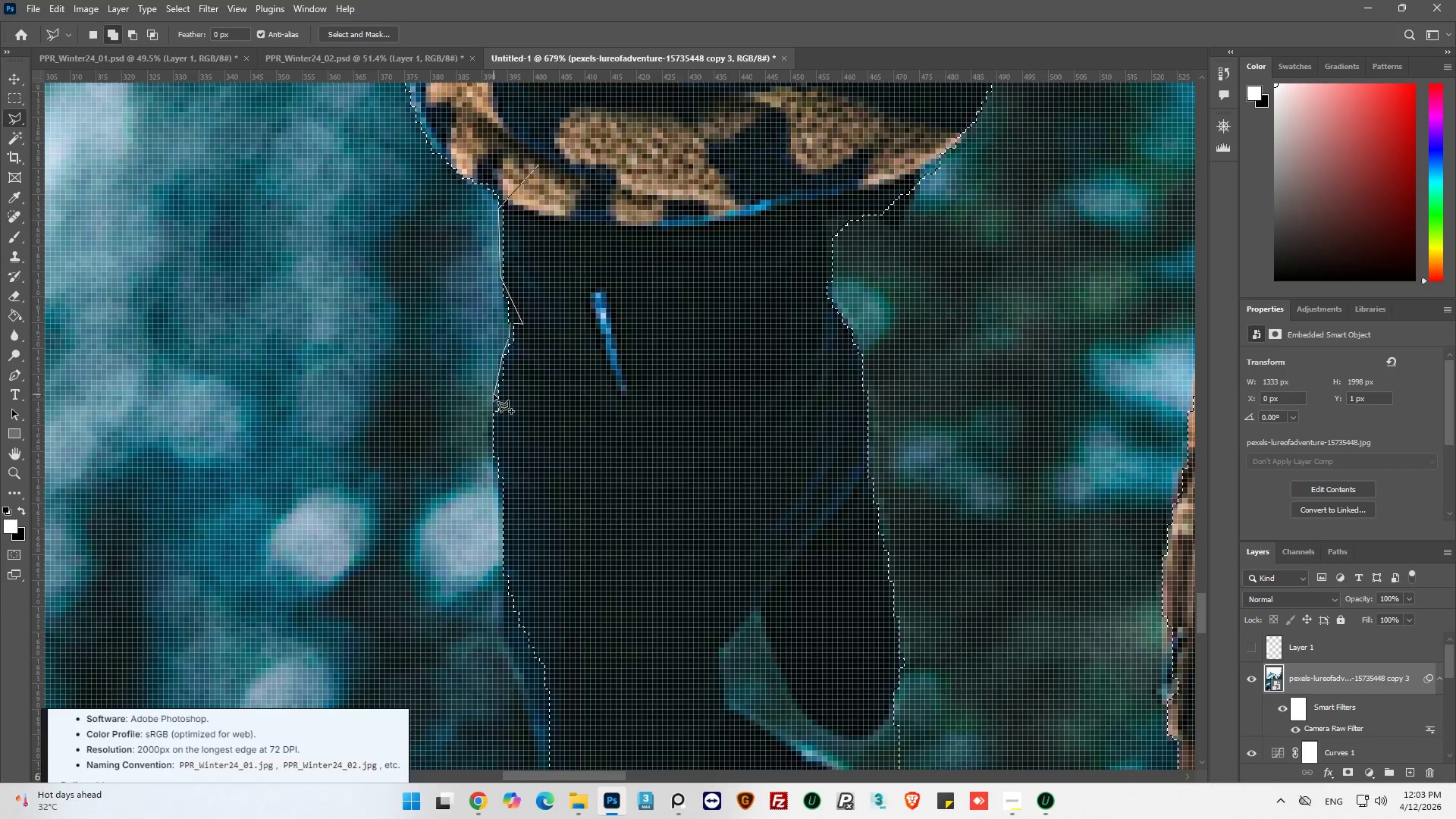 
left_click_drag(start_coordinate=[493, 397], to_coordinate=[491, 406])
 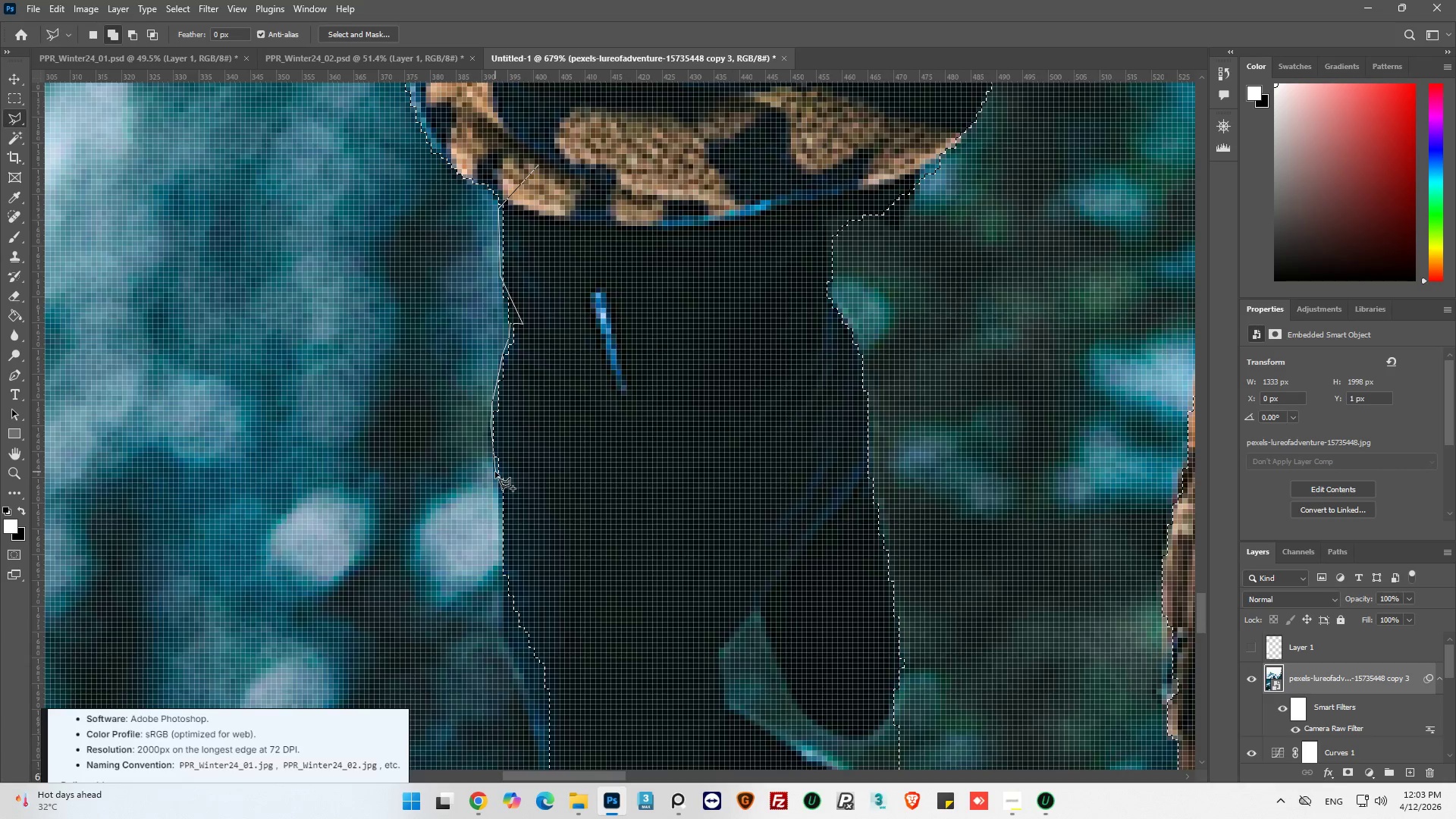 
left_click_drag(start_coordinate=[495, 475], to_coordinate=[495, 479])
 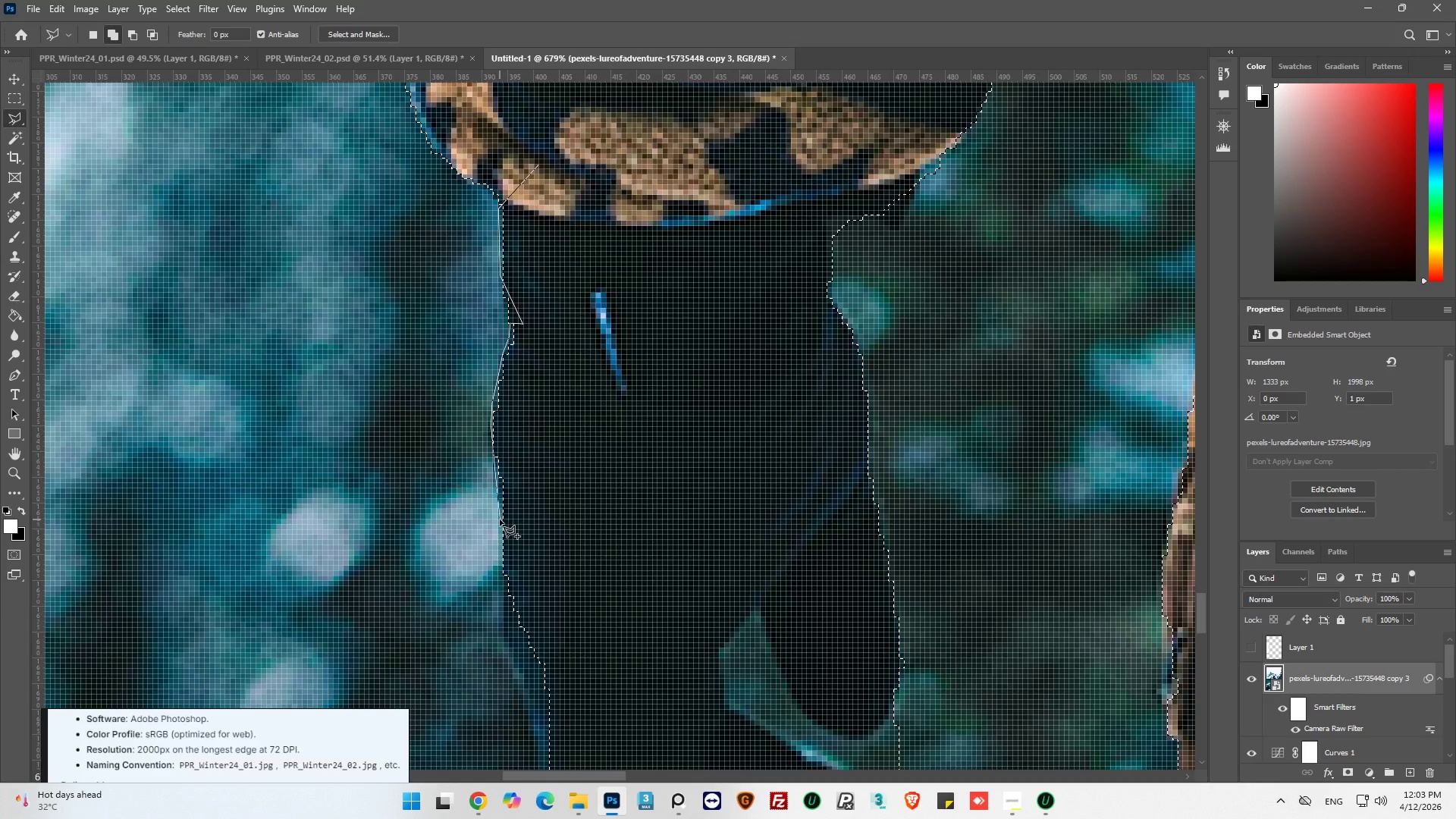 
left_click_drag(start_coordinate=[500, 520], to_coordinate=[500, 525])
 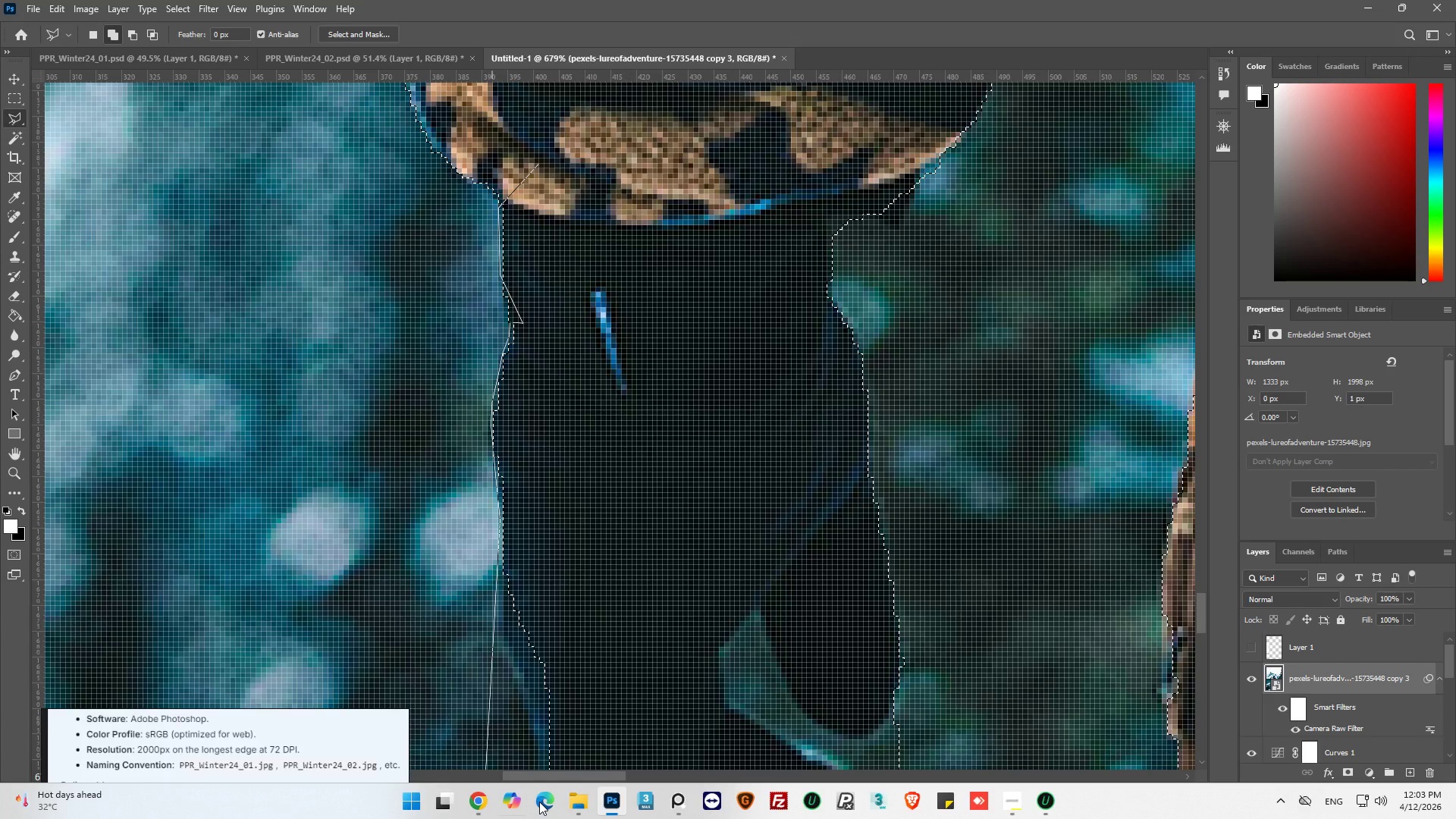 
left_click([506, 512])
 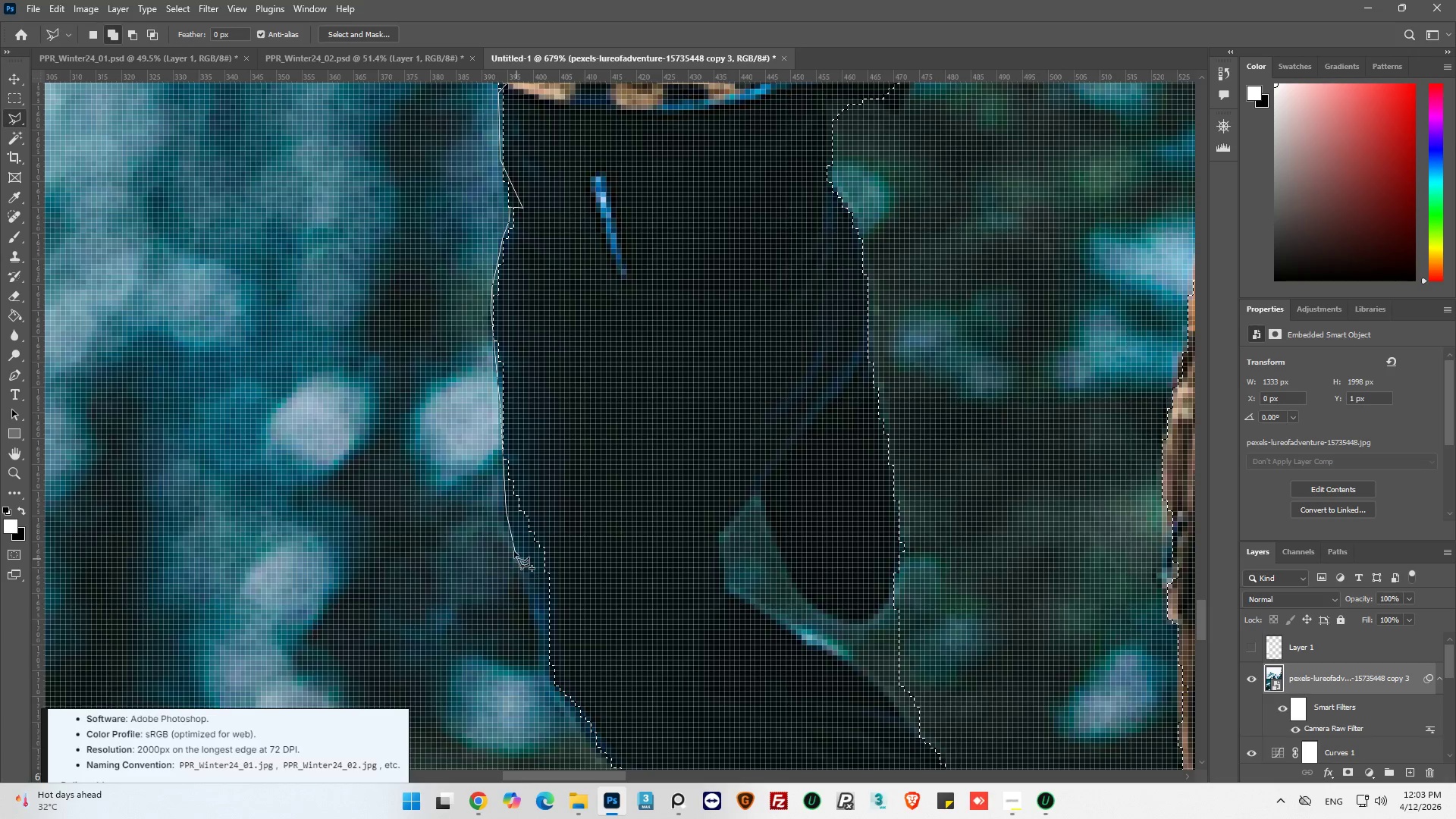 
left_click([516, 547])
 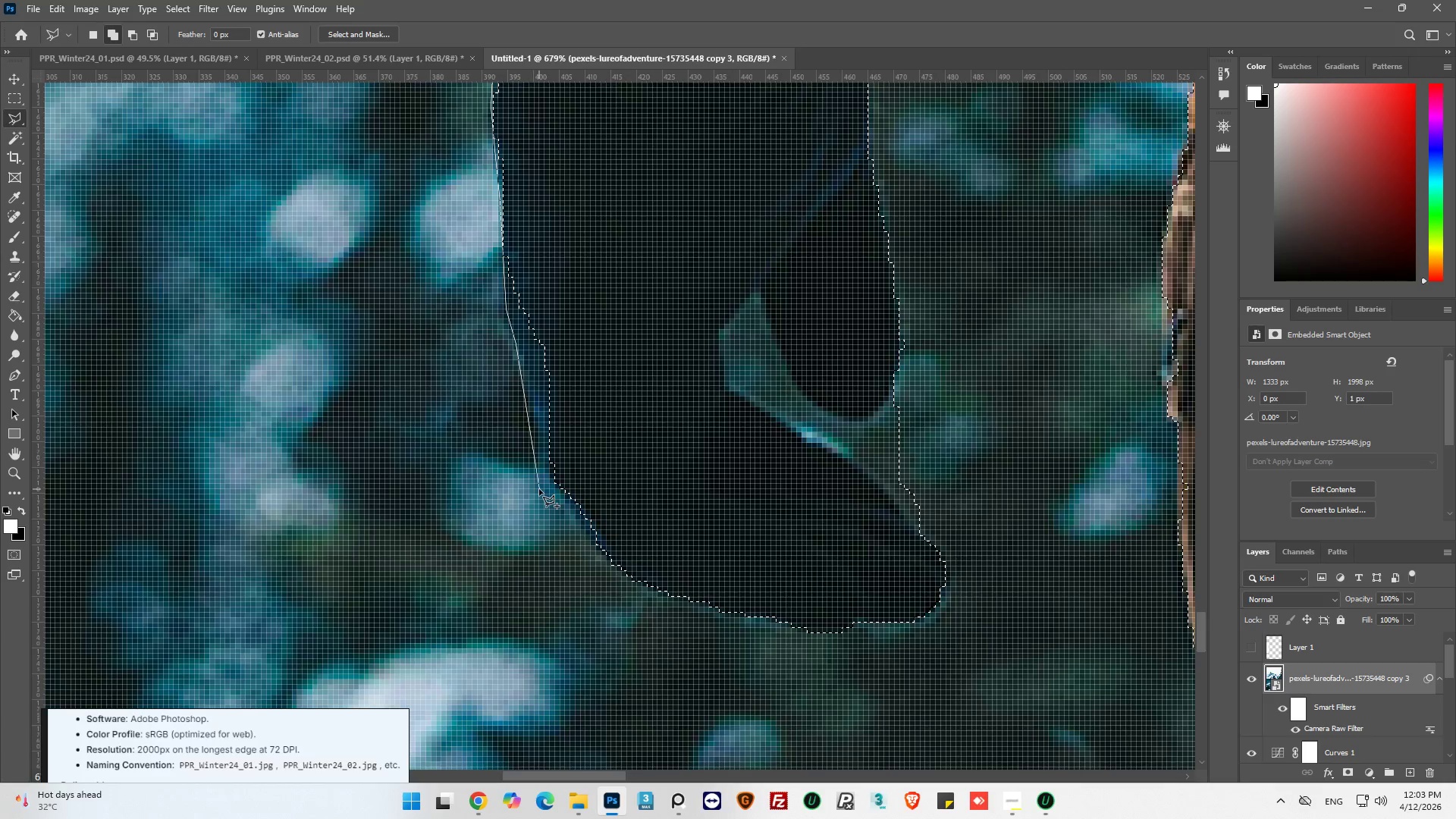 
left_click([544, 466])
 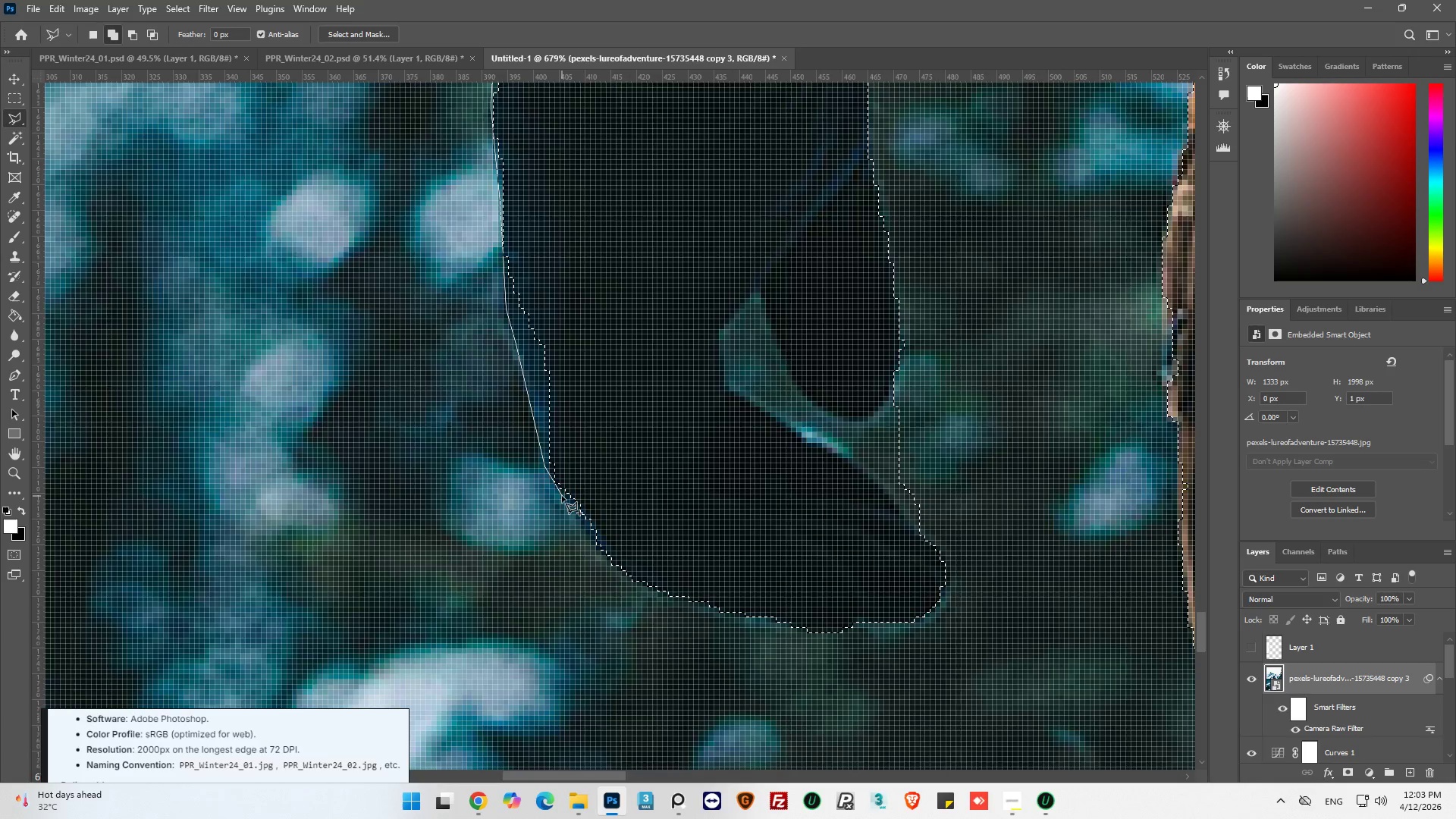 
left_click([562, 496])
 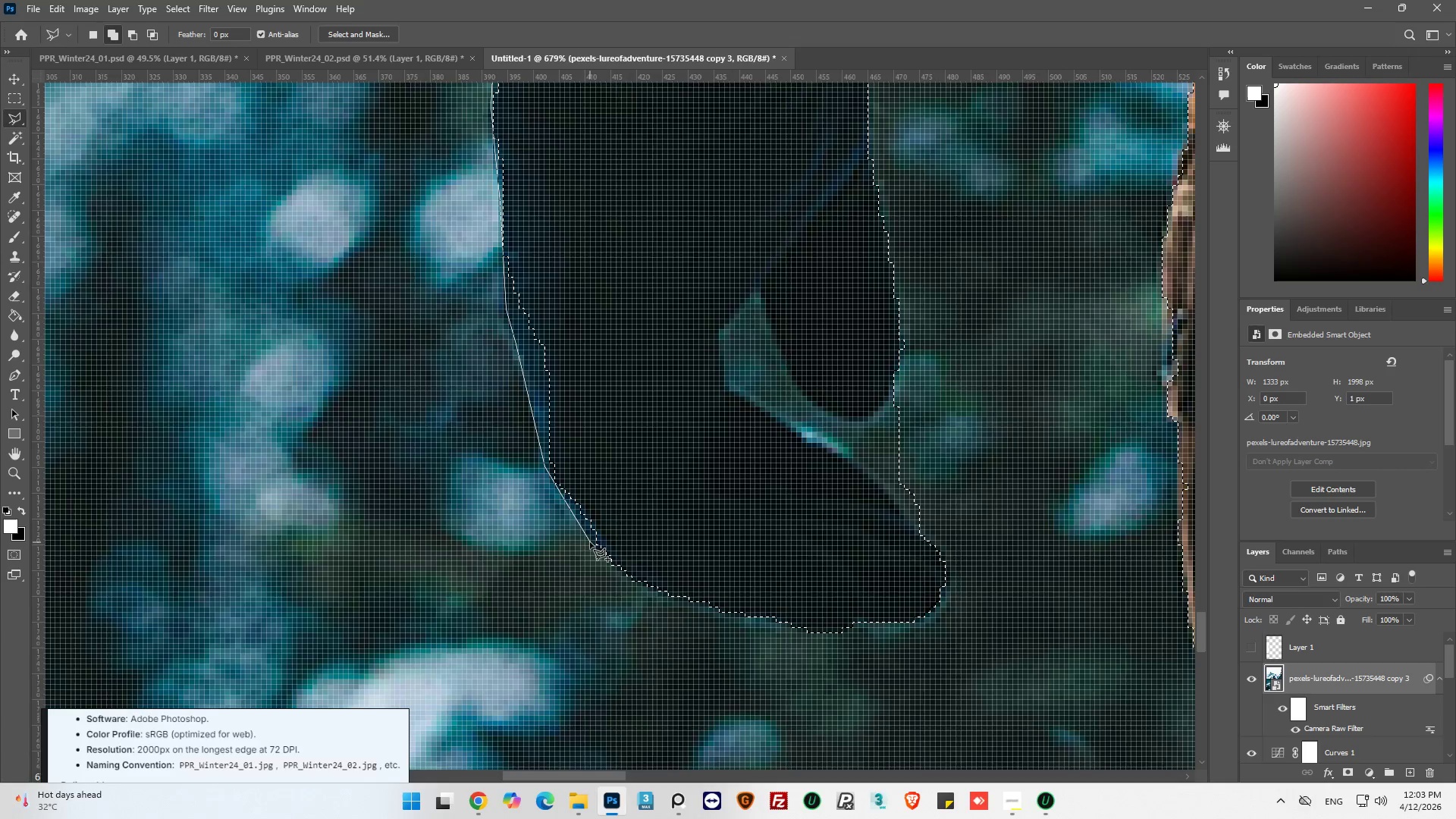 
left_click([592, 542])
 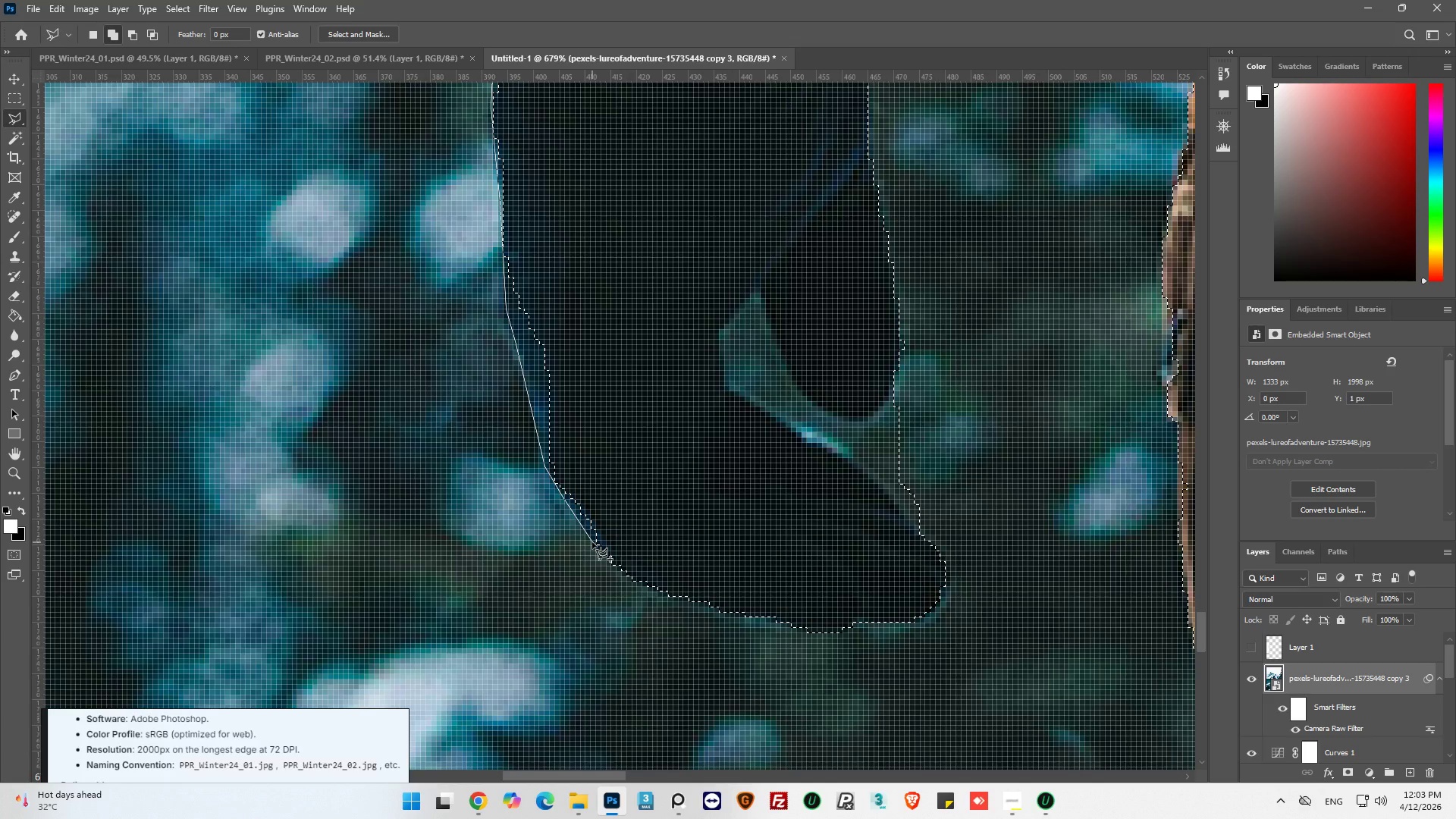 
left_click([617, 569])
 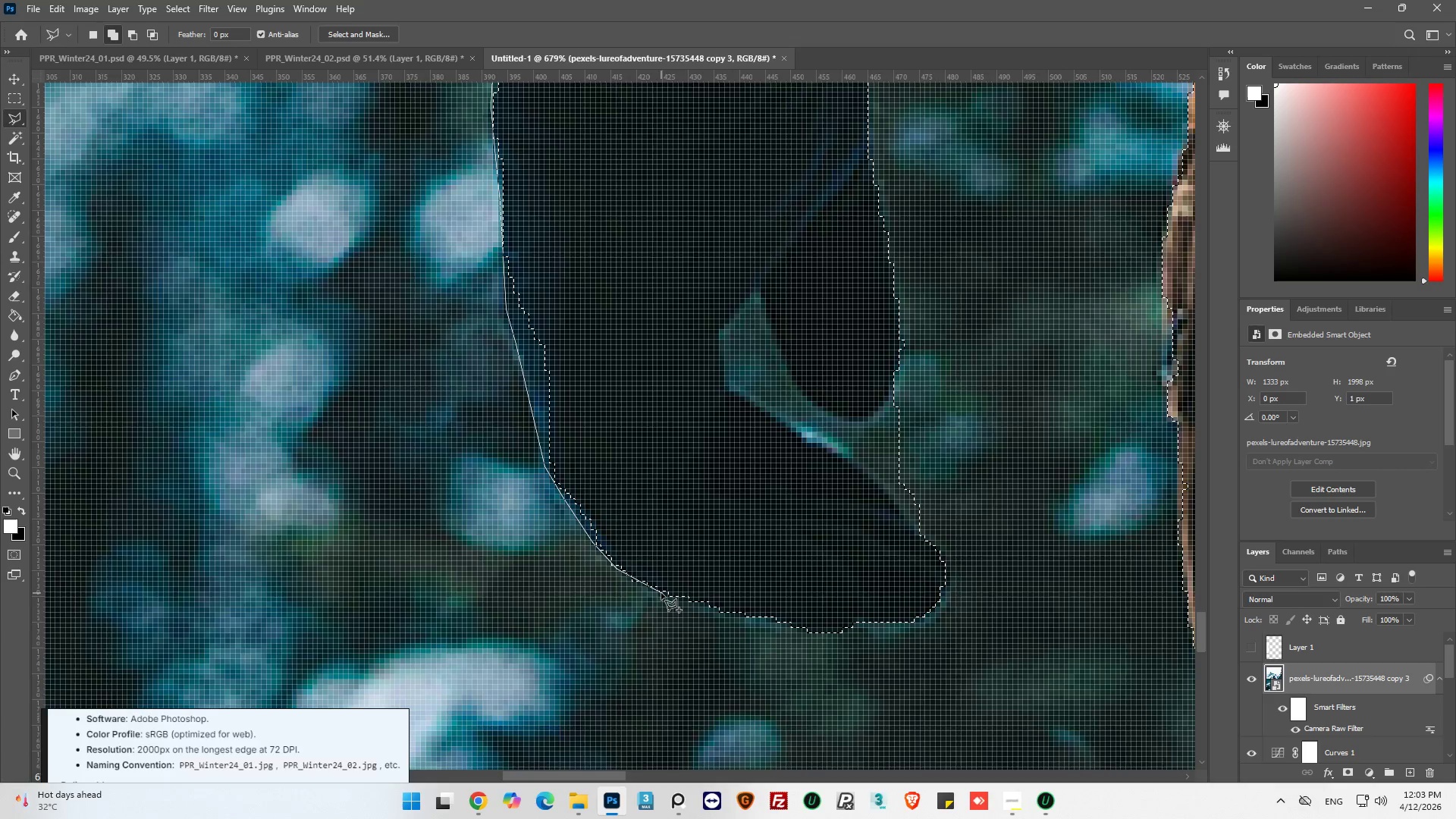 
left_click_drag(start_coordinate=[664, 592], to_coordinate=[679, 593])
 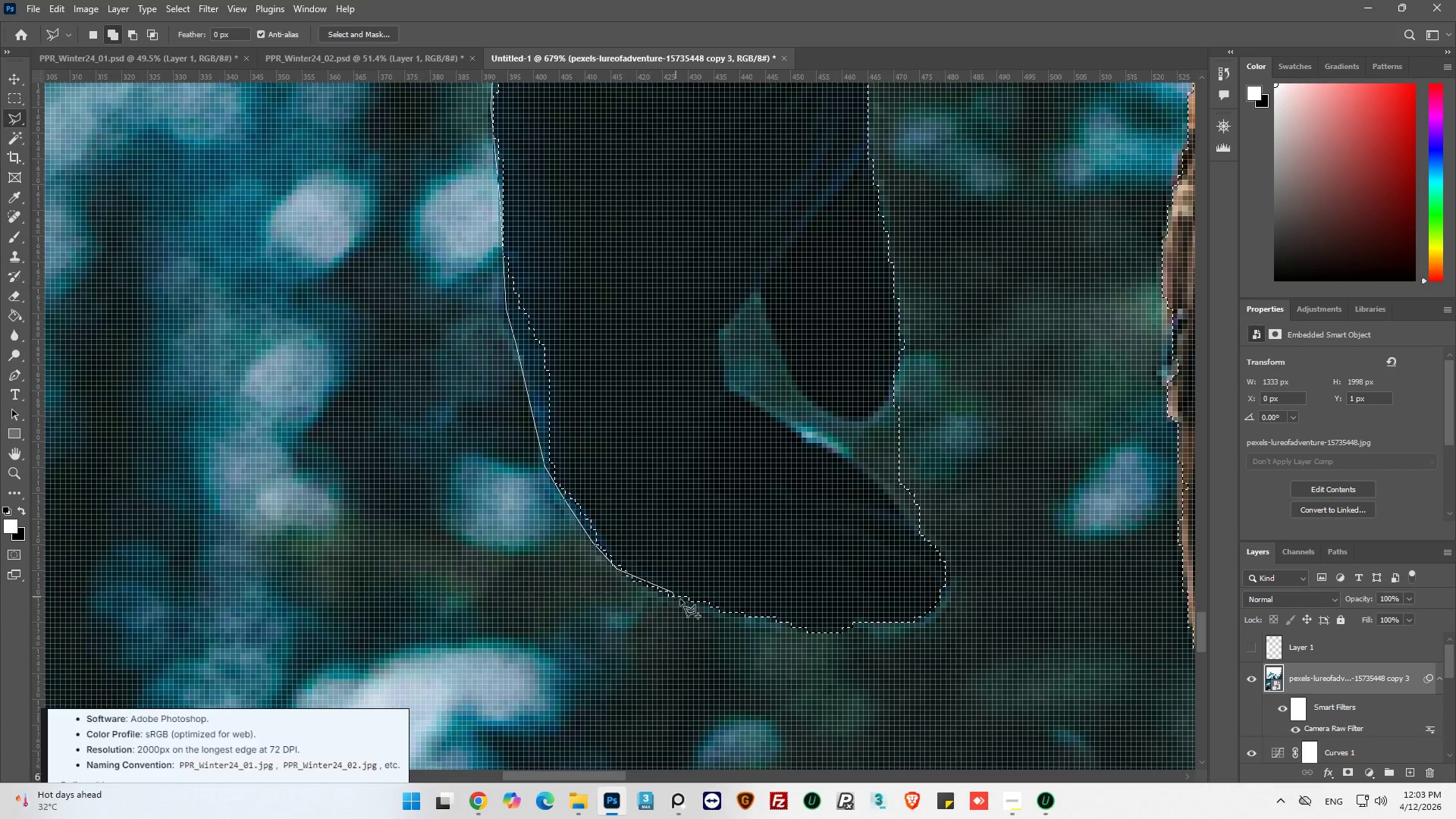 
left_click_drag(start_coordinate=[682, 598], to_coordinate=[695, 601])
 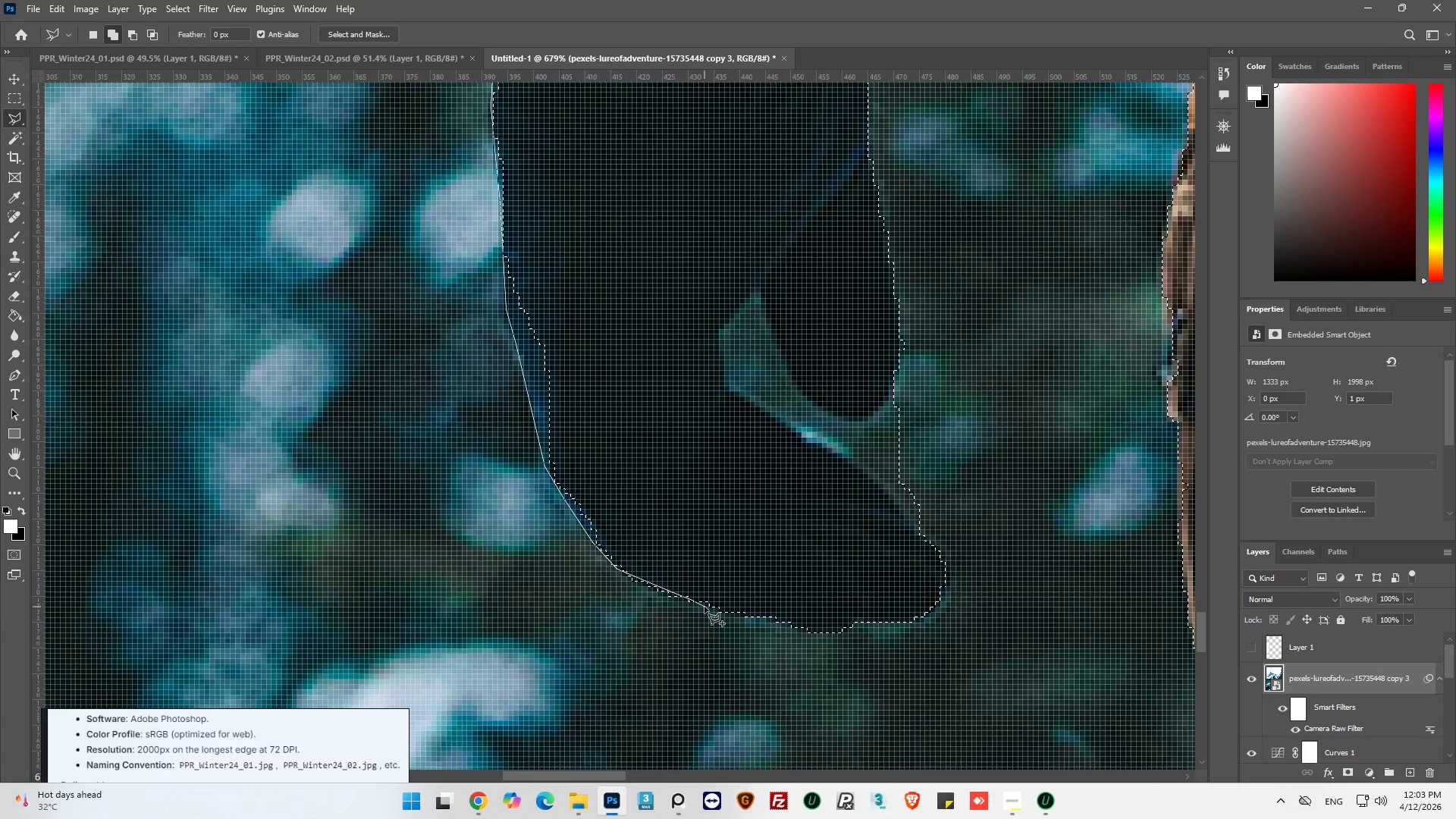 
left_click([705, 606])
 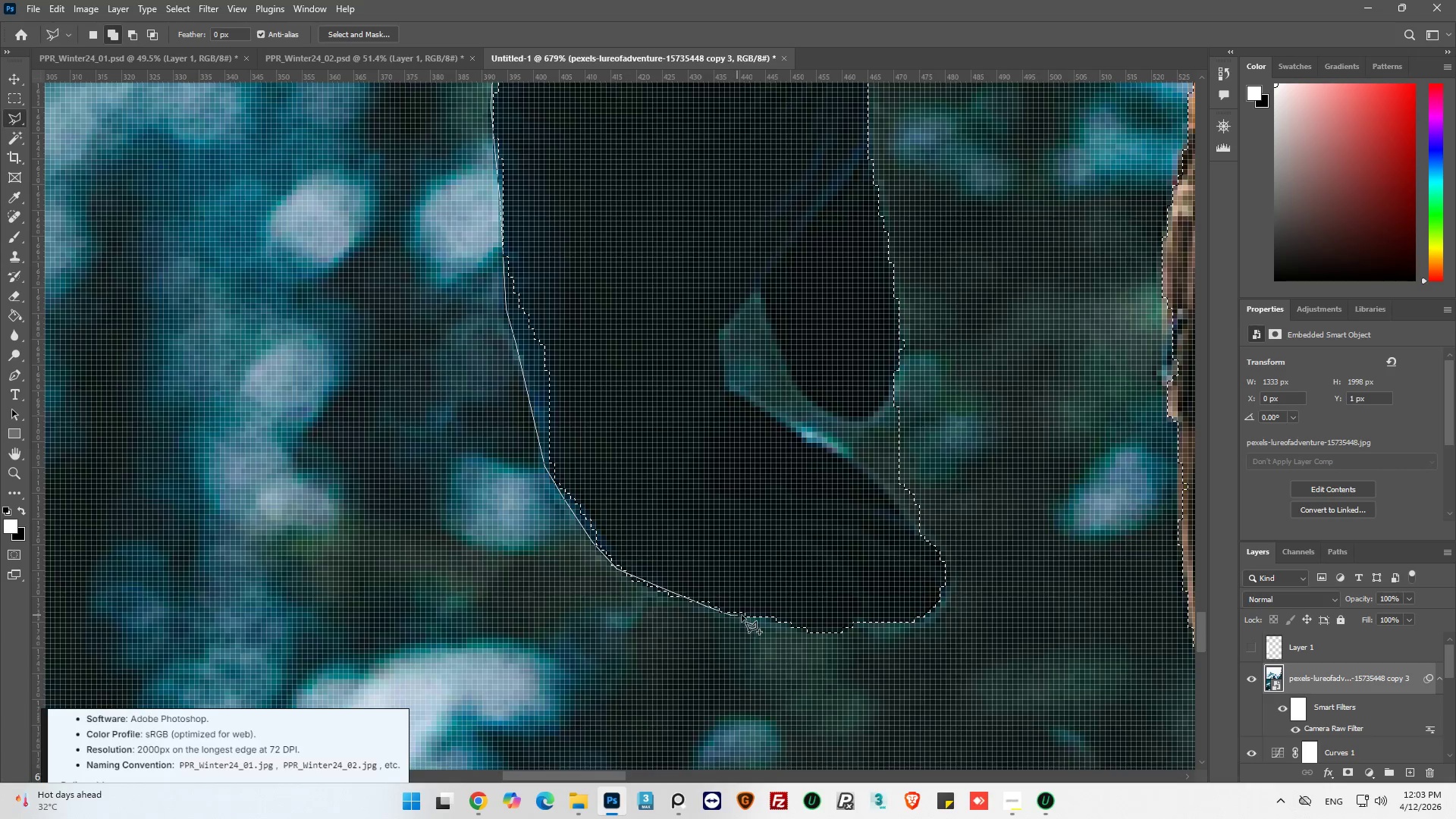 
left_click_drag(start_coordinate=[747, 617], to_coordinate=[761, 619])
 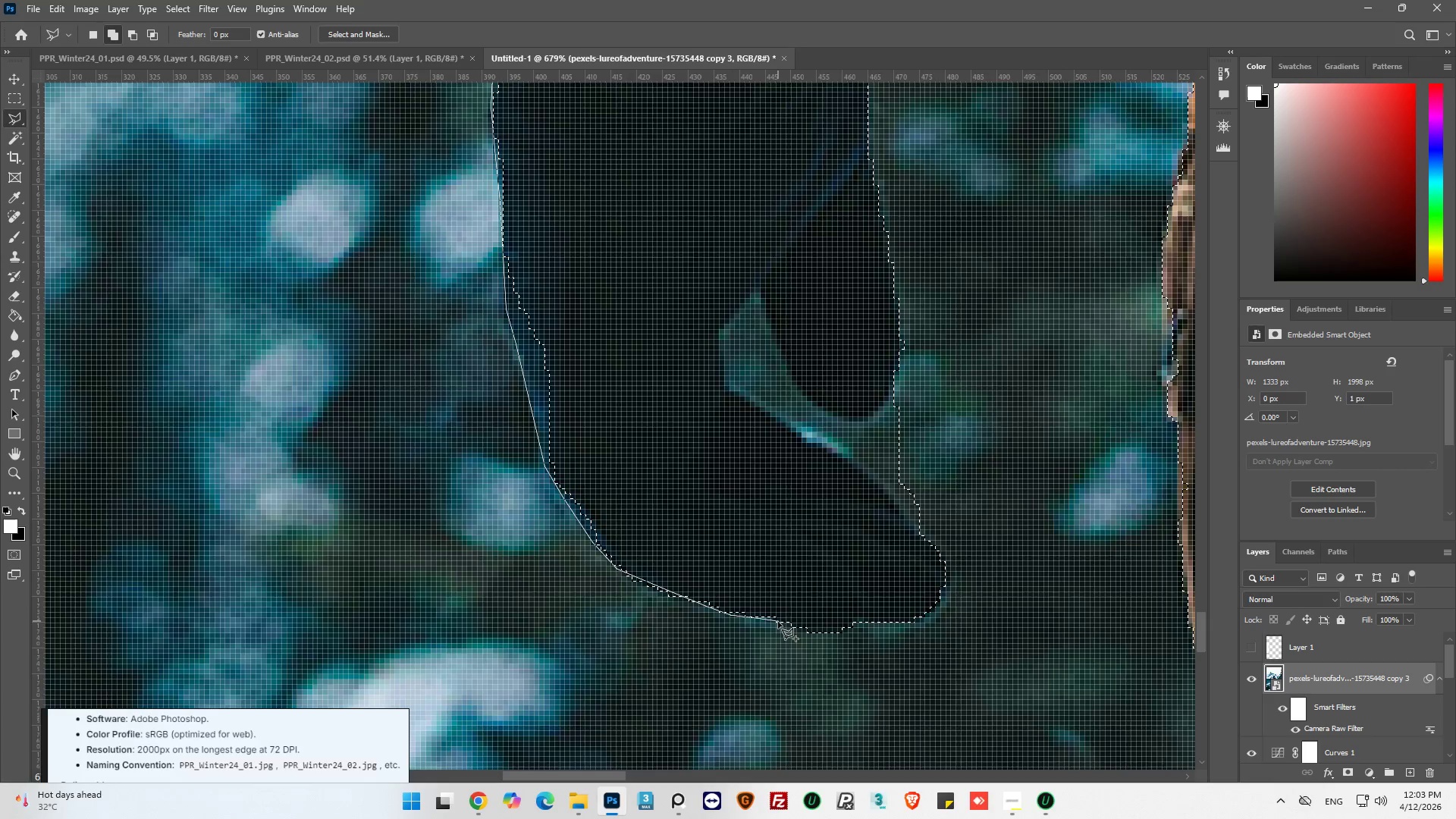 
left_click_drag(start_coordinate=[781, 623], to_coordinate=[786, 624])
 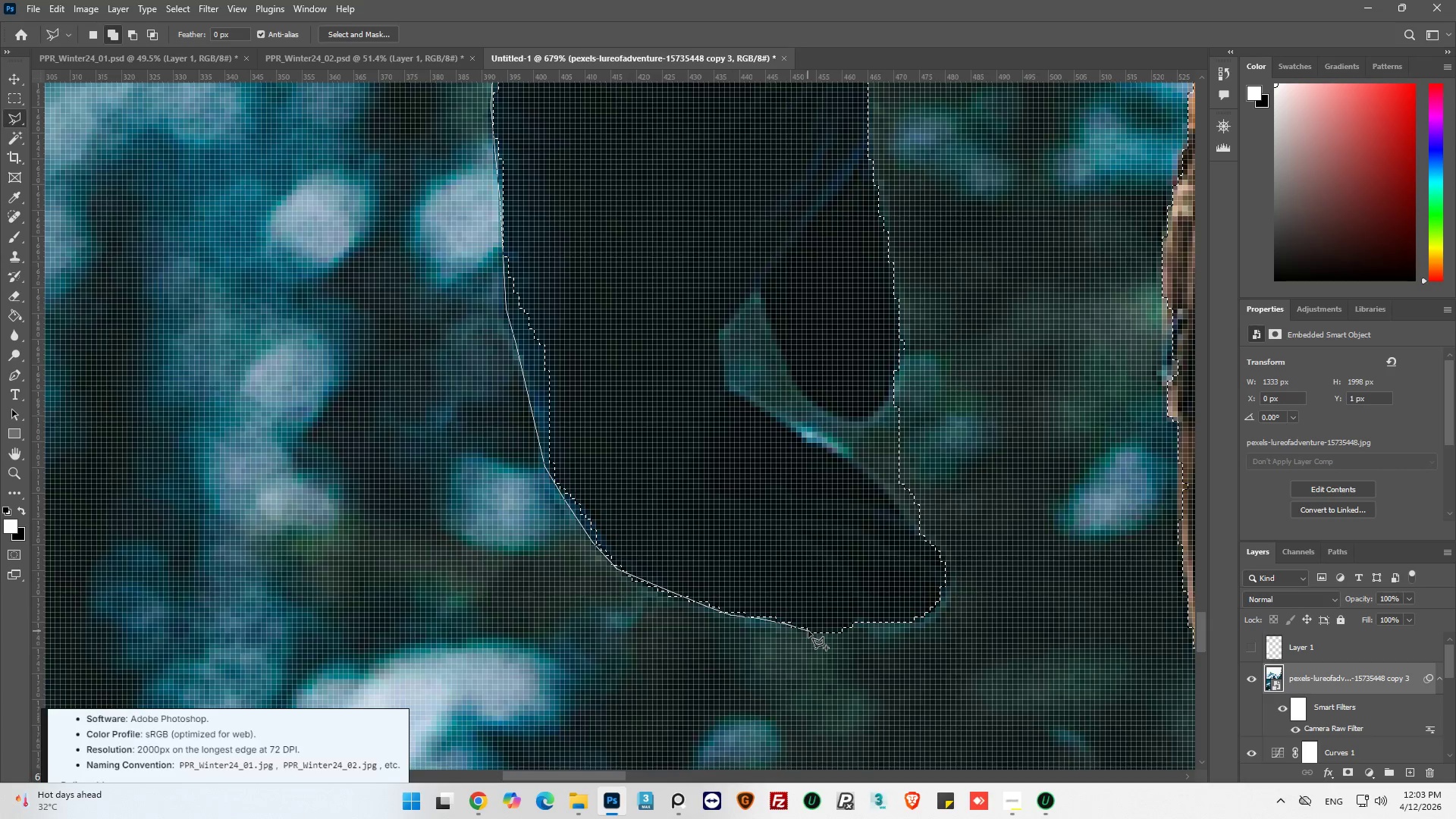 
left_click_drag(start_coordinate=[808, 631], to_coordinate=[814, 632])
 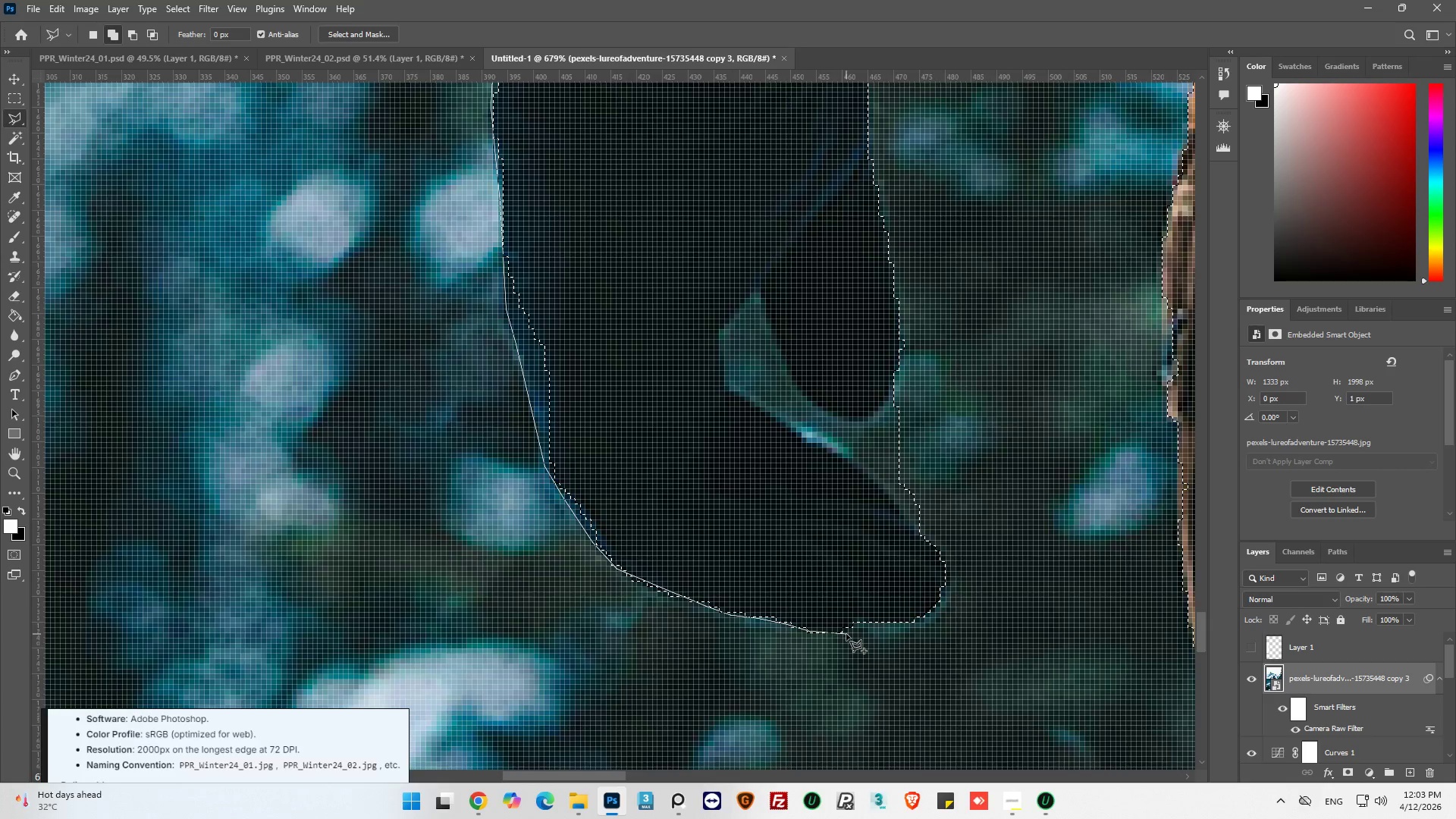 
left_click([846, 634])
 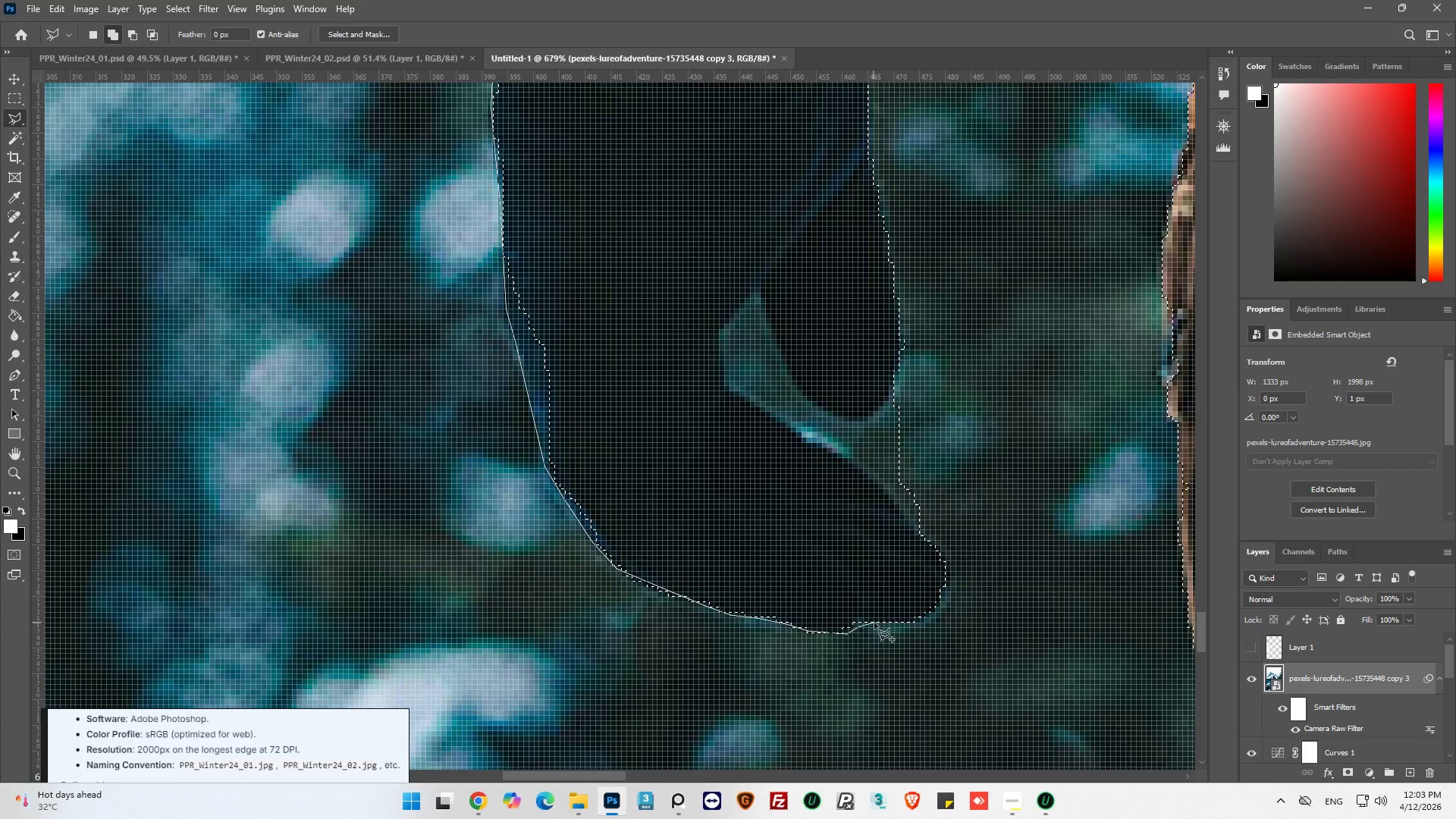 
left_click_drag(start_coordinate=[767, 536], to_coordinate=[744, 502])
 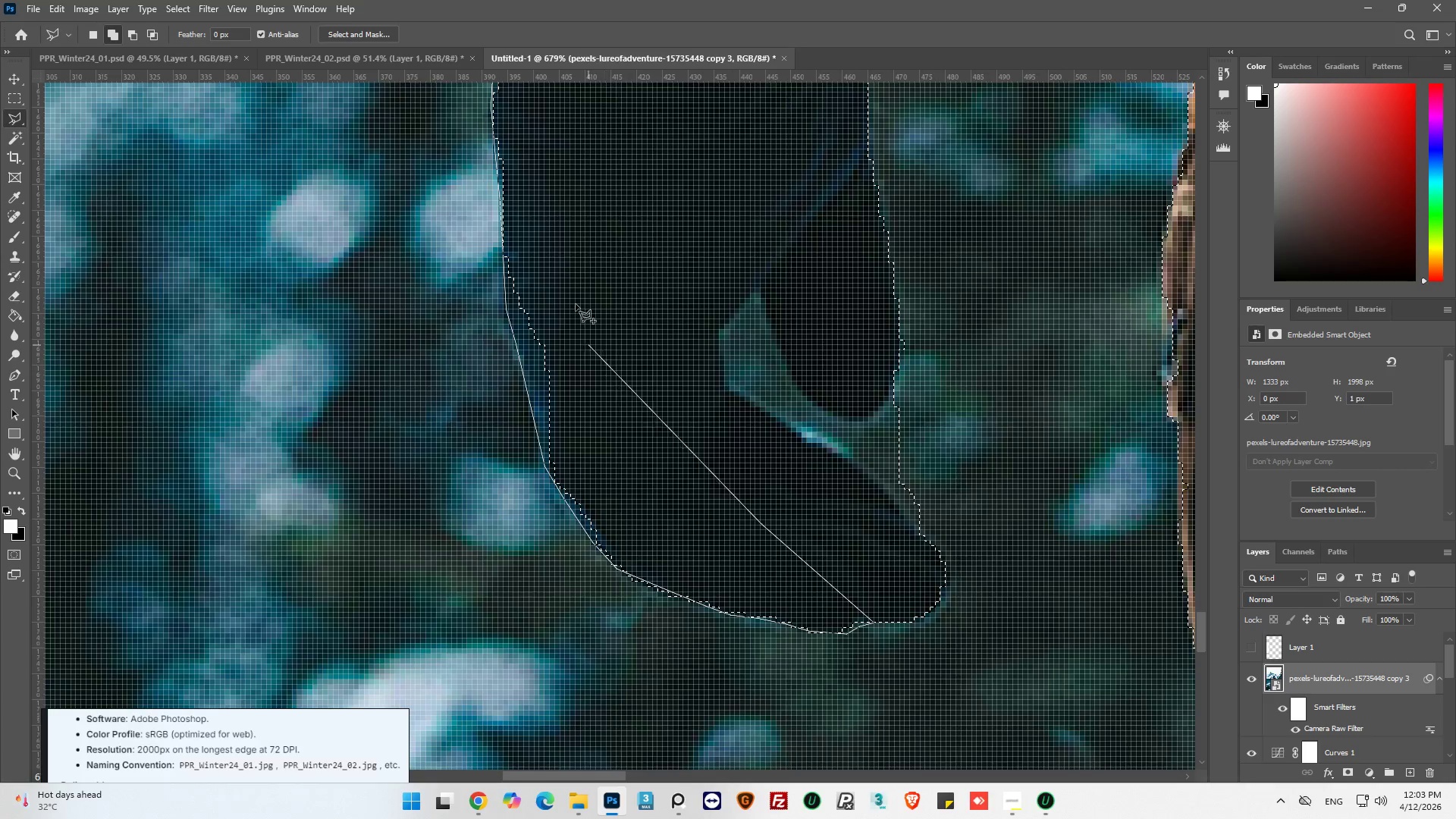 
left_click_drag(start_coordinate=[573, 280], to_coordinate=[570, 257])
 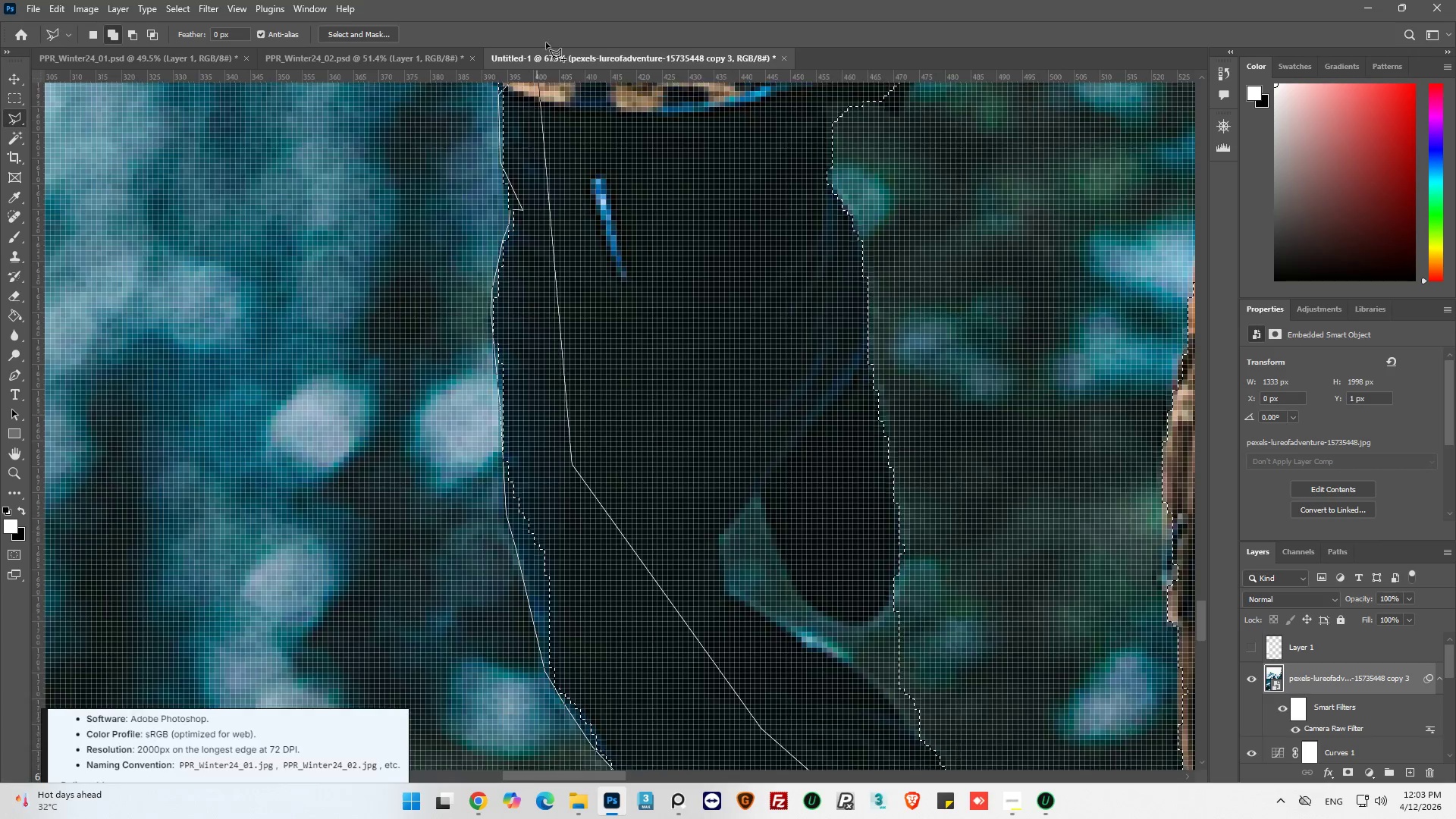 
wait(6.77)
 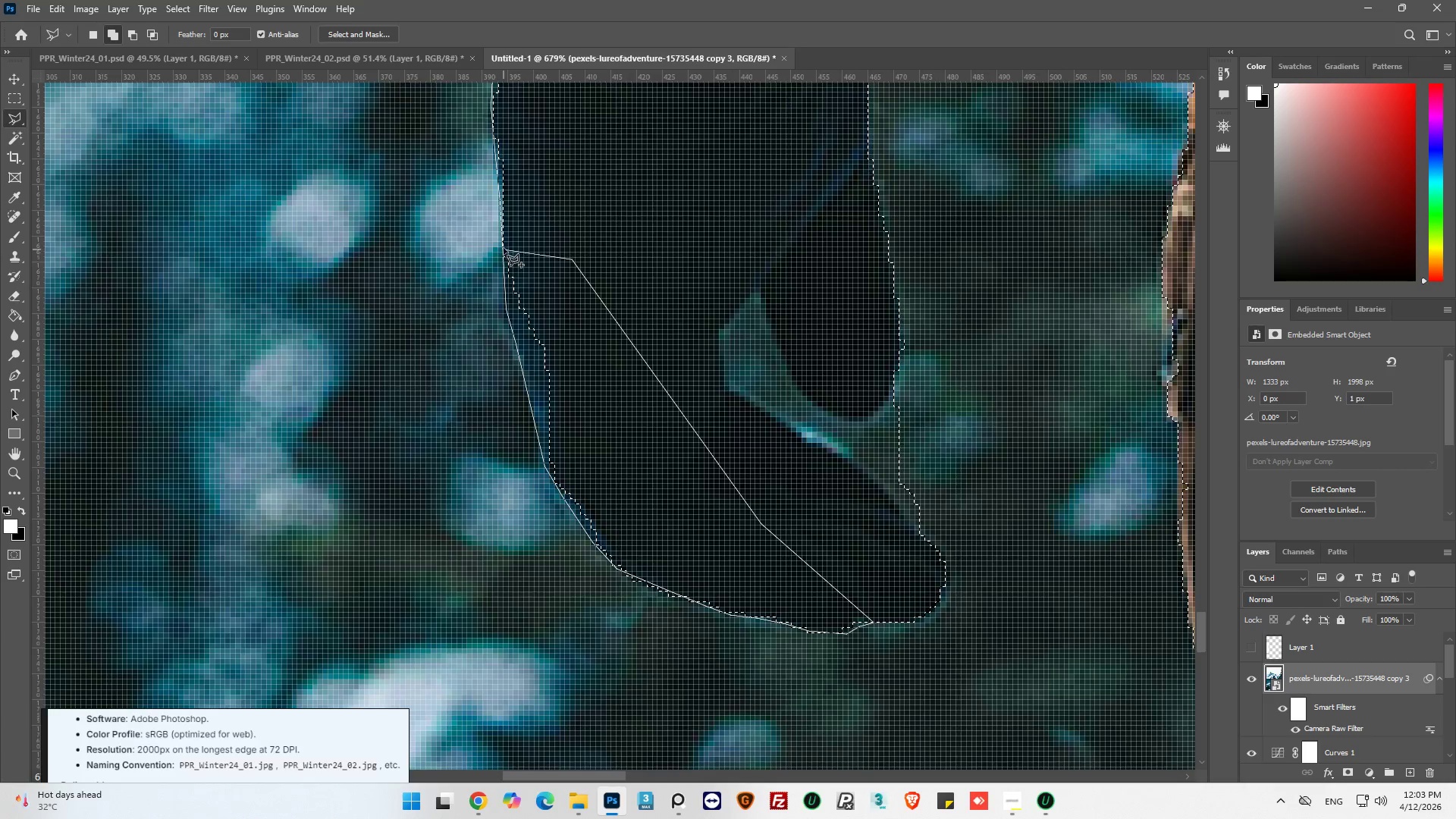 
left_click([538, 313])
 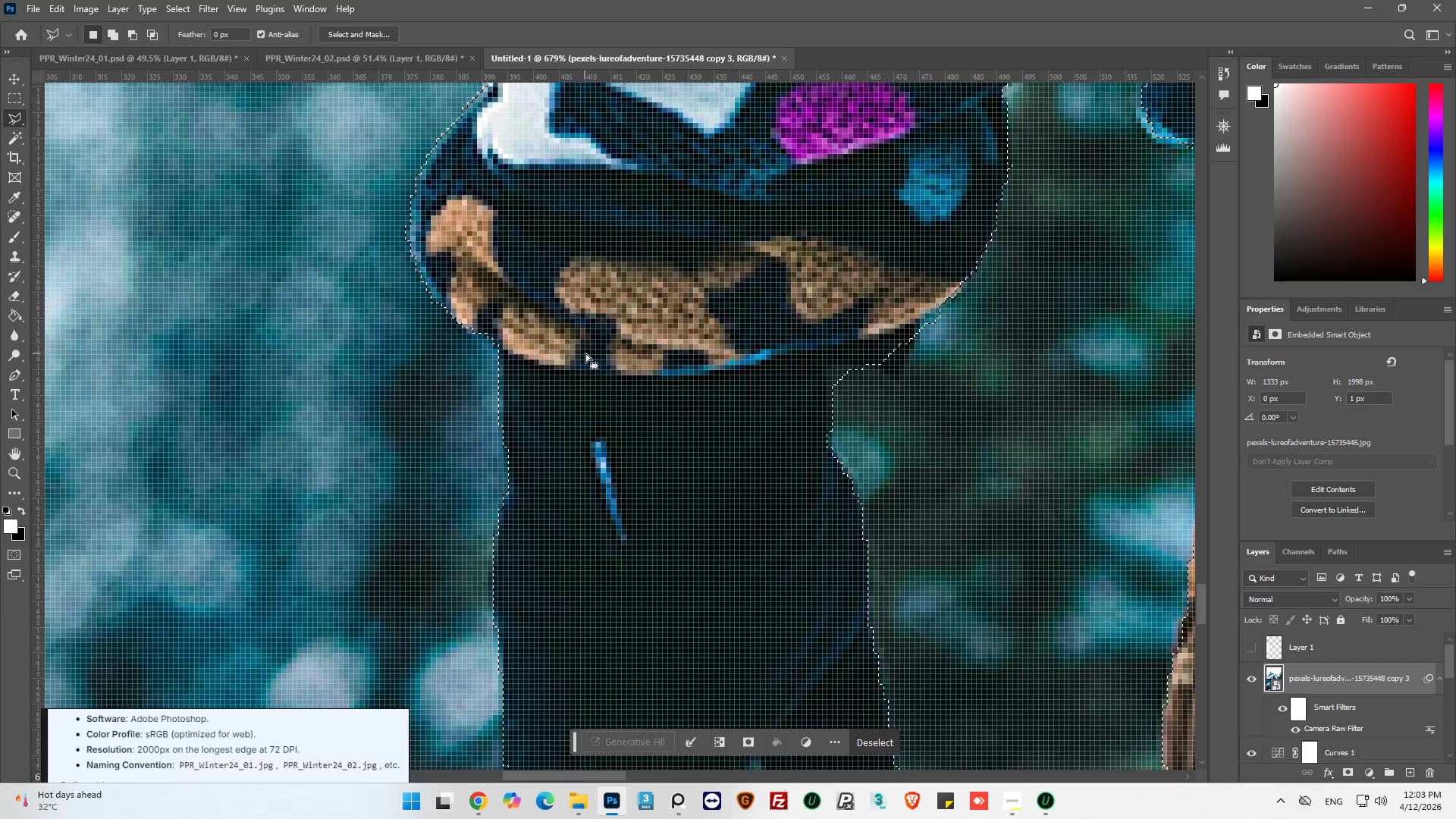 
hold_key(key=AltLeft, duration=0.55)
 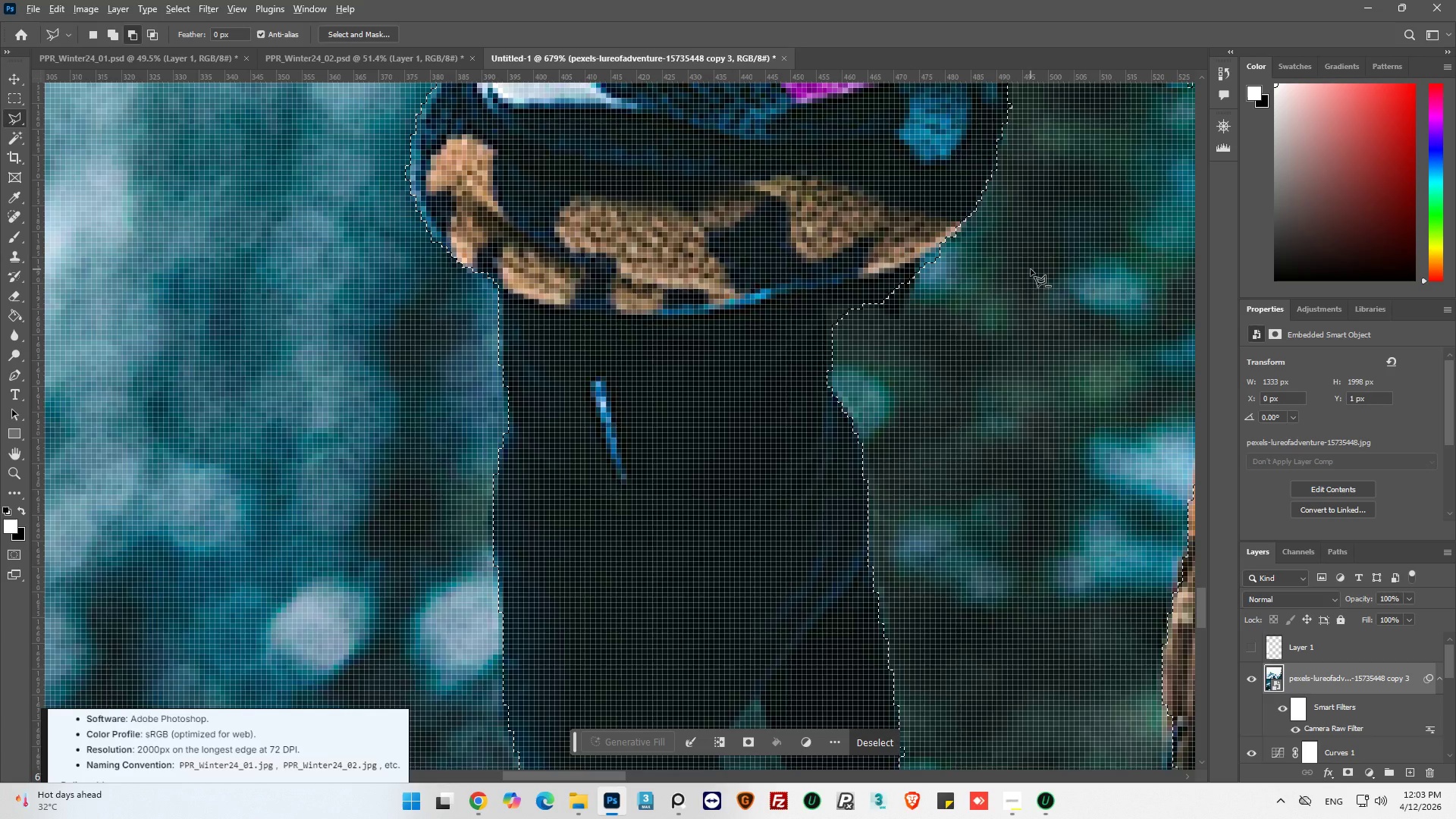 
scroll: coordinate [898, 240], scroll_direction: down, amount: 5.0
 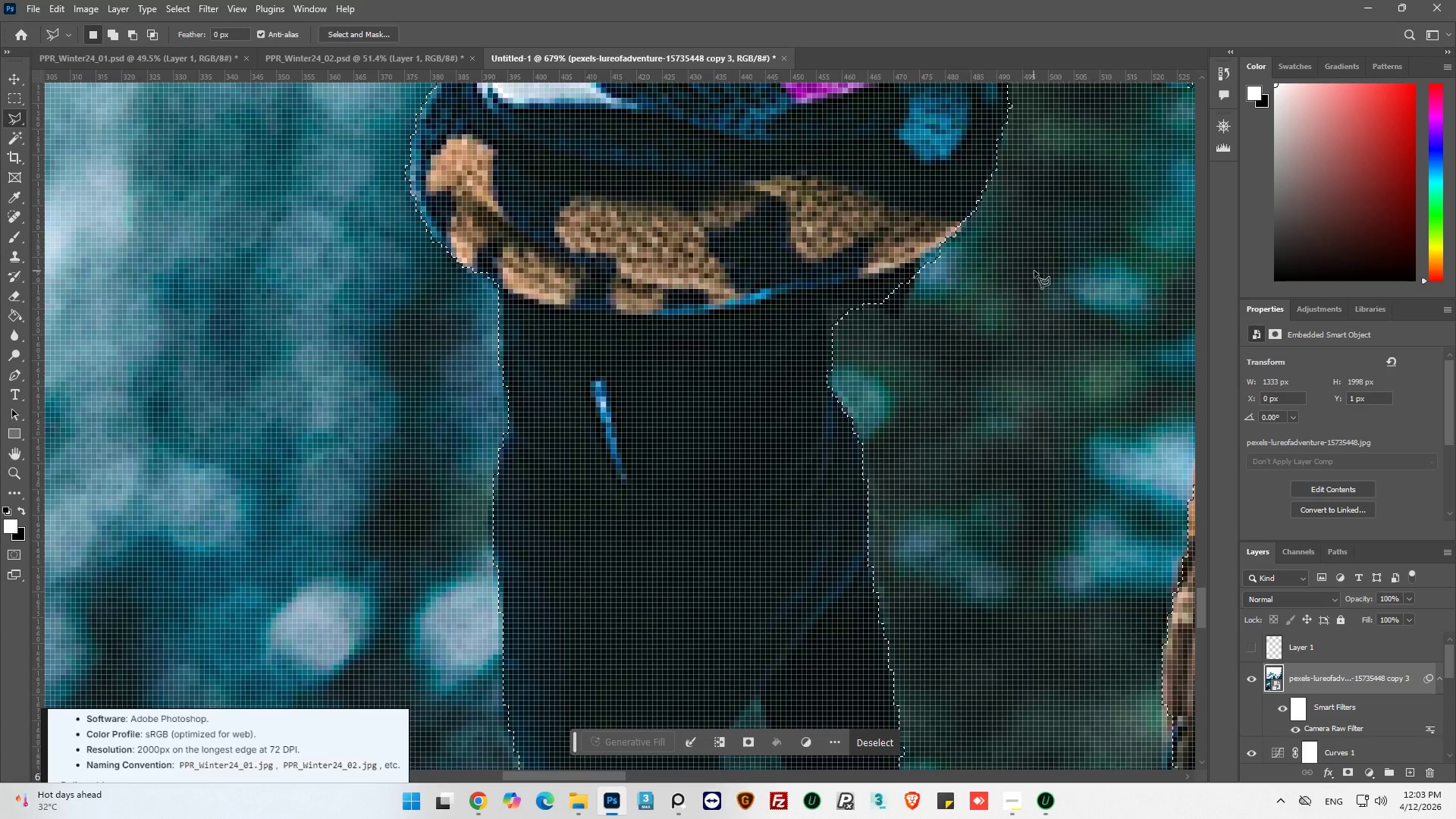 
hold_key(key=AltLeft, duration=6.23)
left_click([1013, 263])
 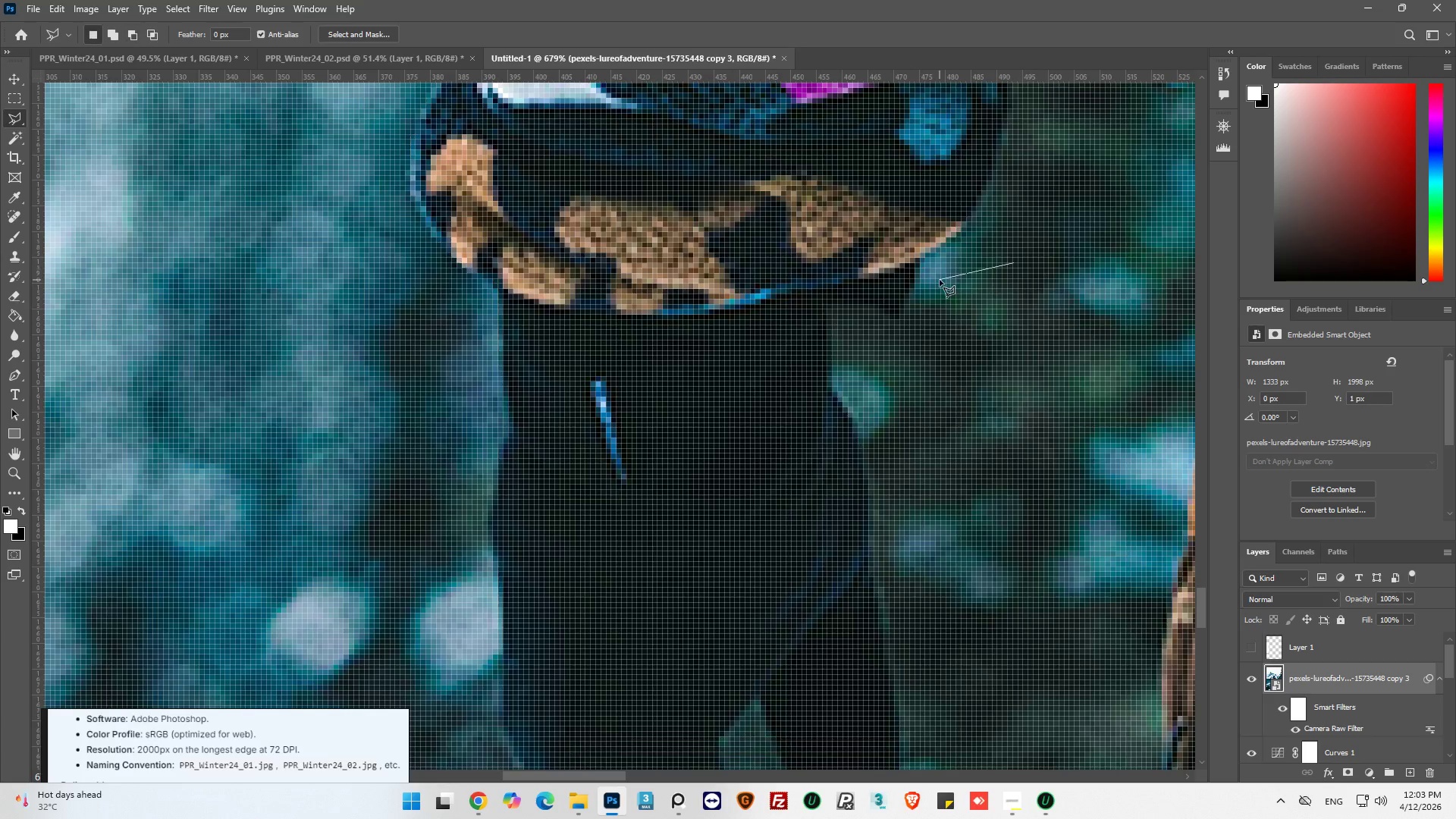 
key(Control+Z)
 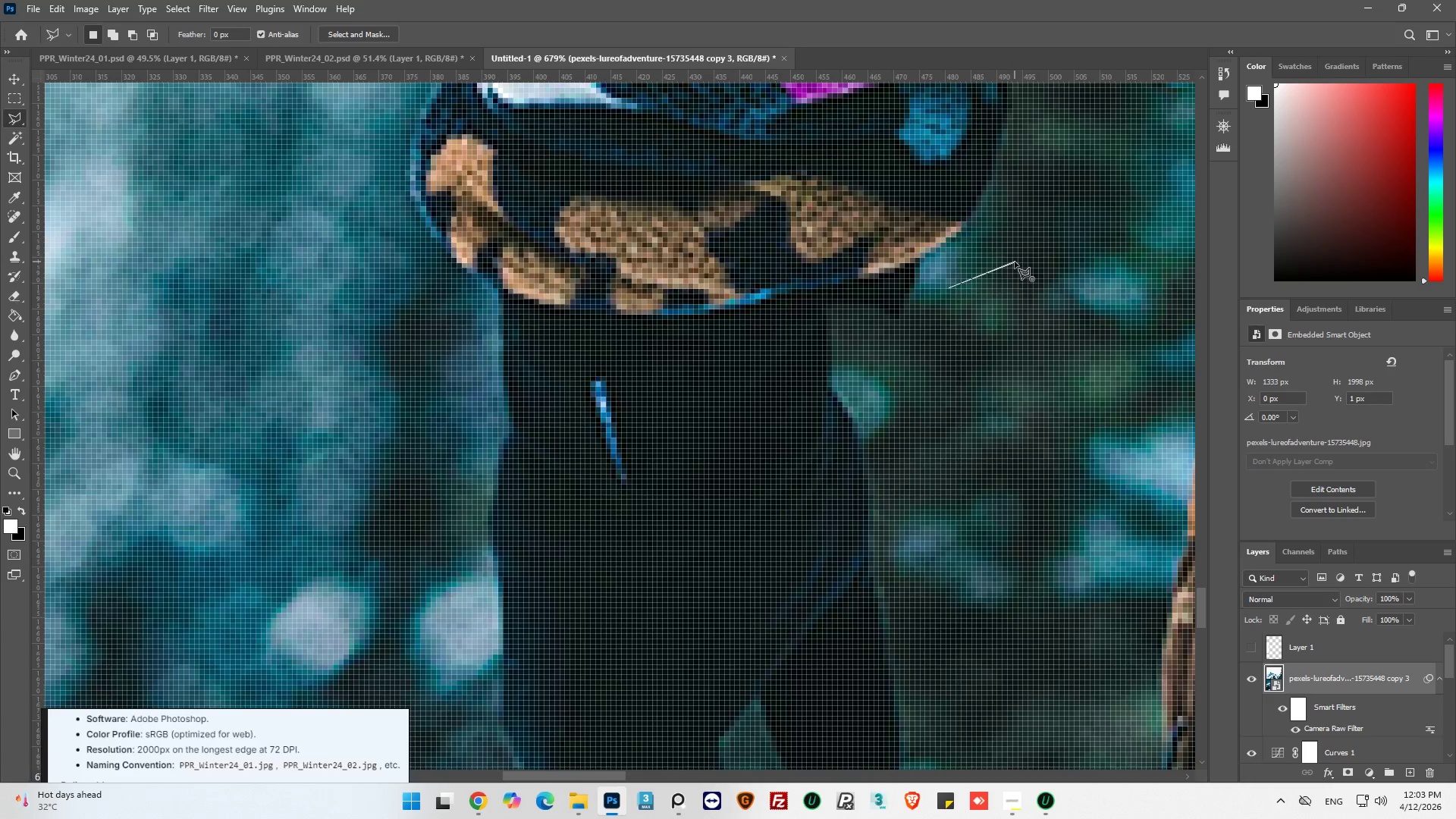 
left_click([1015, 291])
 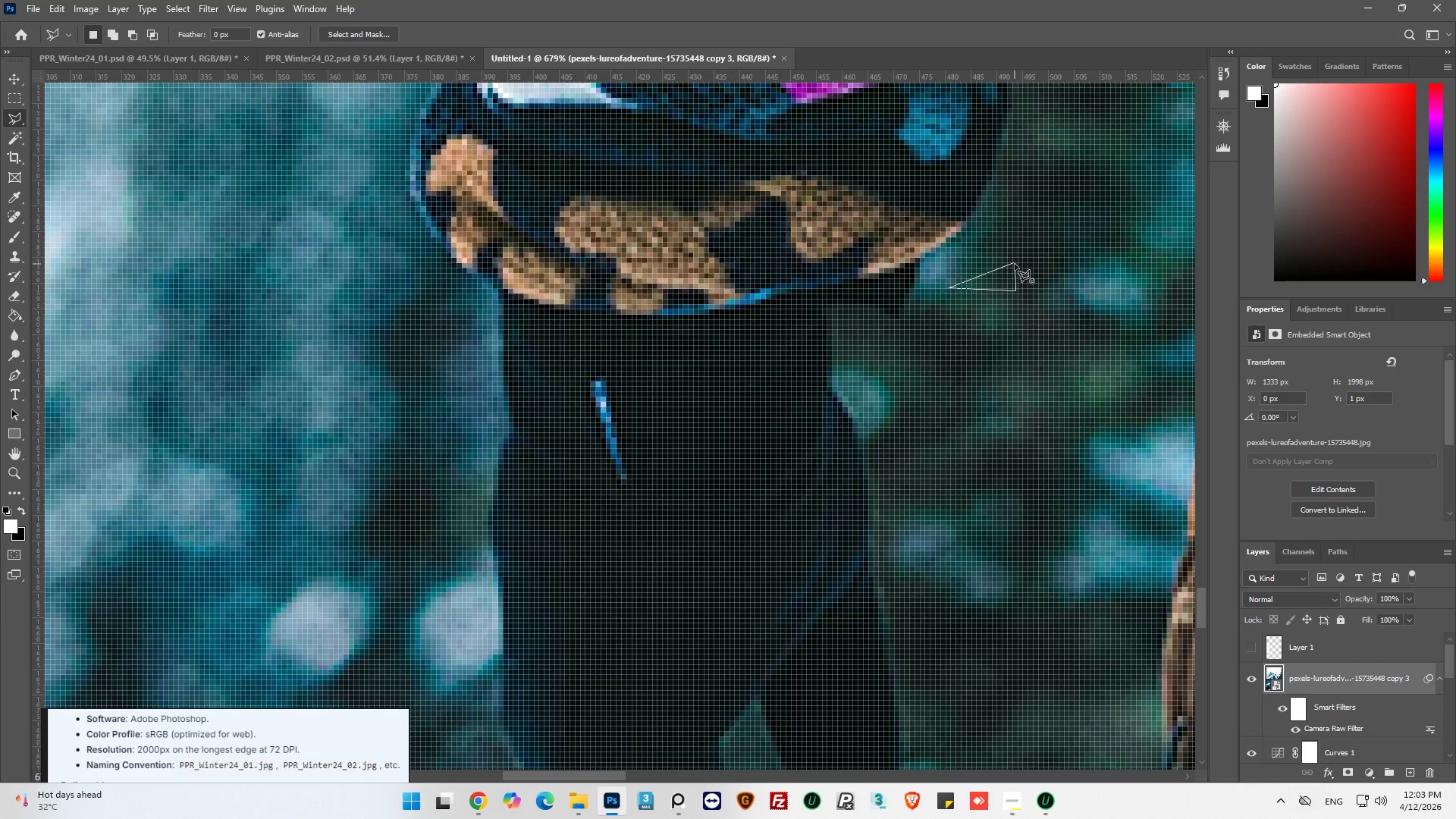 
left_click([1015, 264])
 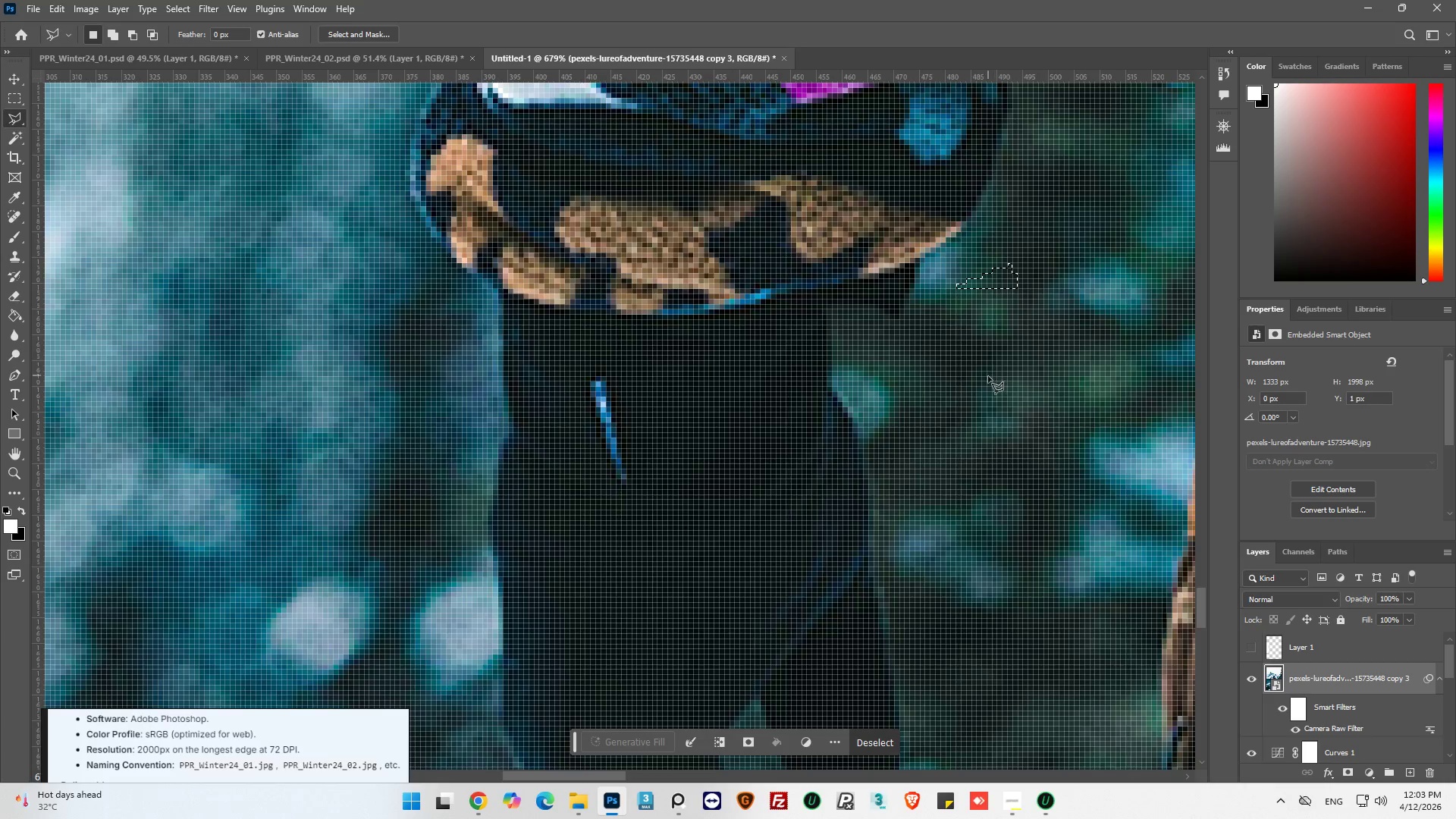 
key(Control+Z)
 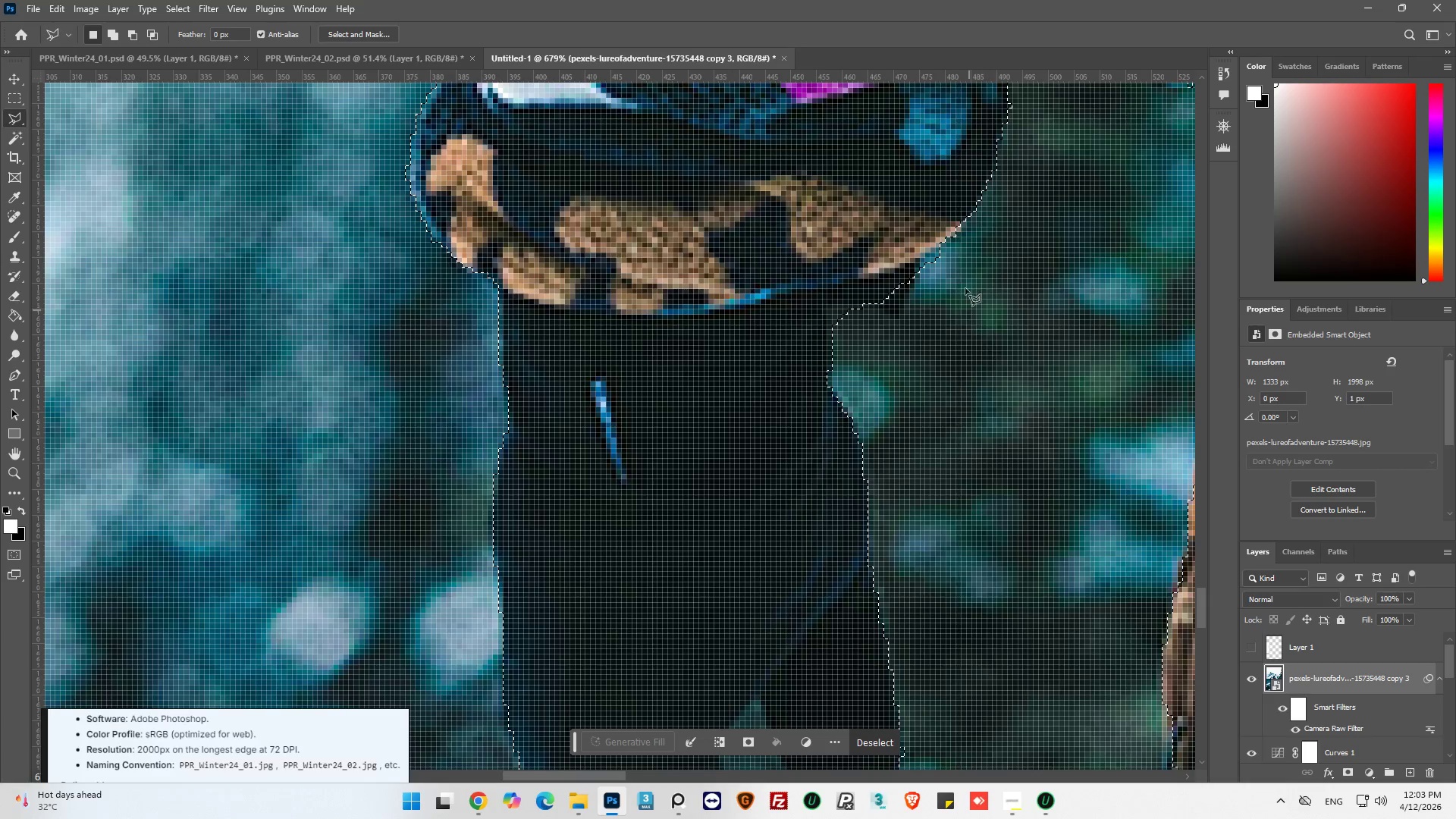 
hold_key(key=AltLeft, duration=0.5)
 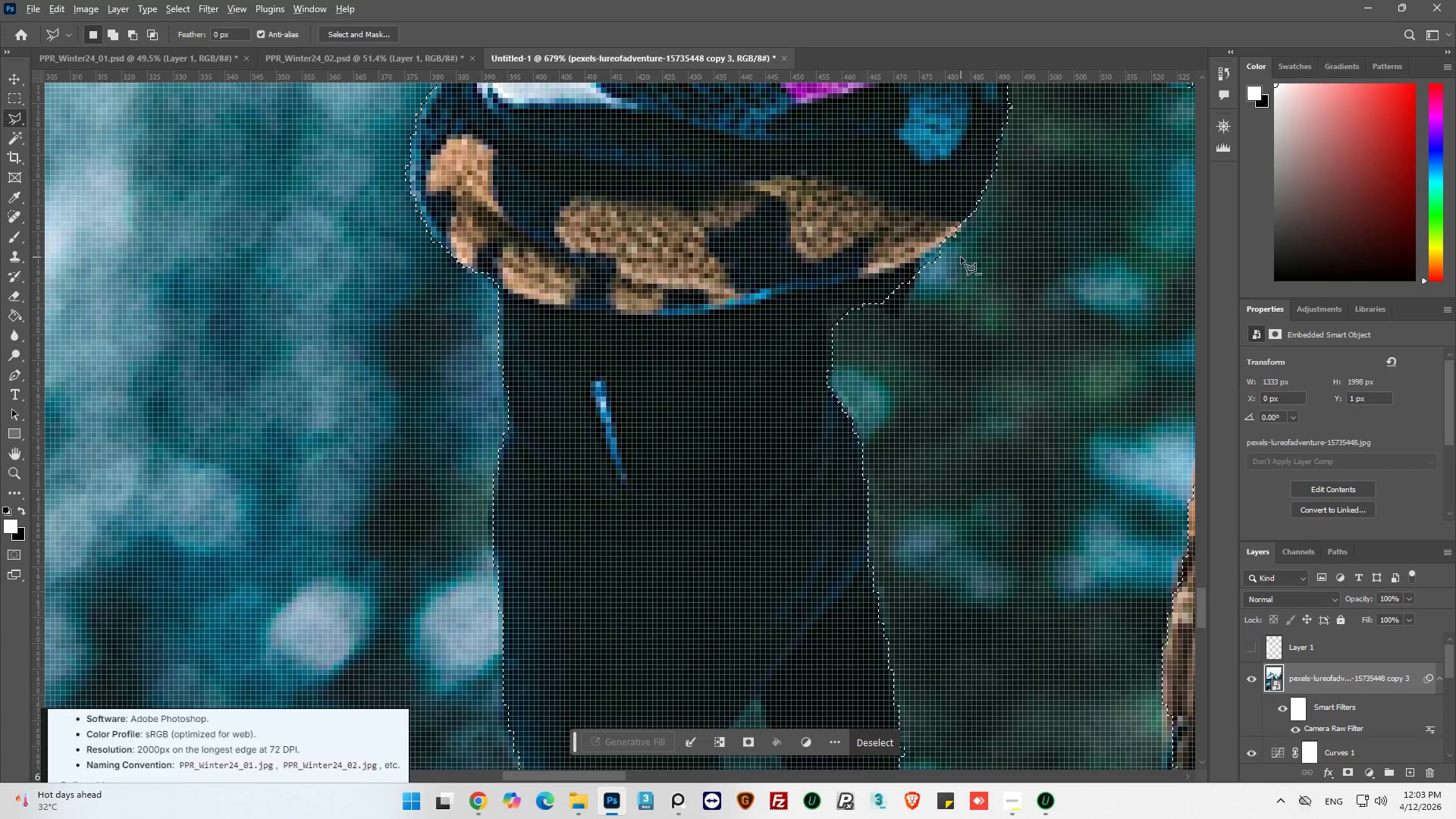 
hold_key(key=AltLeft, duration=0.84)
left_click([987, 248])
 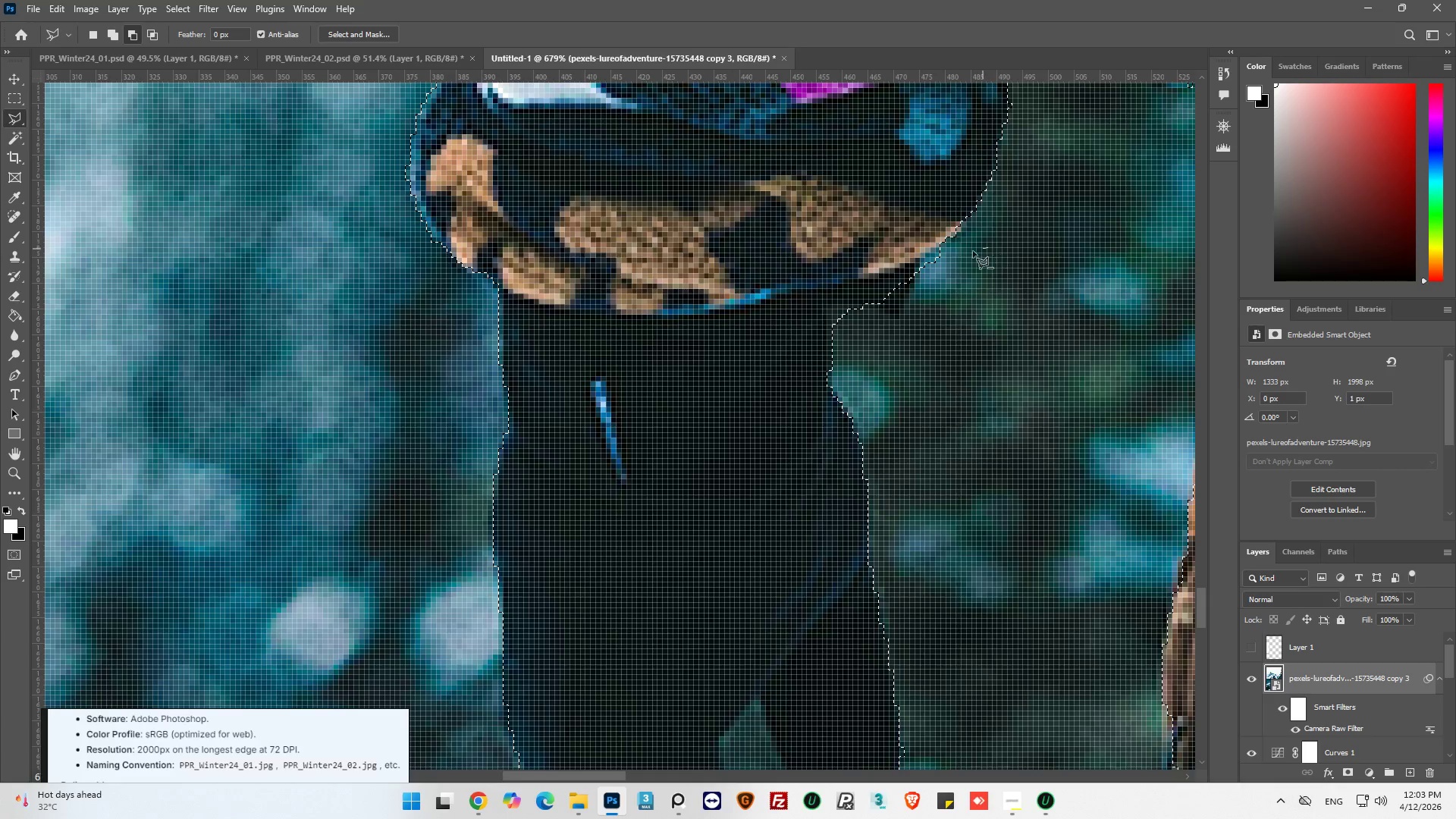 
hold_key(key=AltLeft, duration=9.41)
left_click_drag(start_coordinate=[920, 263], to_coordinate=[920, 272])
 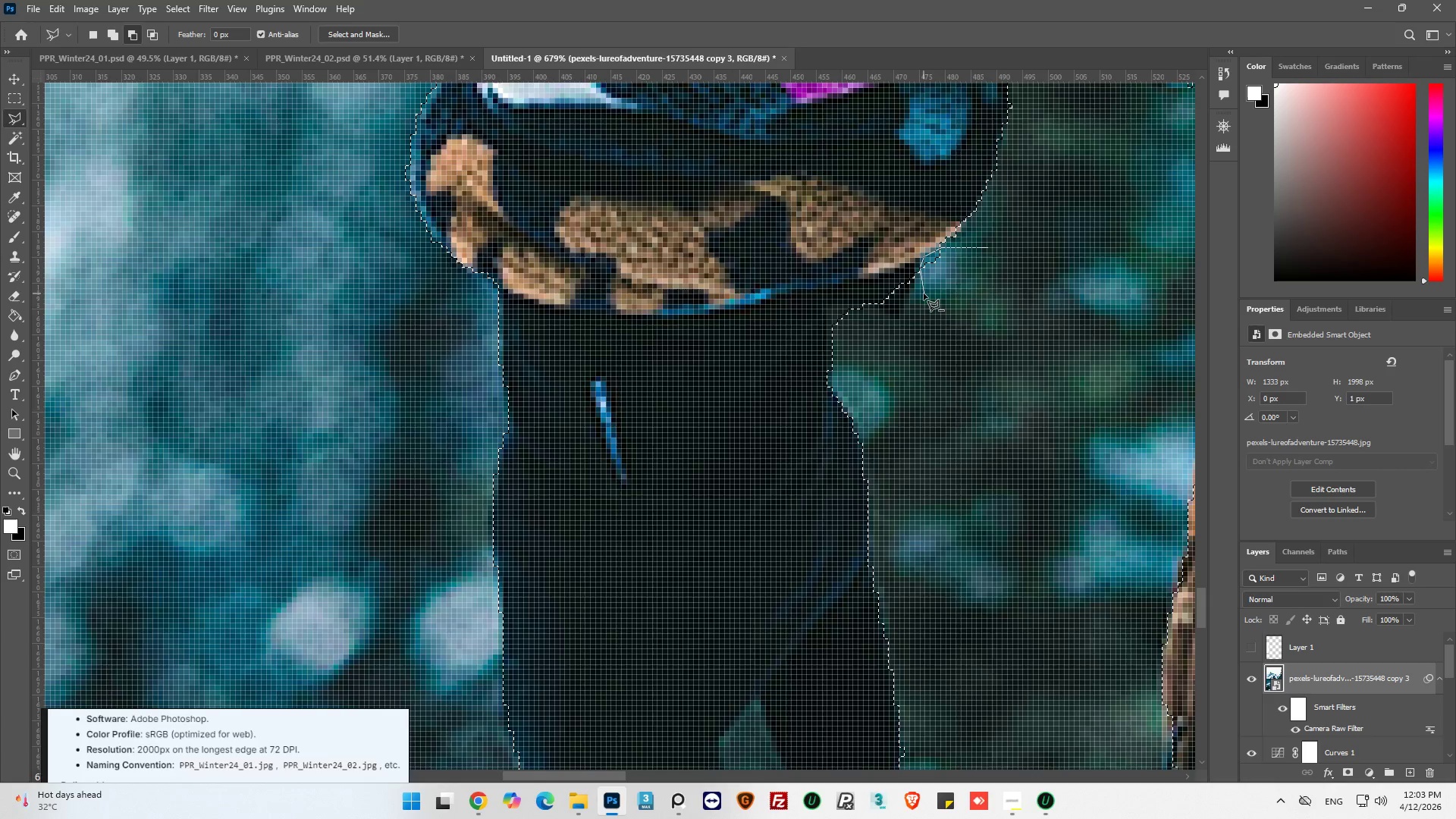 
left_click_drag(start_coordinate=[924, 293], to_coordinate=[927, 295])
 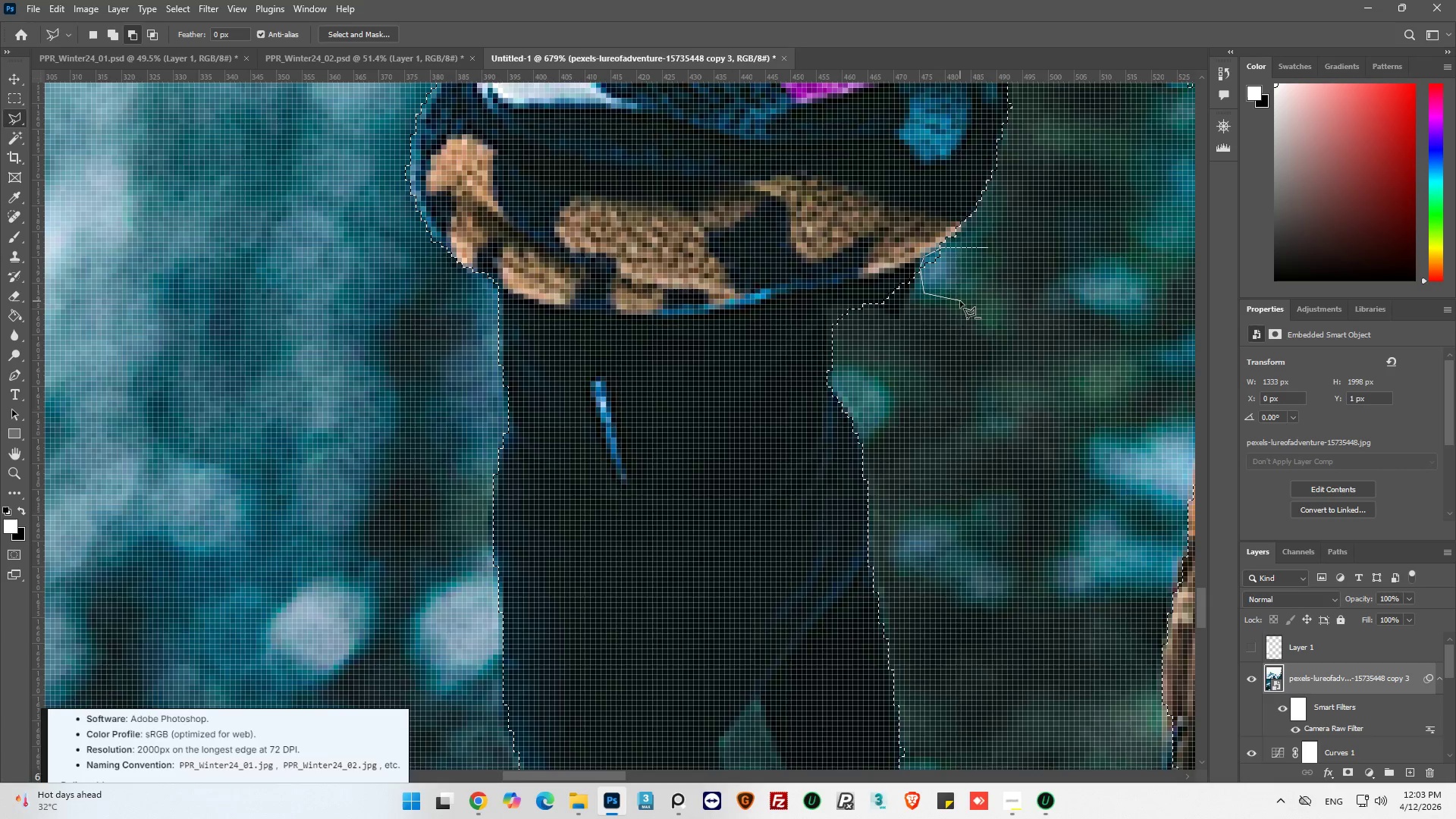 
left_click_drag(start_coordinate=[962, 301], to_coordinate=[975, 288])
 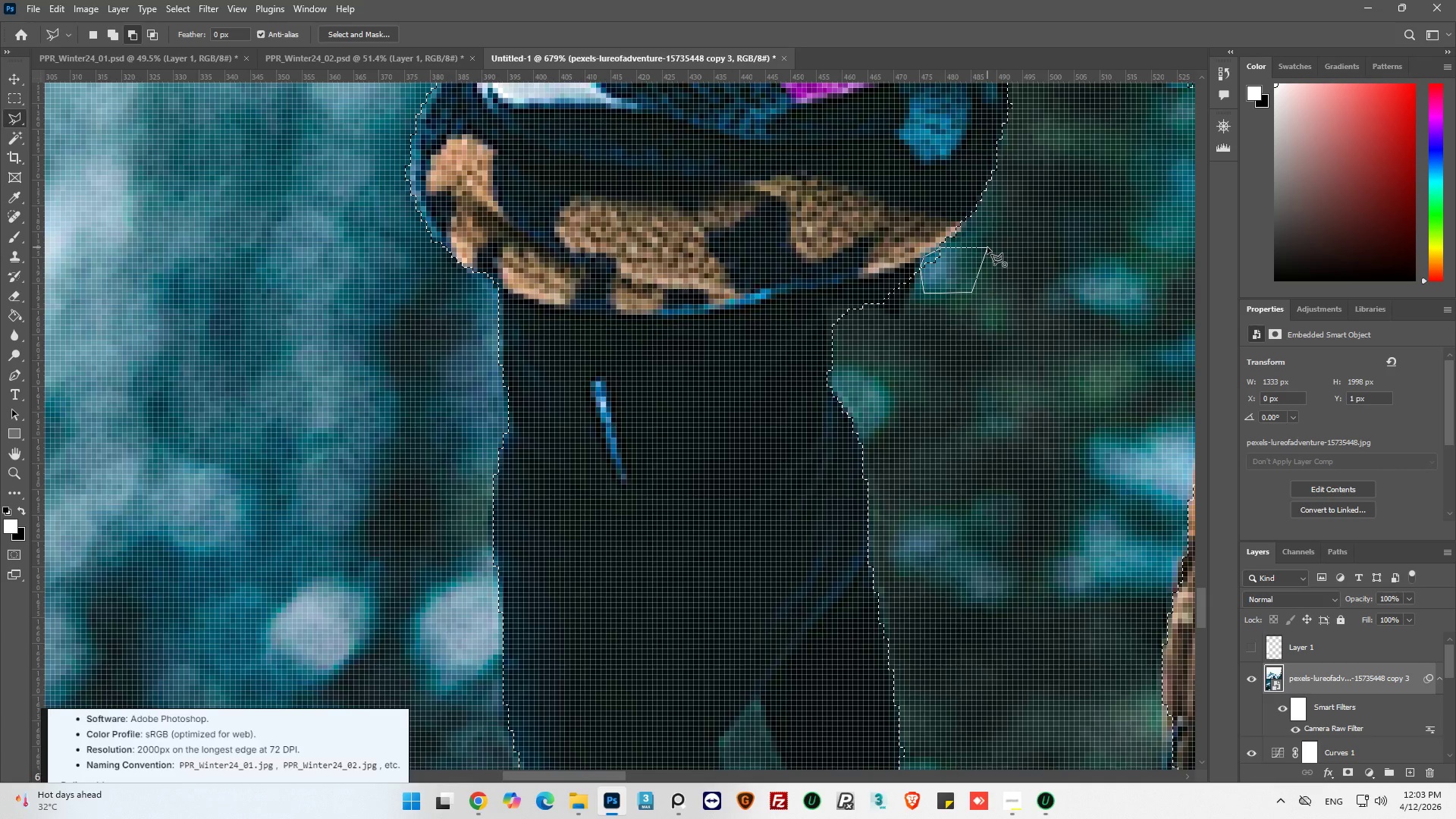 
left_click([987, 247])
 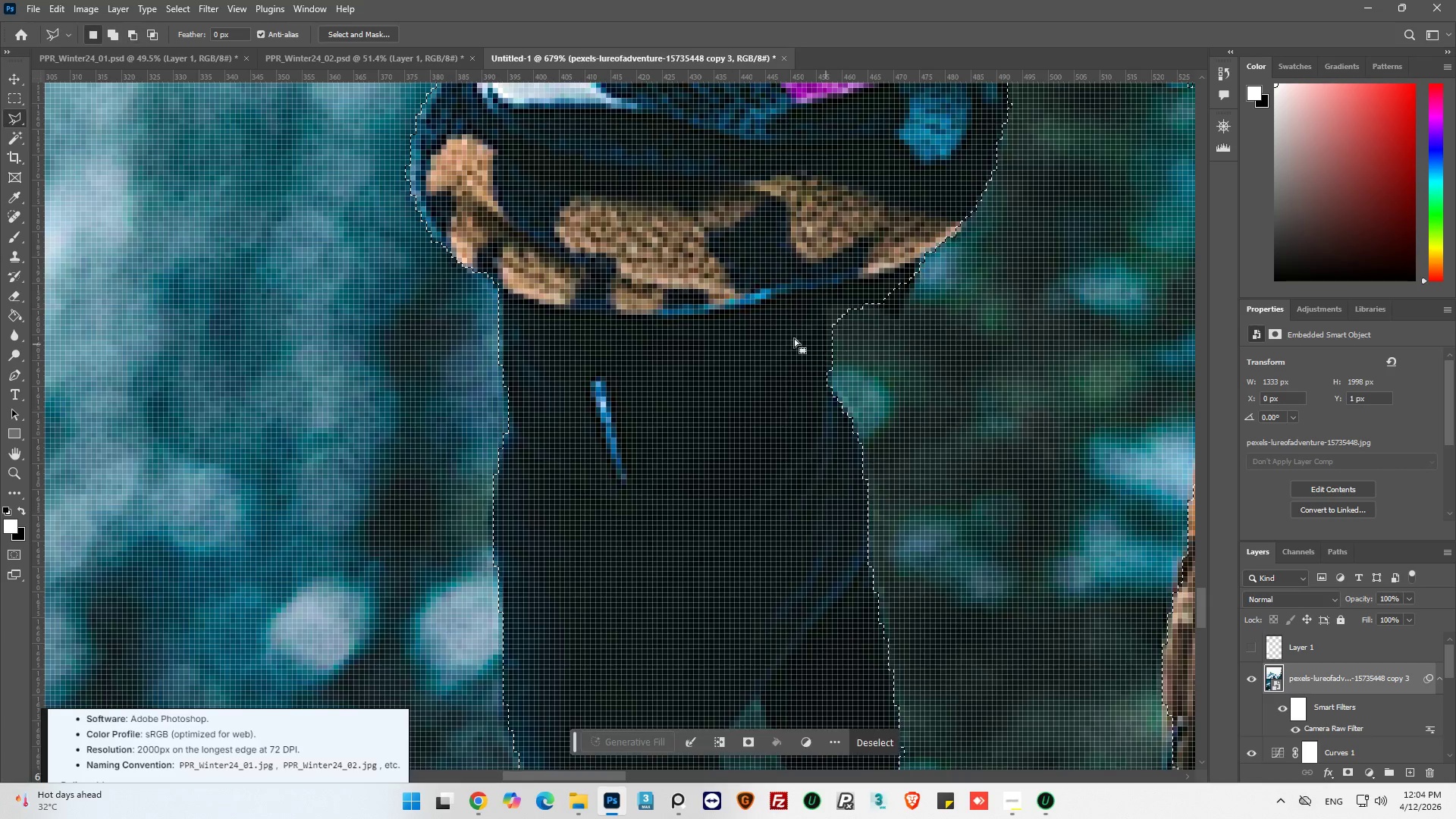 
scroll: coordinate [846, 300], scroll_direction: down, amount: 29.0
 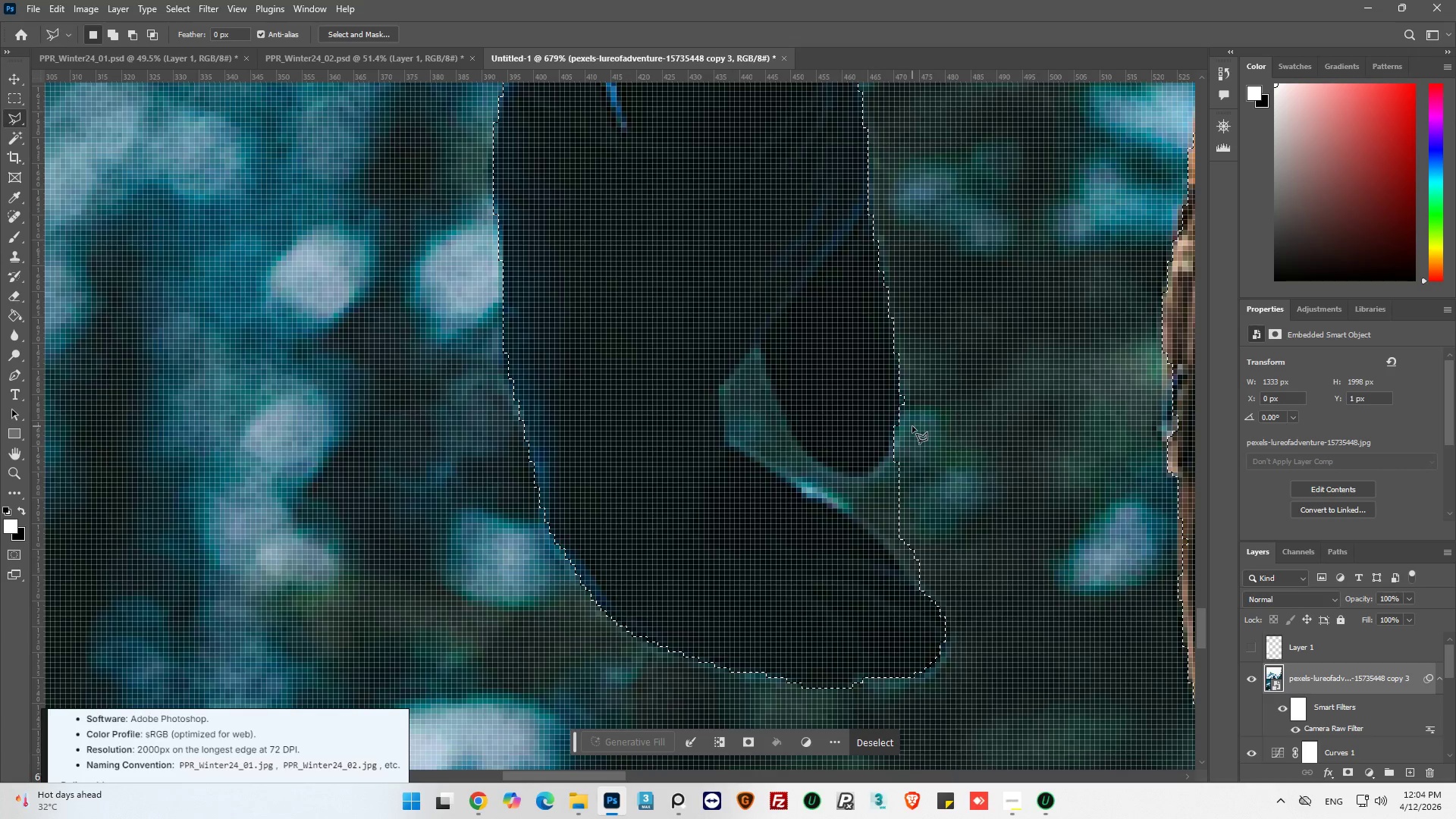 
hold_key(key=AltLeft, duration=1.16)
left_click([913, 445])
 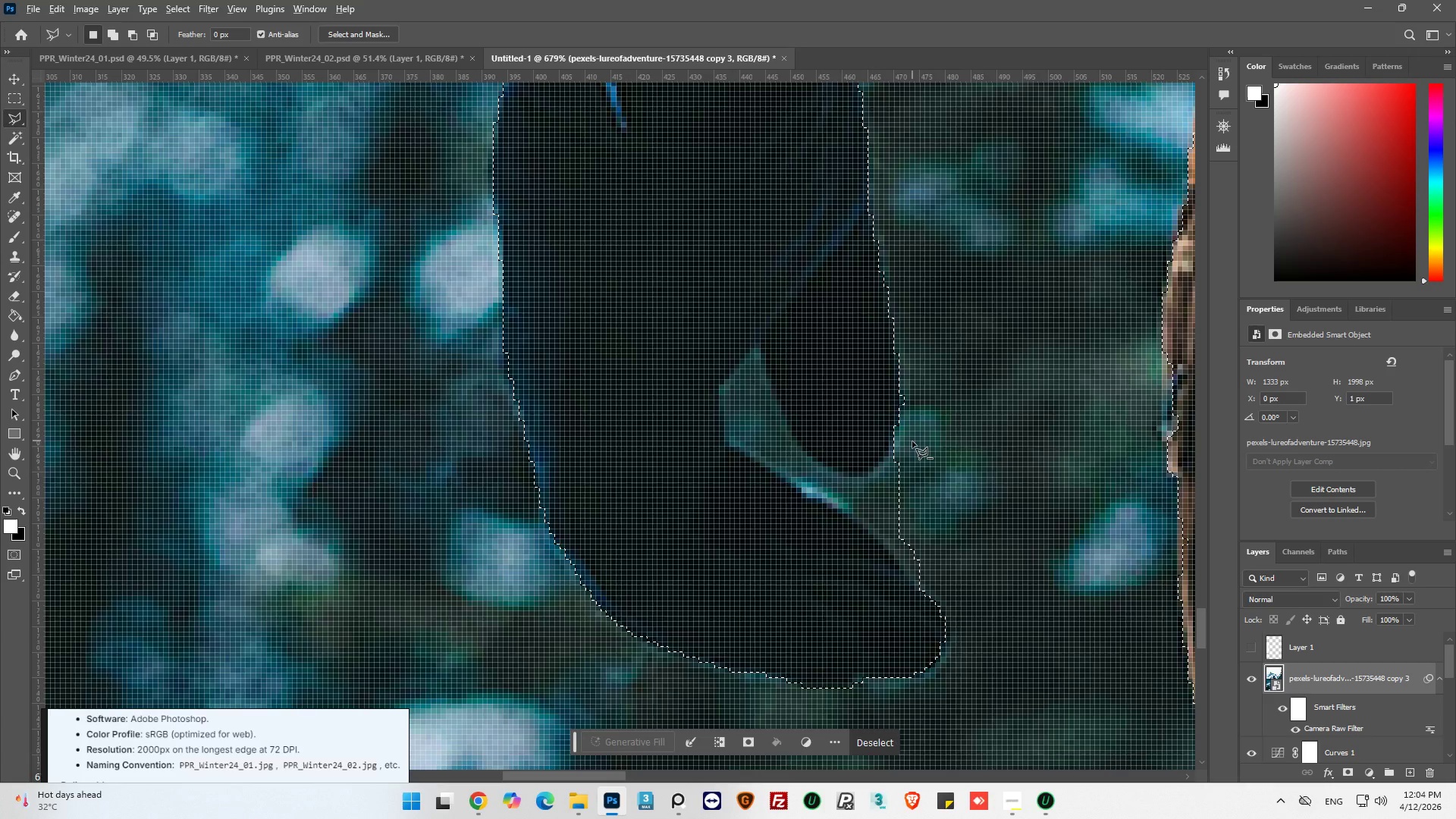 
hold_key(key=AltLeft, duration=26.36)
left_click_drag(start_coordinate=[893, 450], to_coordinate=[890, 455])
 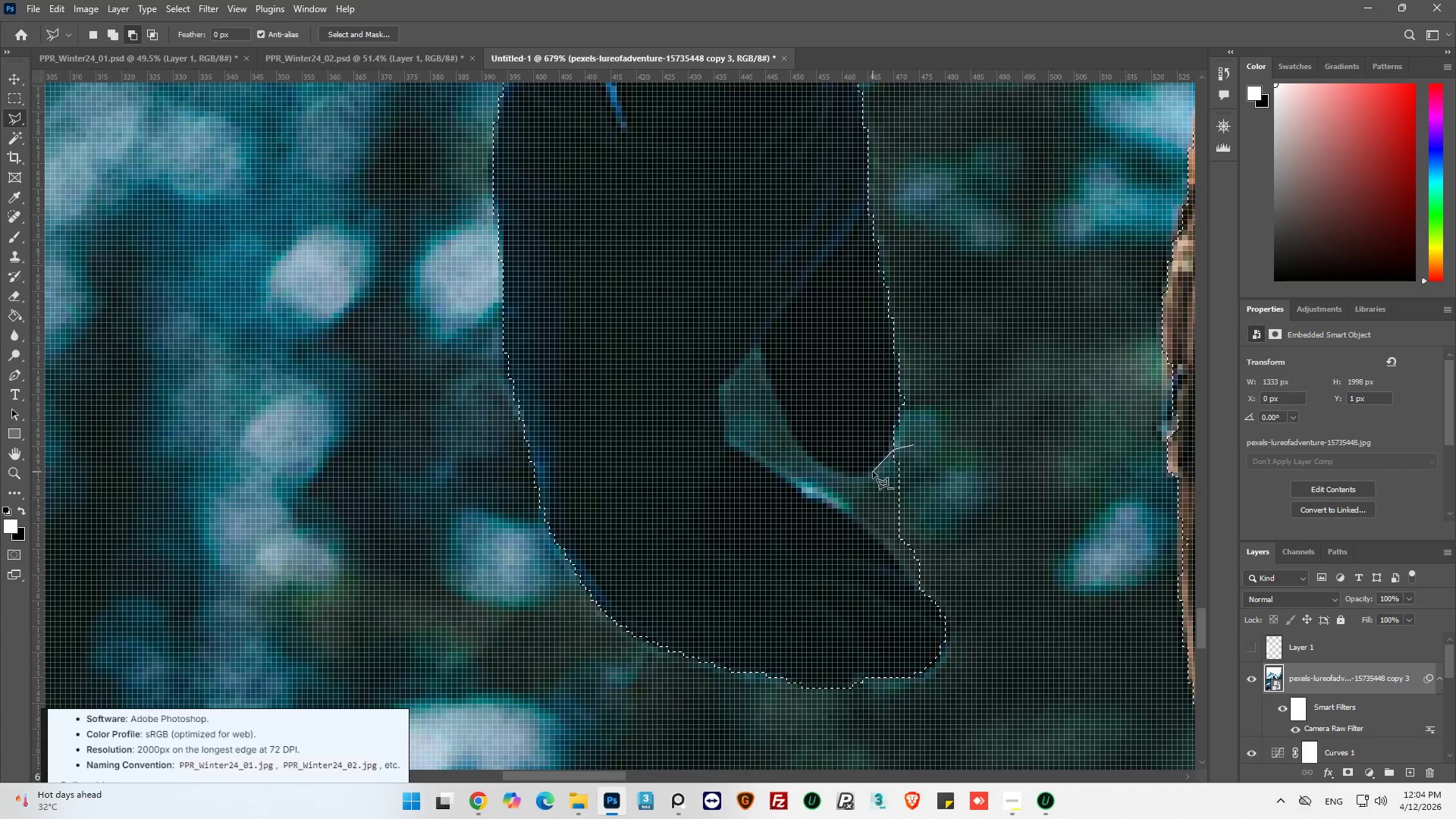 
left_click_drag(start_coordinate=[873, 472], to_coordinate=[864, 475])
 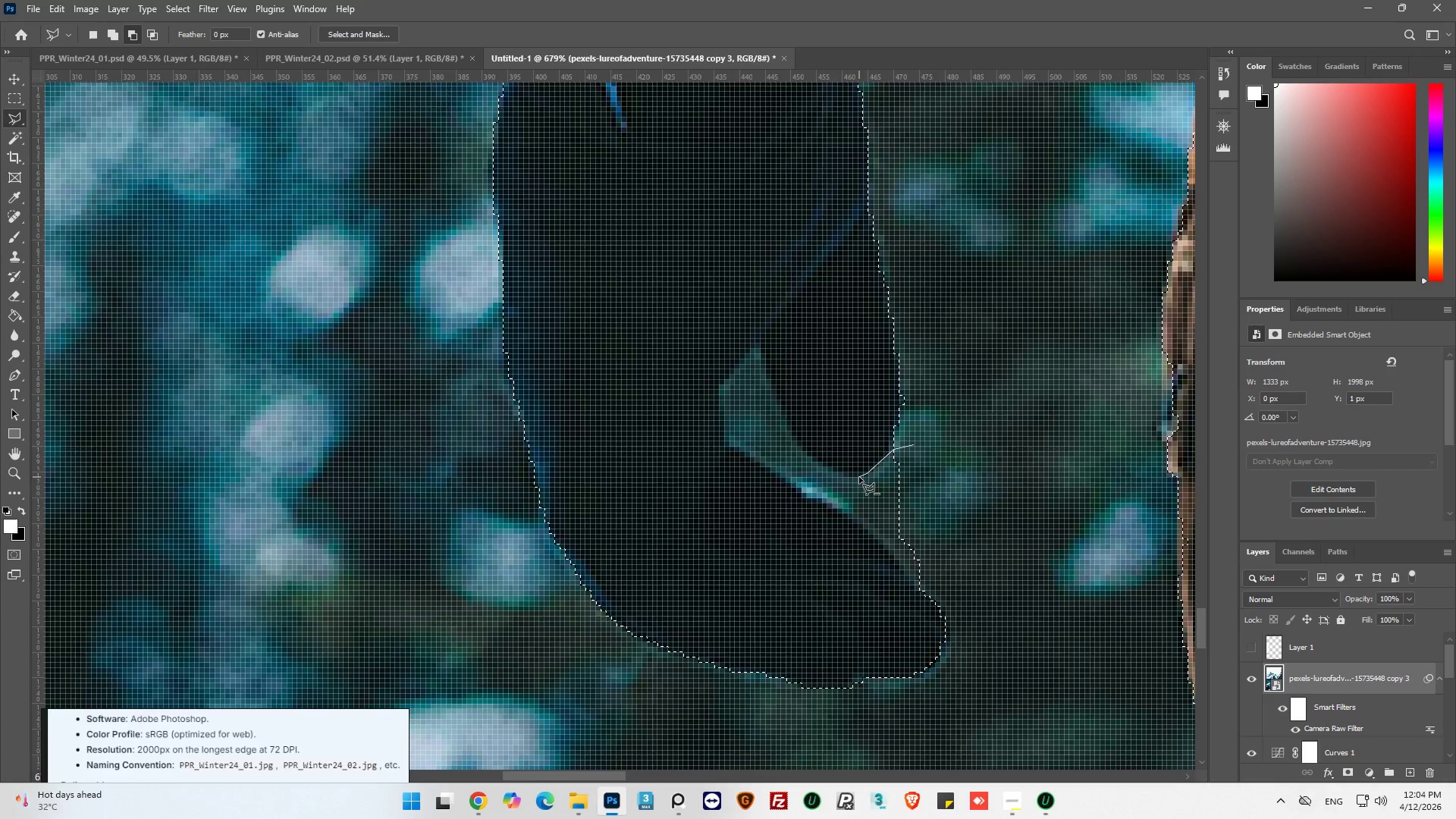 
left_click_drag(start_coordinate=[859, 477], to_coordinate=[853, 477])
 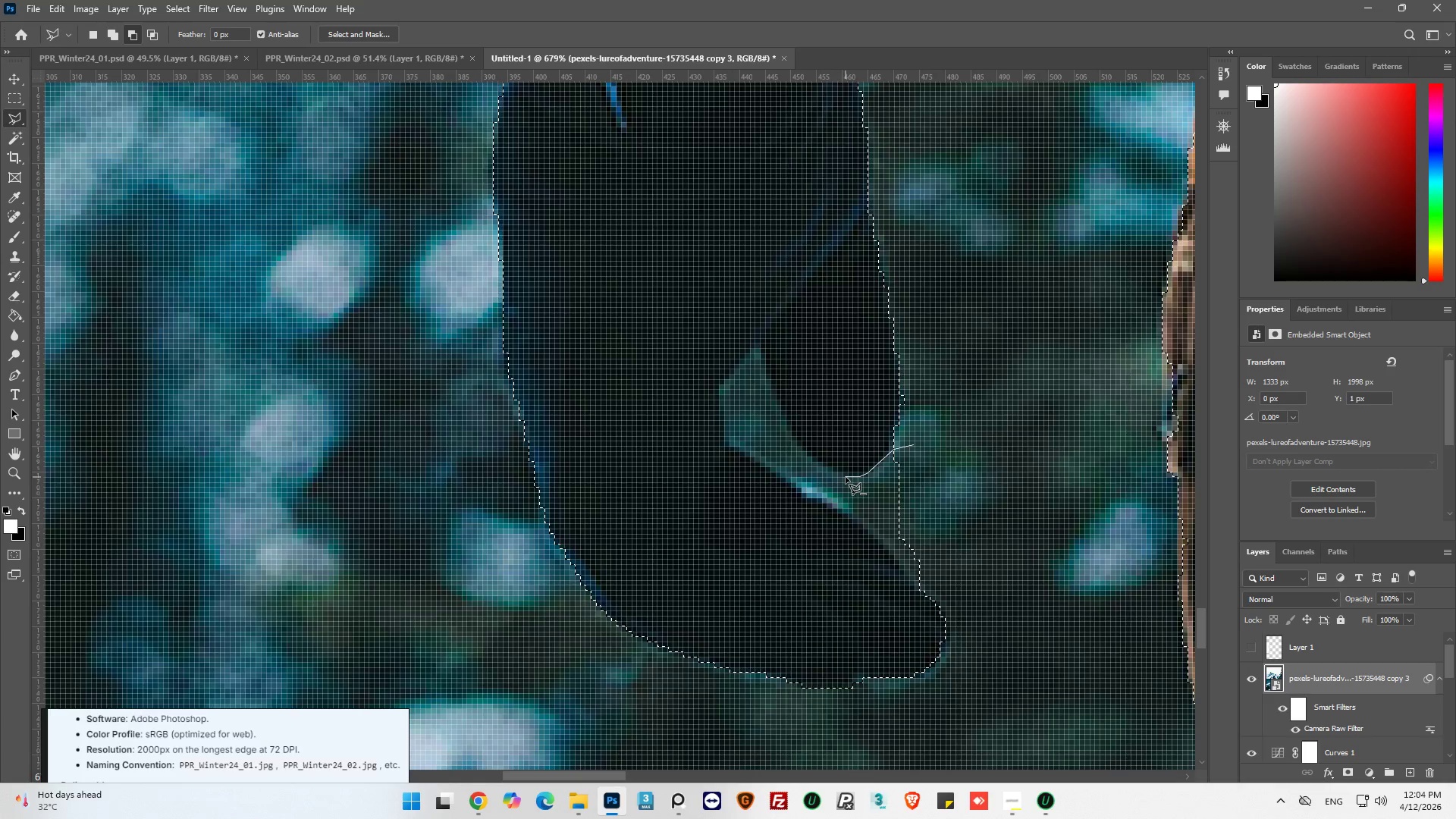 
left_click_drag(start_coordinate=[846, 477], to_coordinate=[842, 477])
 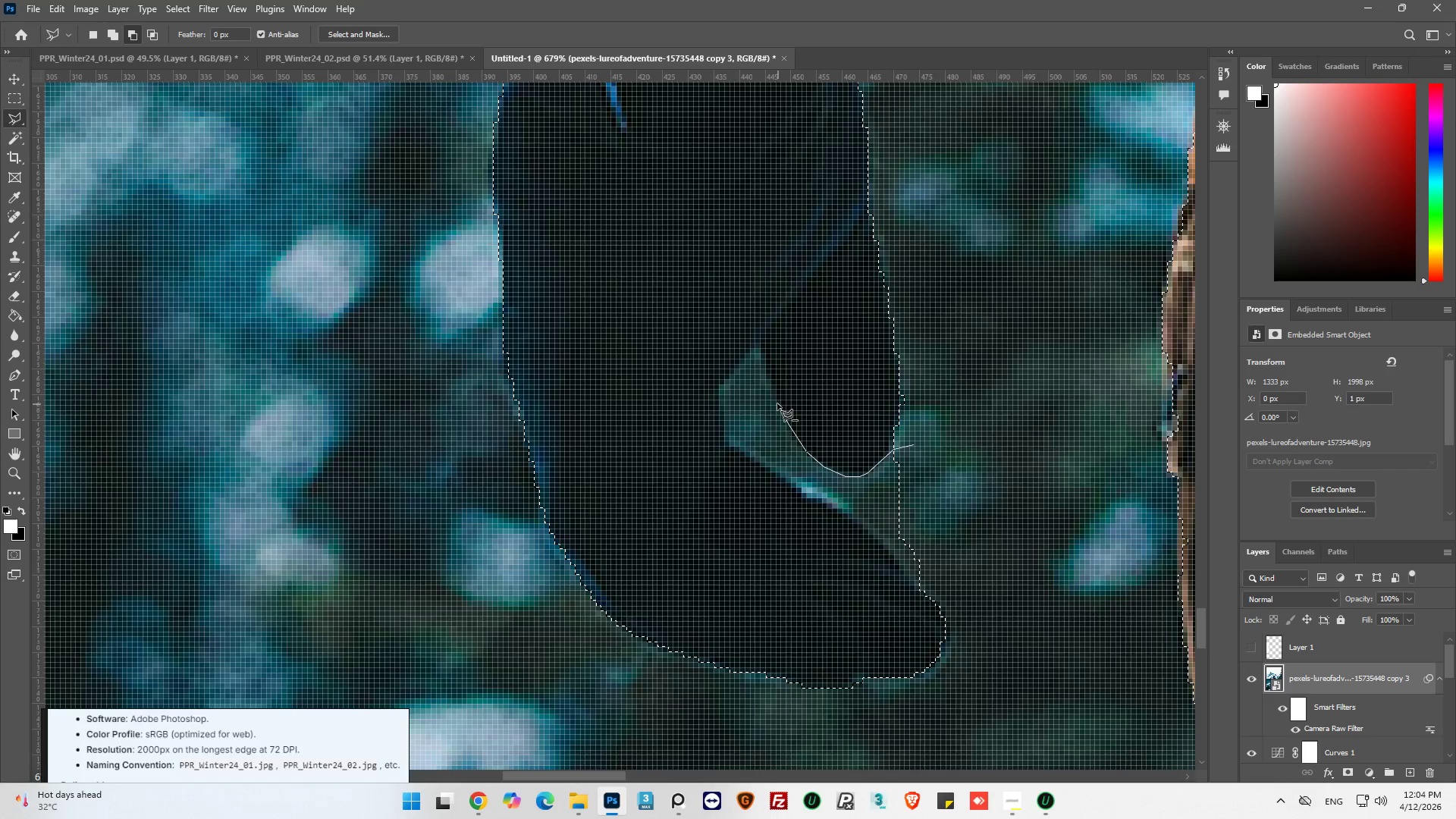 
left_click_drag(start_coordinate=[767, 375], to_coordinate=[766, 371])
 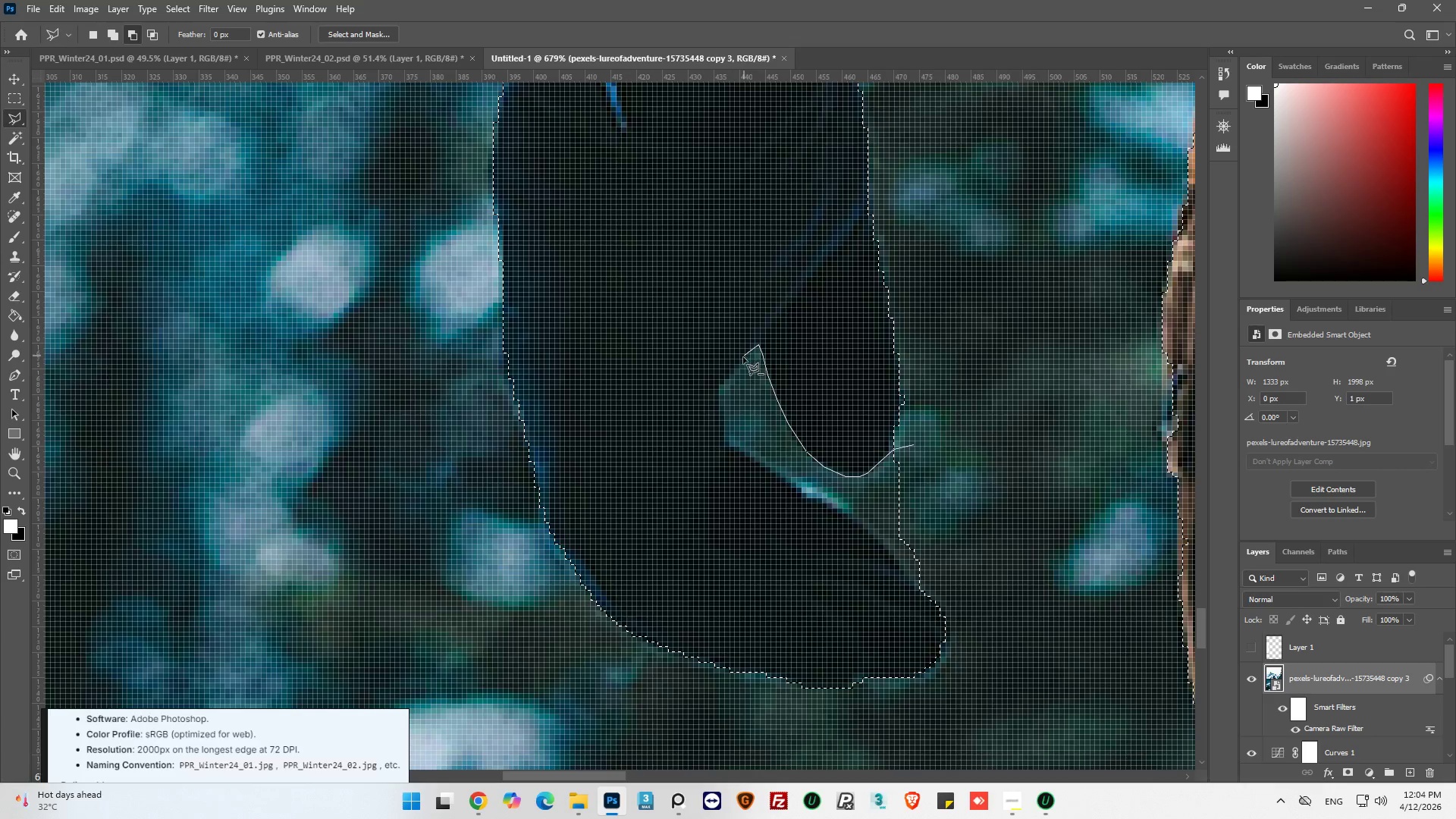 
left_click_drag(start_coordinate=[740, 364], to_coordinate=[736, 372])
 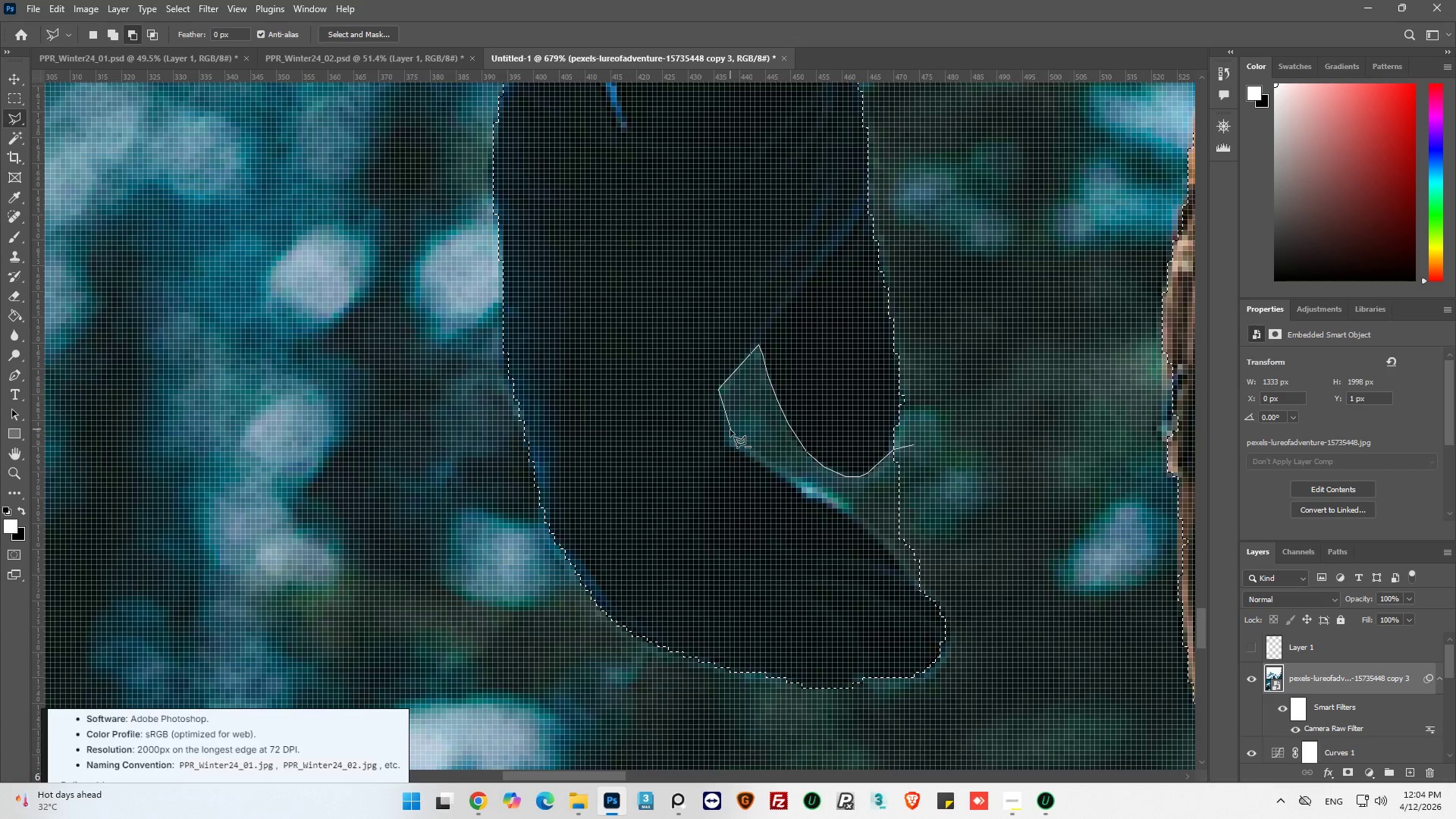 
left_click([727, 434])
 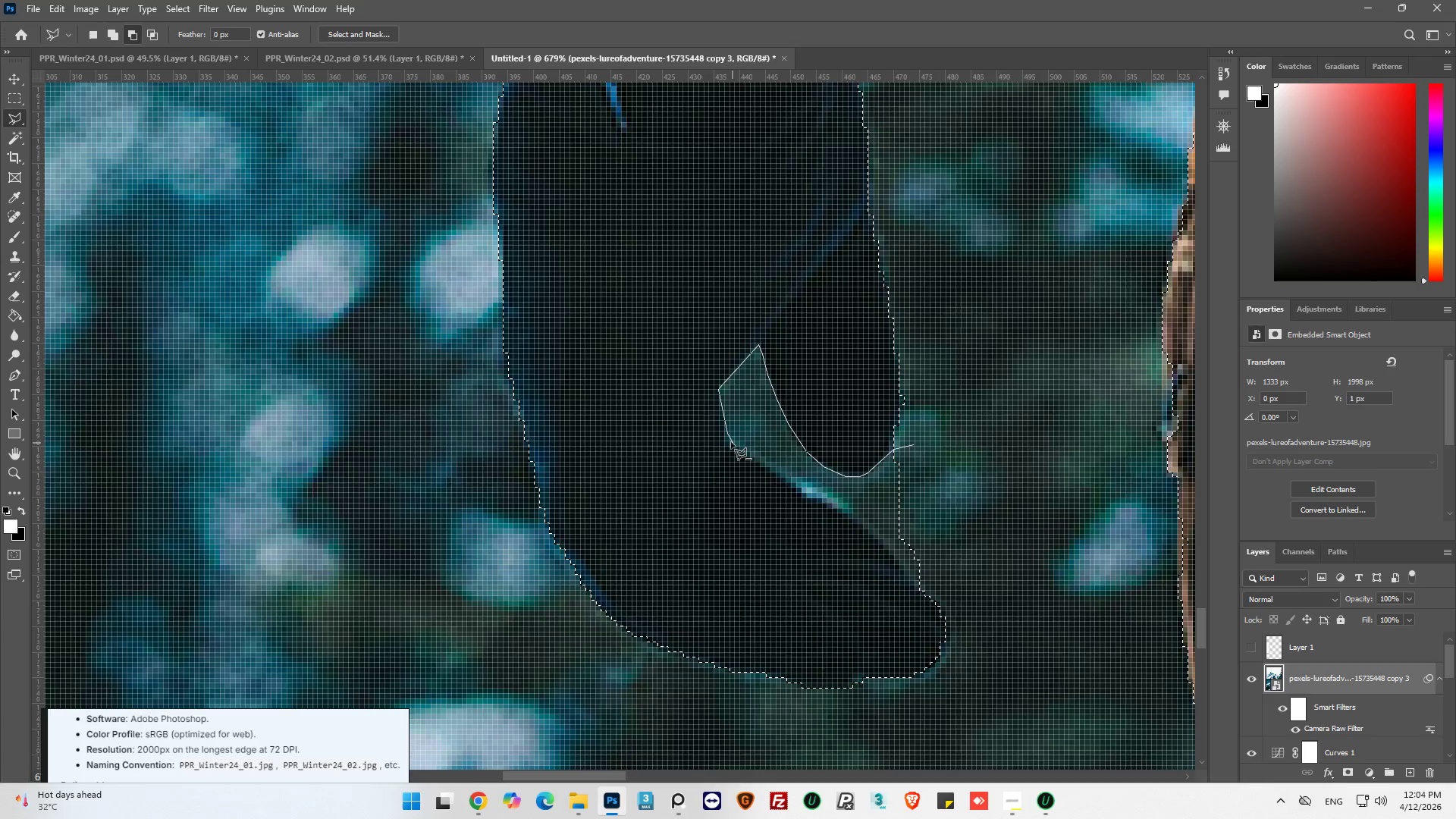 
left_click_drag(start_coordinate=[729, 442], to_coordinate=[733, 445])
 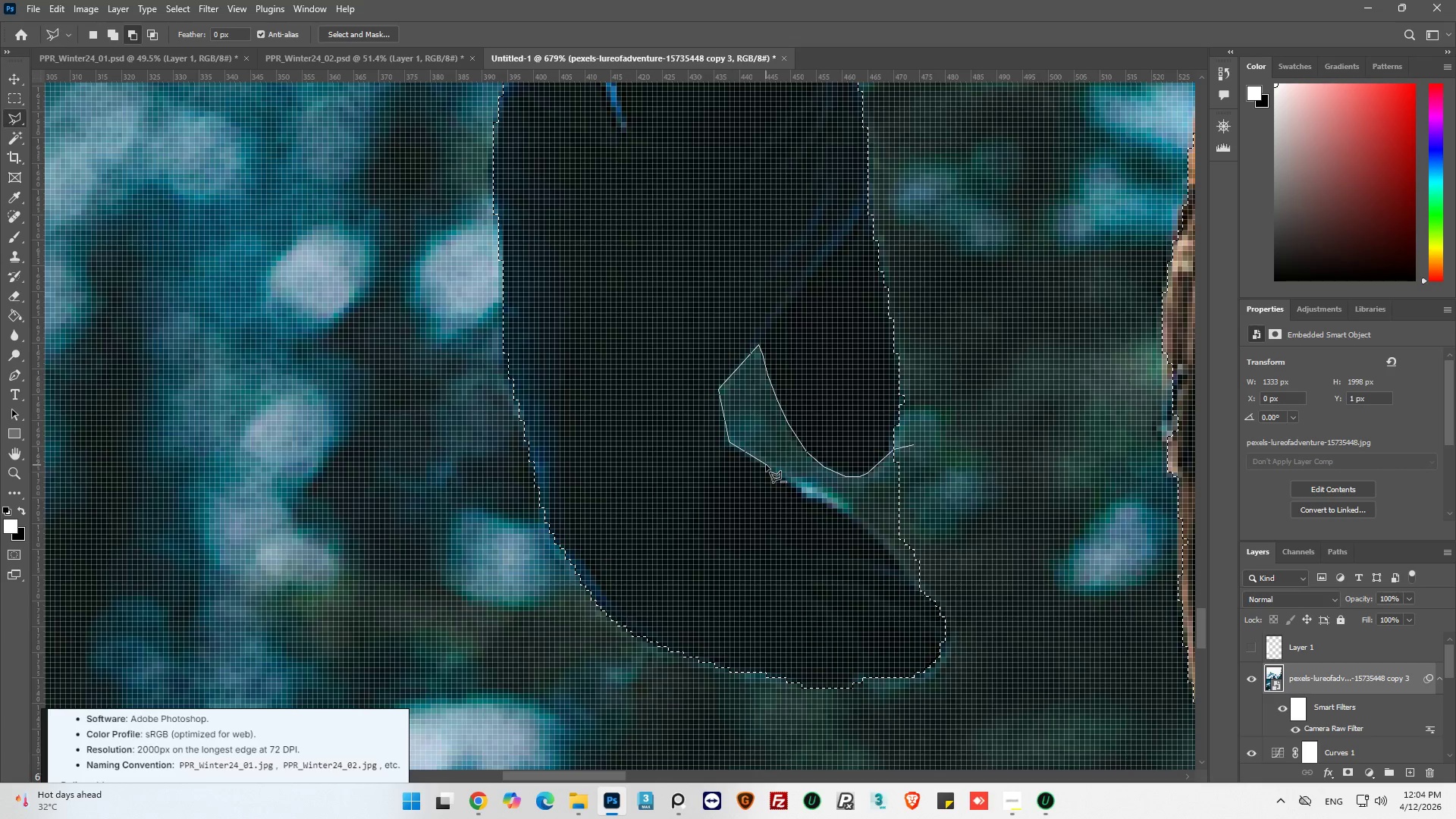 
left_click_drag(start_coordinate=[766, 465], to_coordinate=[775, 468])
 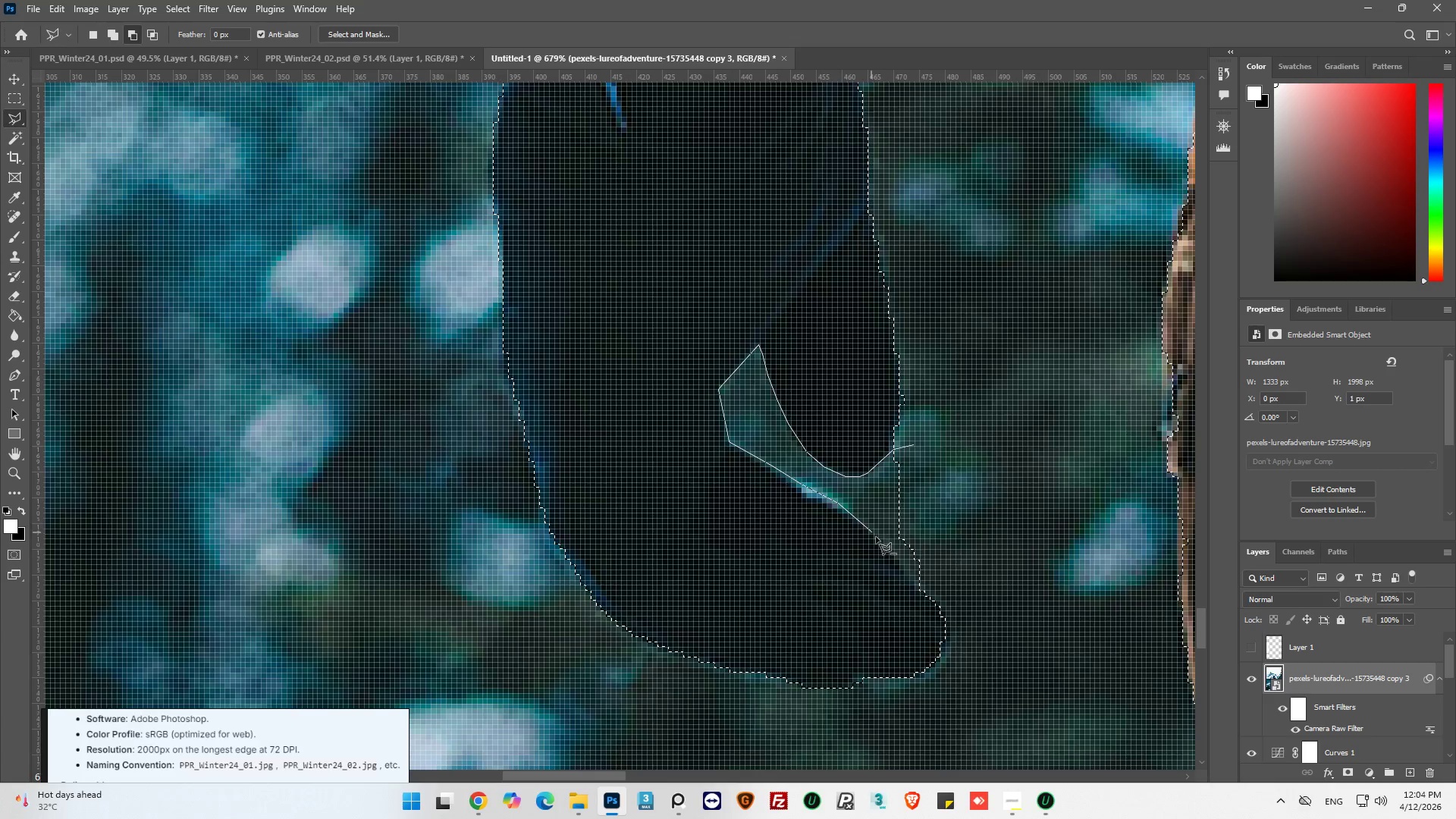 
left_click([921, 586])
 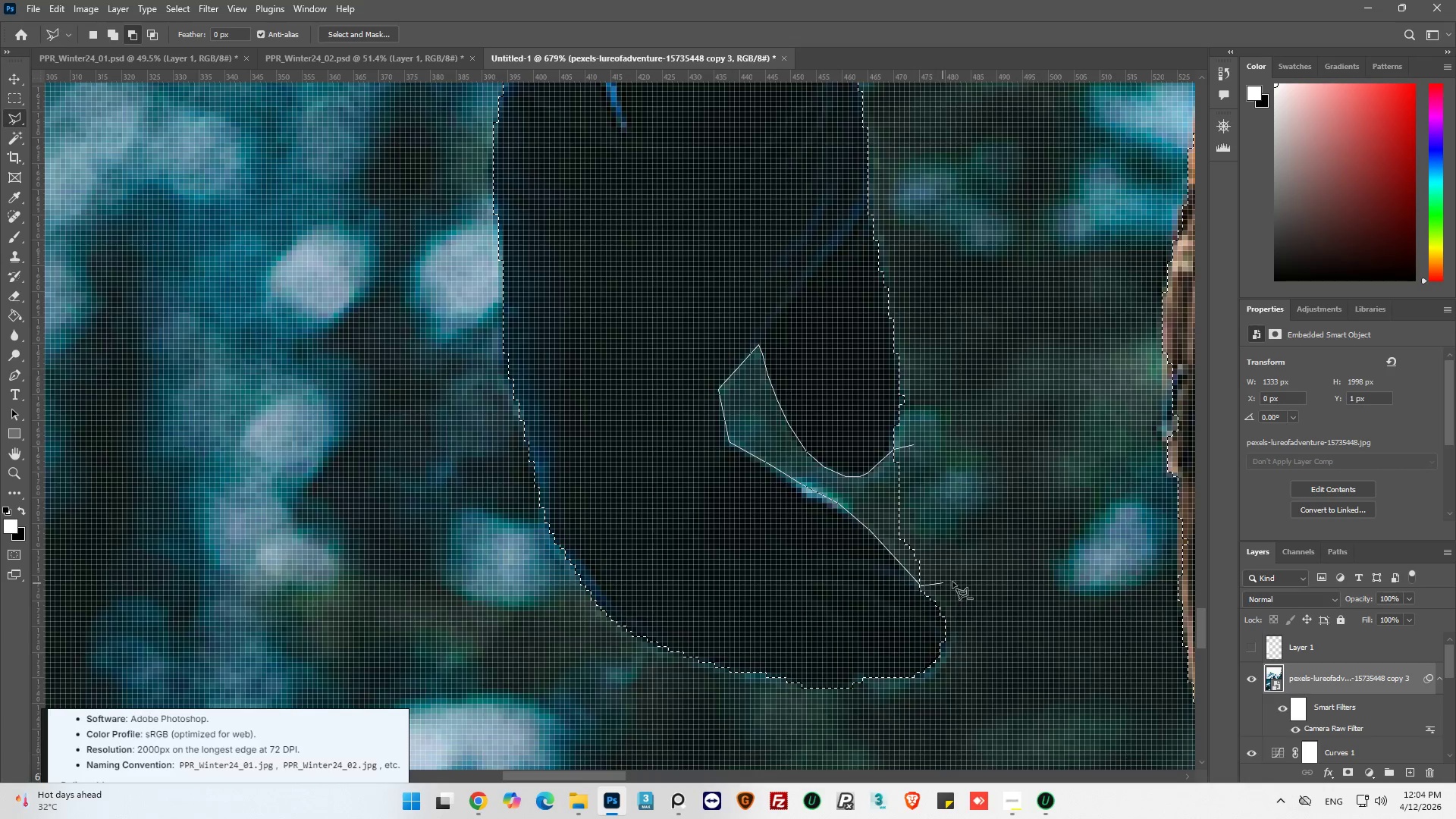 
left_click_drag(start_coordinate=[962, 576], to_coordinate=[955, 553])
 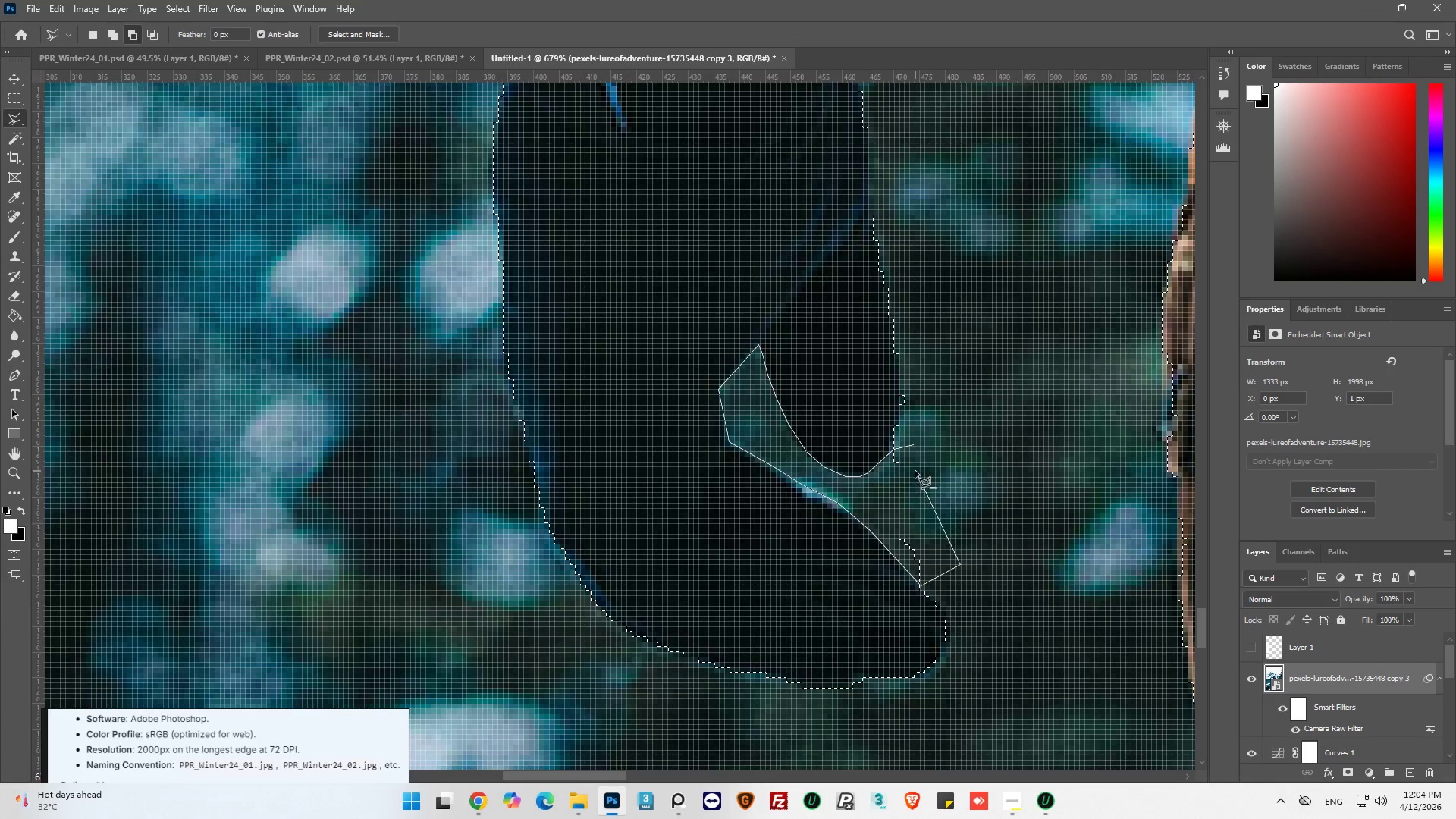 
double_click([915, 471])
 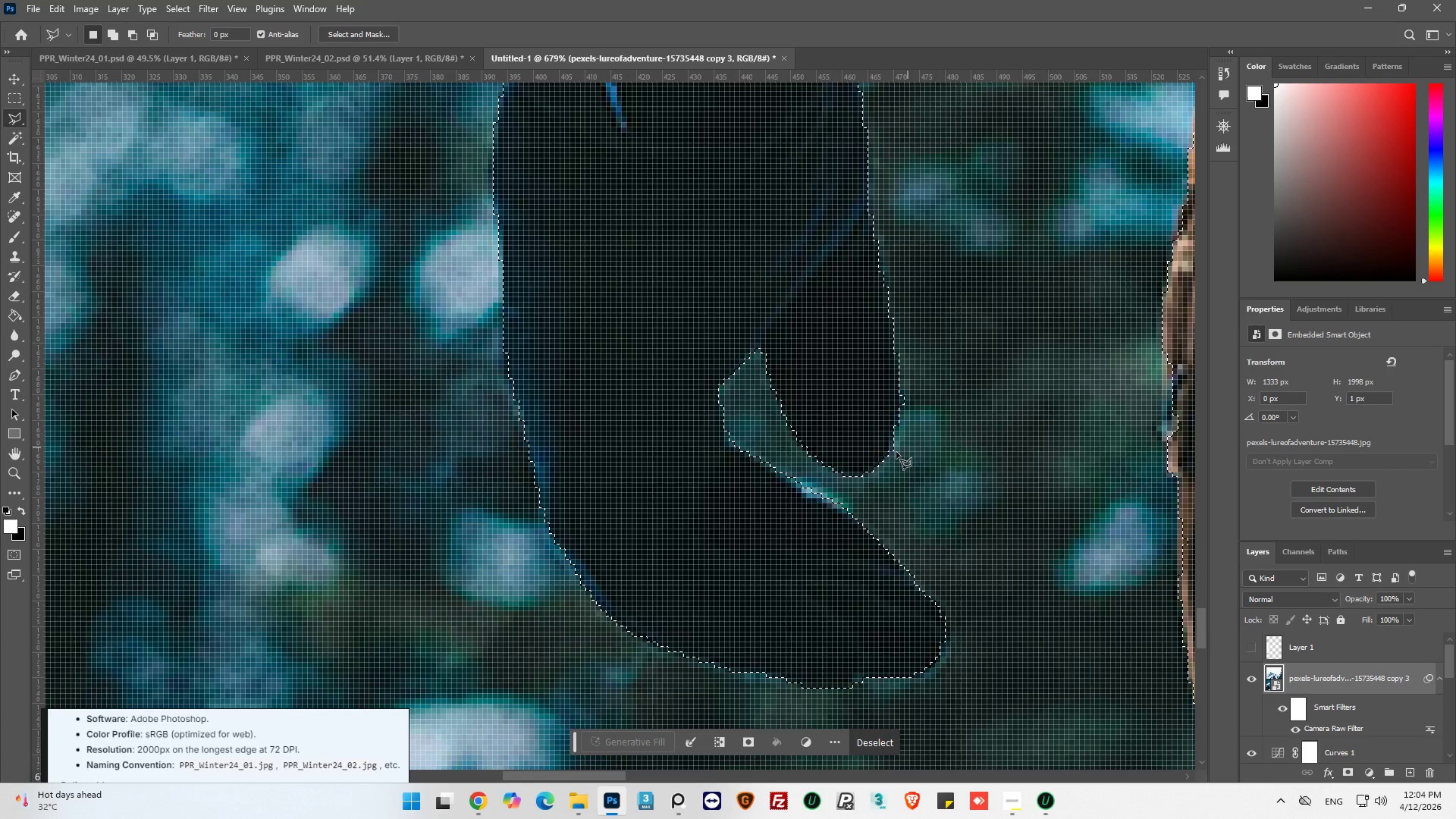 
hold_key(key=AltLeft, duration=0.39)
 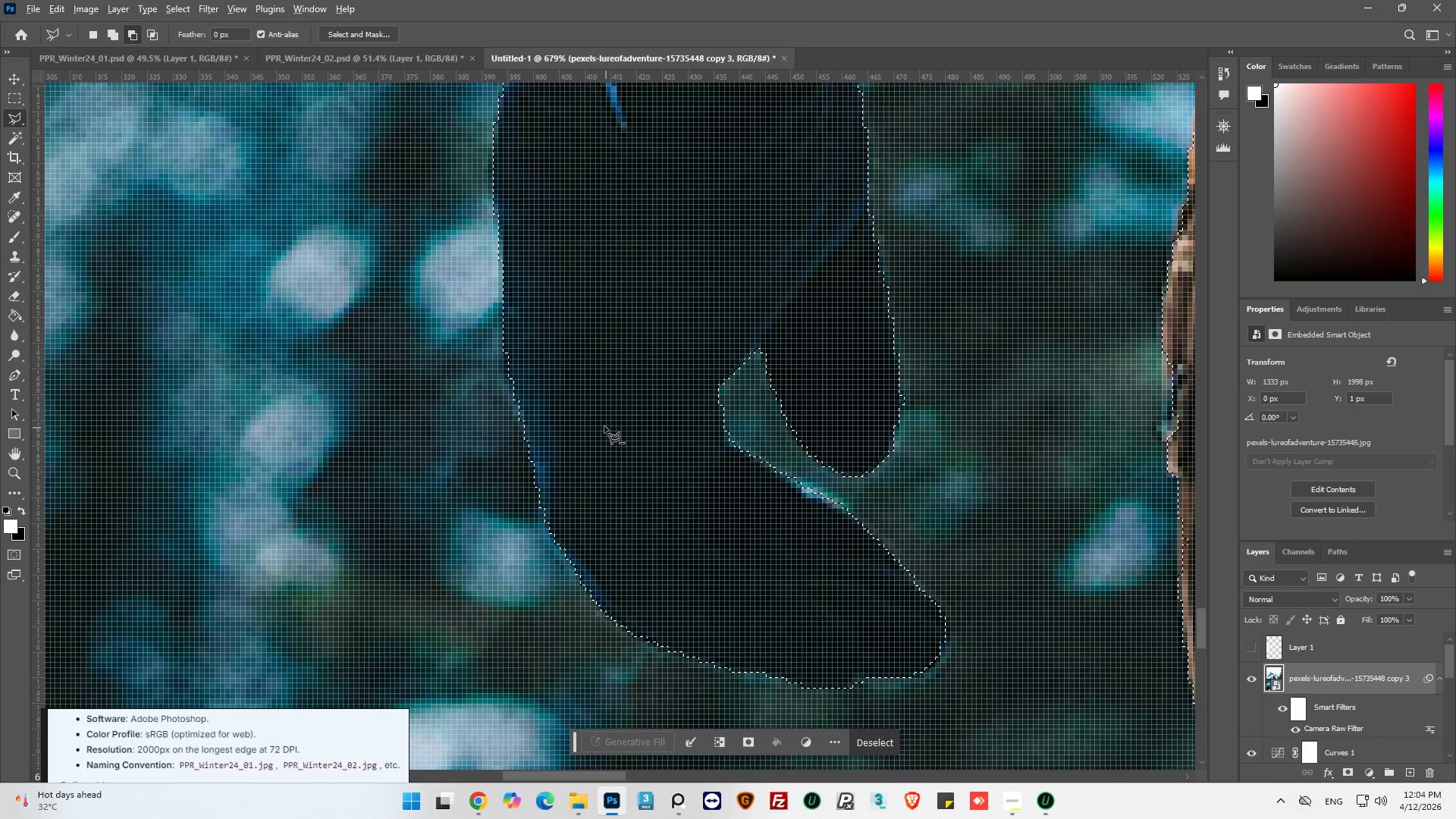 
hold_key(key=AltLeft, duration=1.0)
 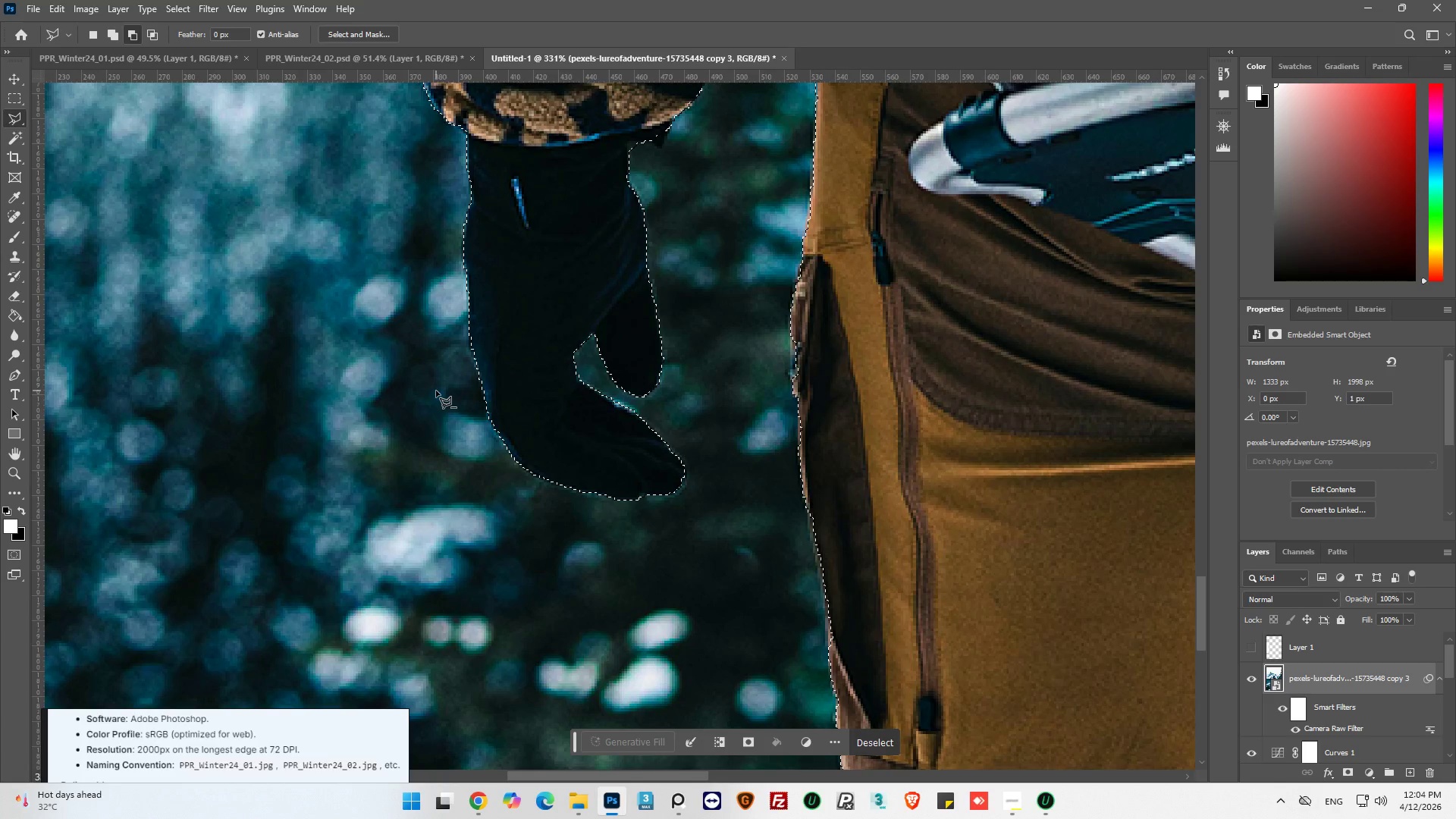 
scroll: coordinate [566, 401], scroll_direction: down, amount: 5.0
 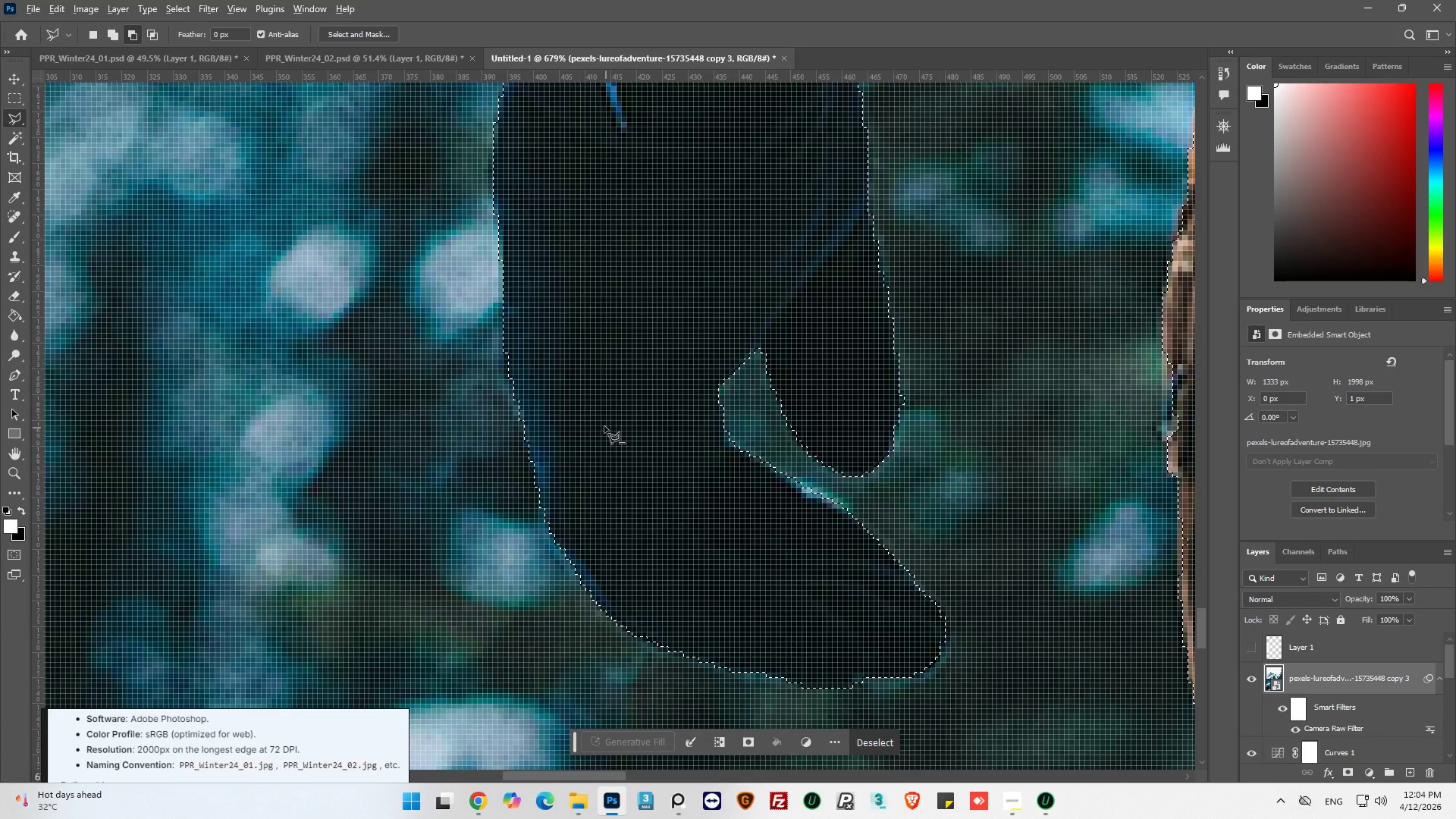 
hold_key(key=AltLeft, duration=3.59)
 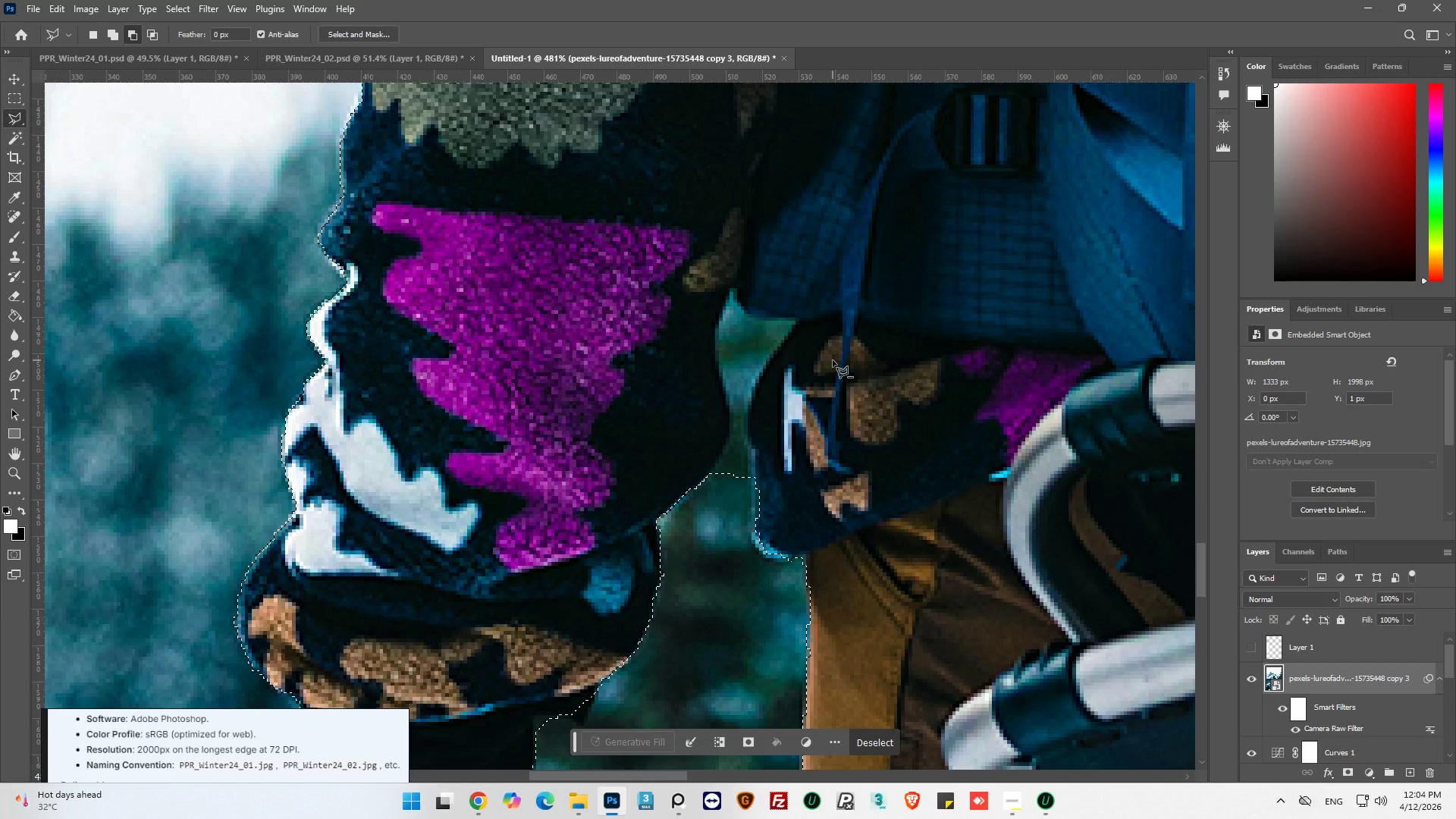 
scroll: coordinate [436, 391], scroll_direction: down, amount: 8.0
 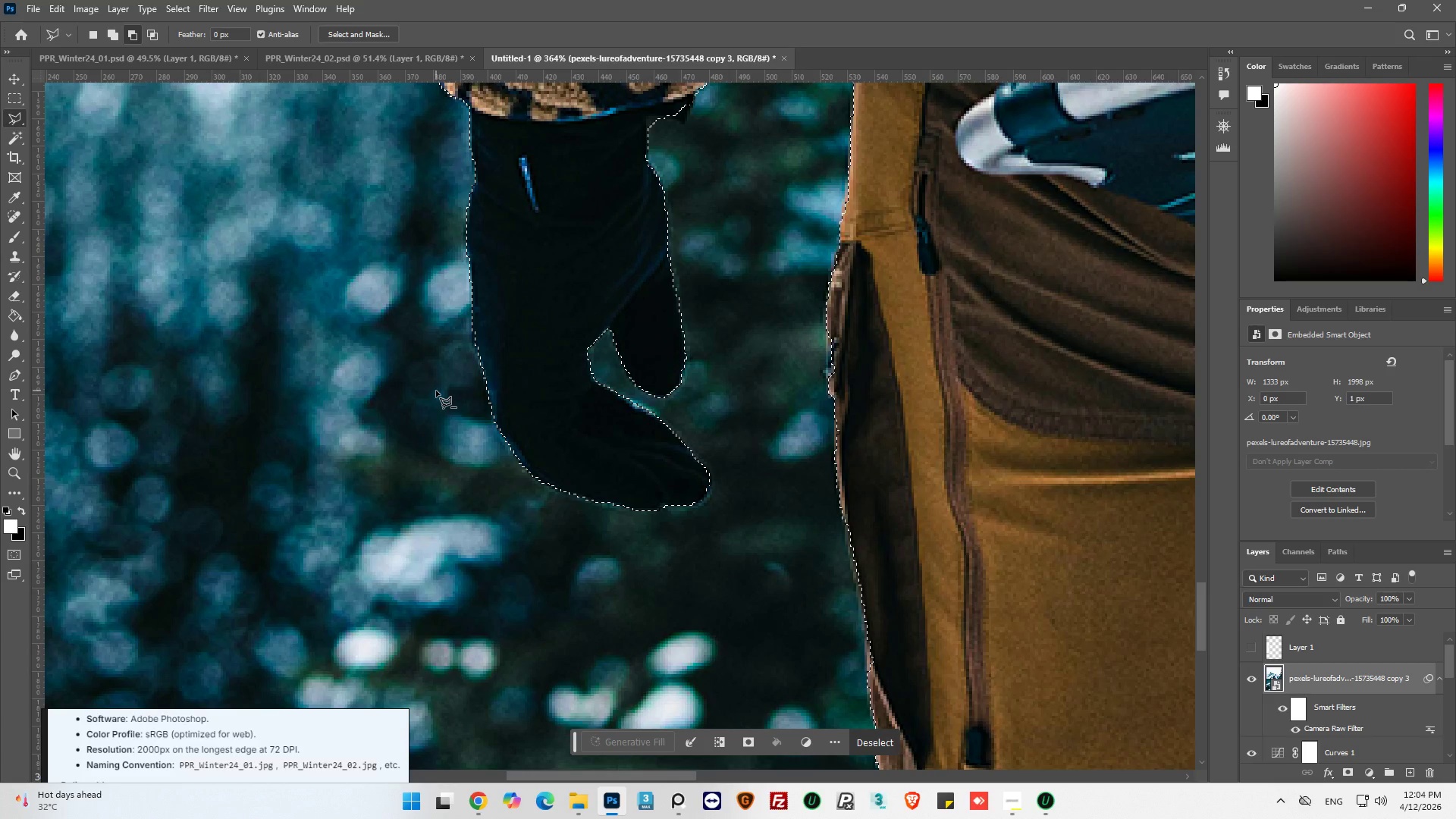 
hold_key(key=AltLeft, duration=0.33)